 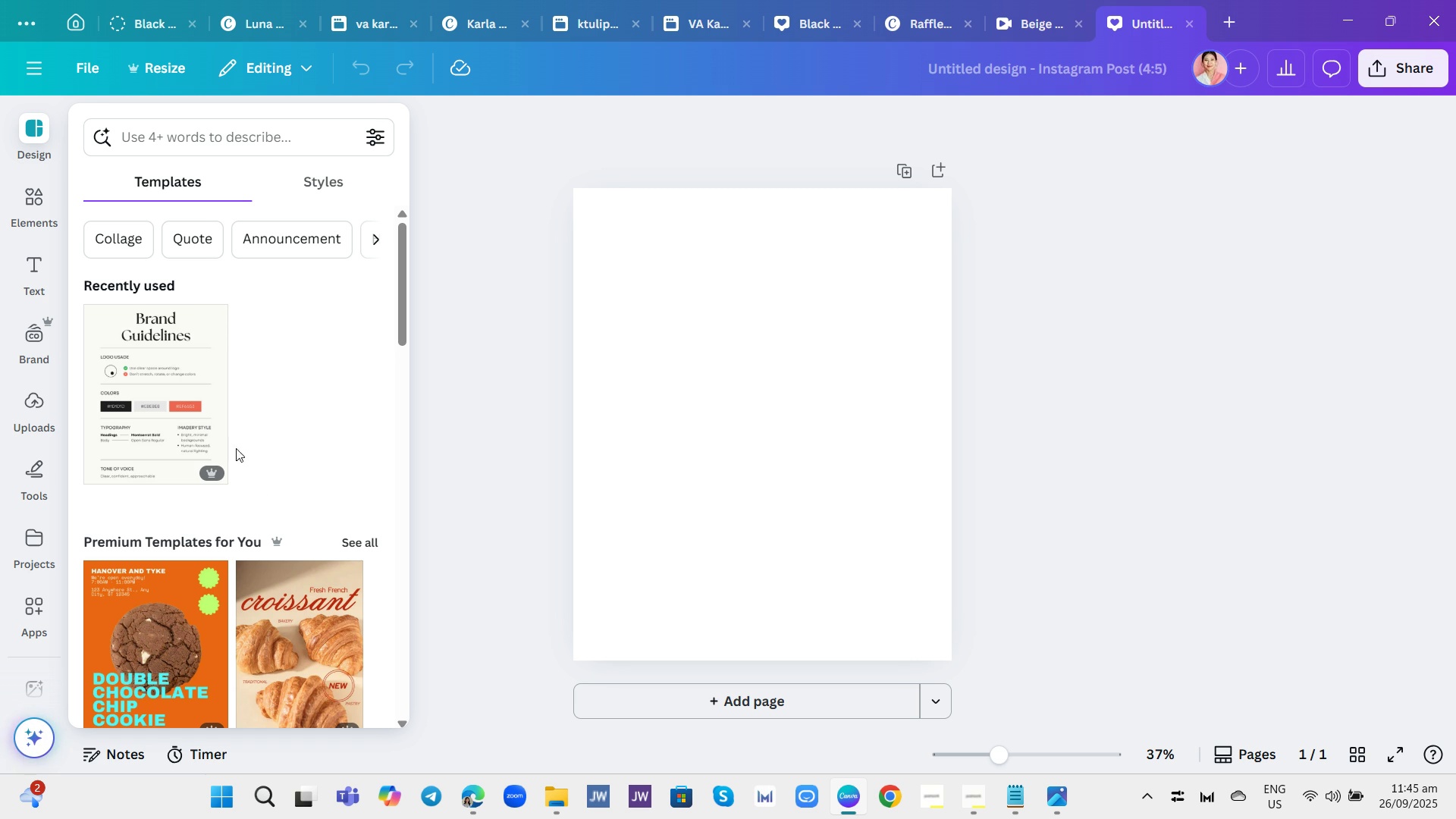 
left_click([224, 127])
 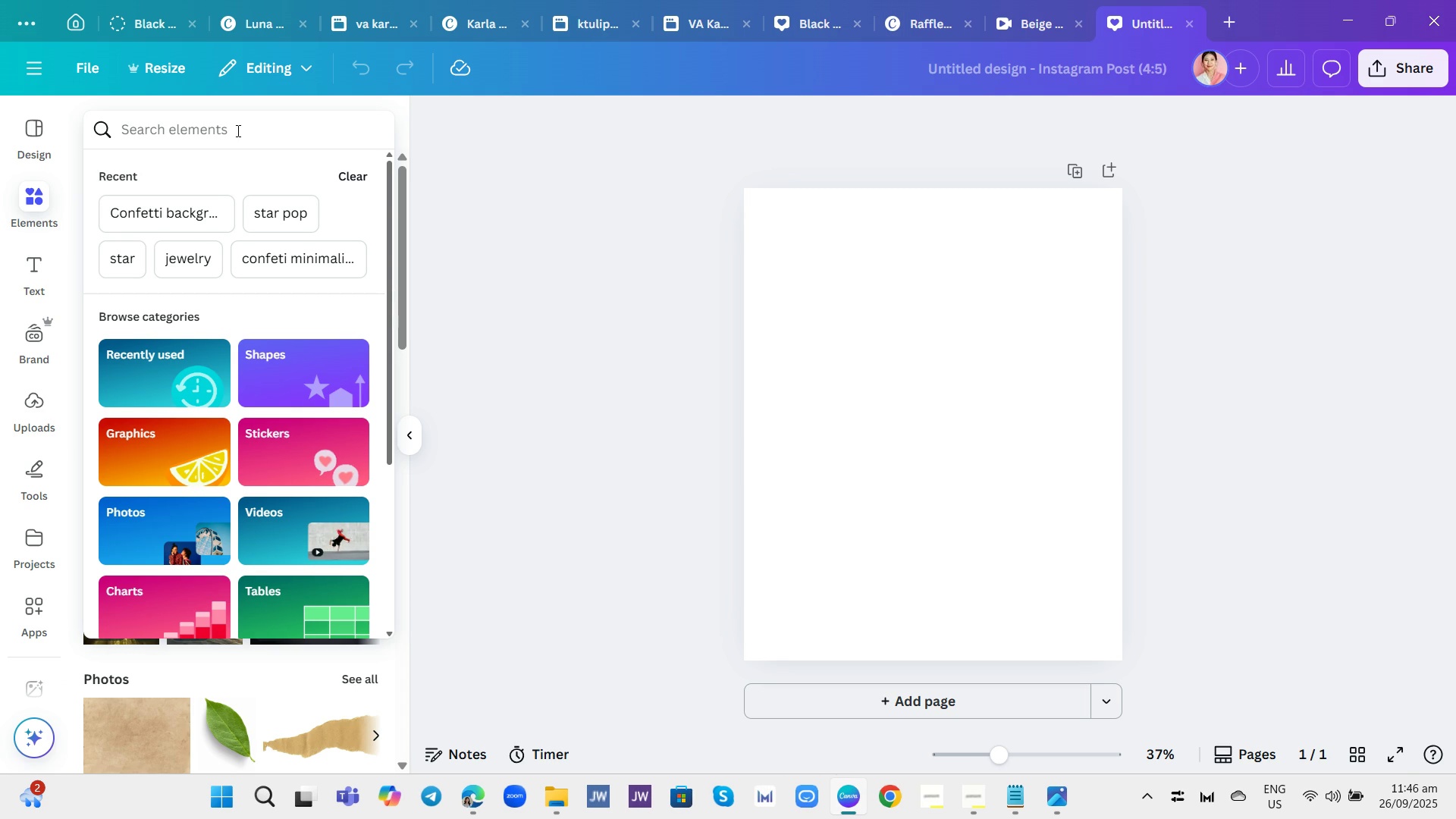 
wait(21.5)
 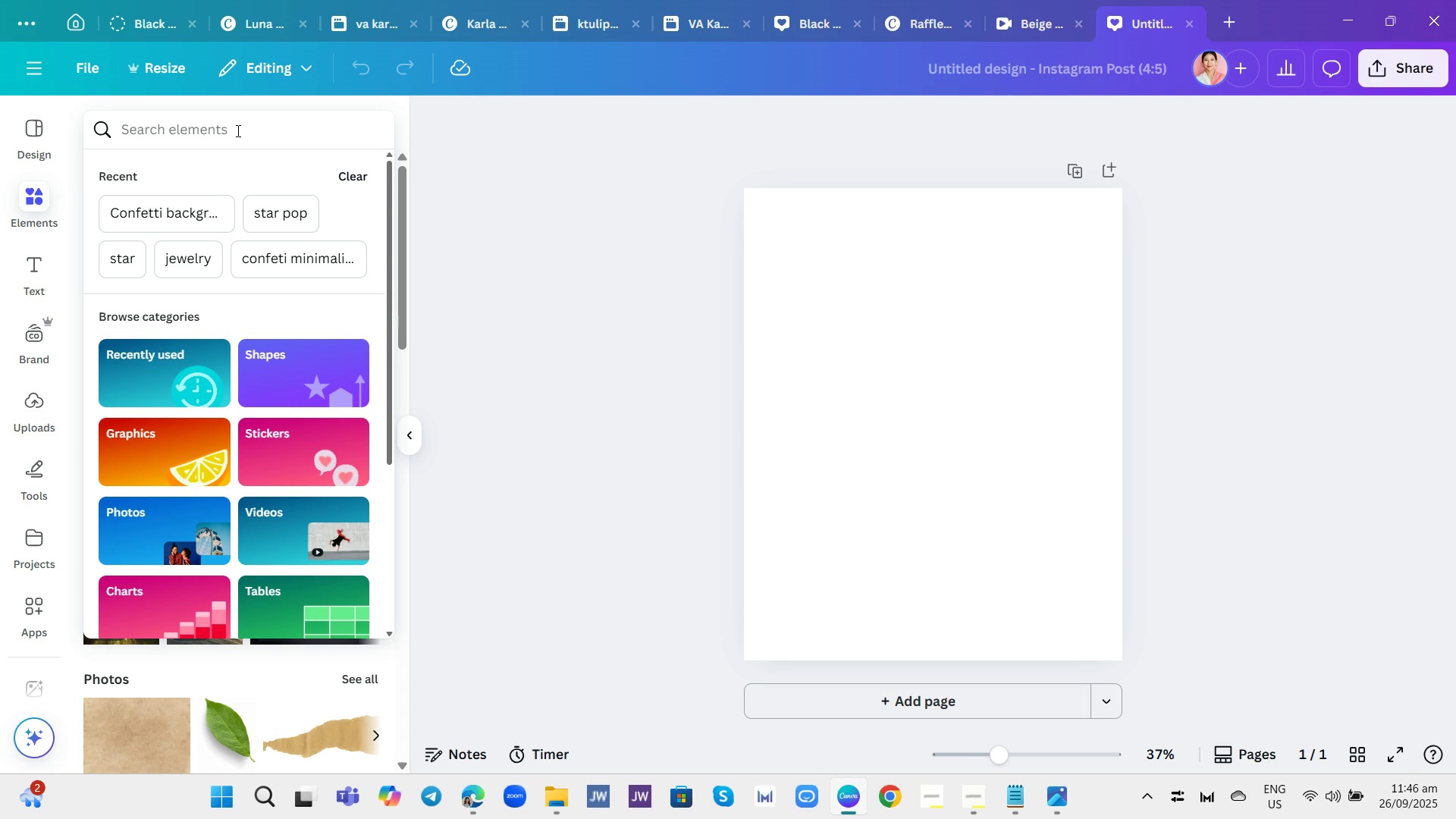 
scroll: coordinate [239, 447], scroll_direction: down, amount: 4.0
 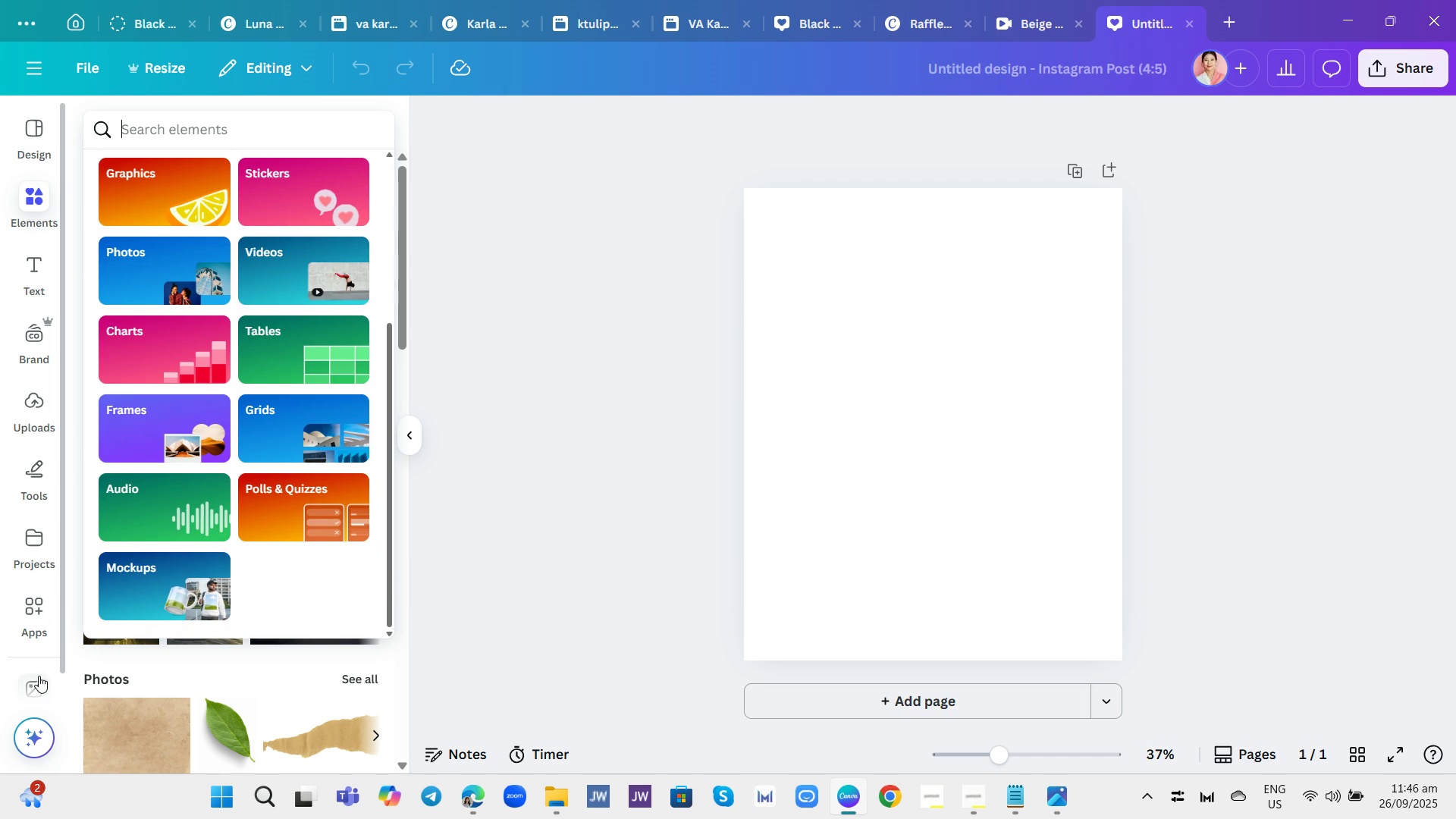 
left_click([39, 678])
 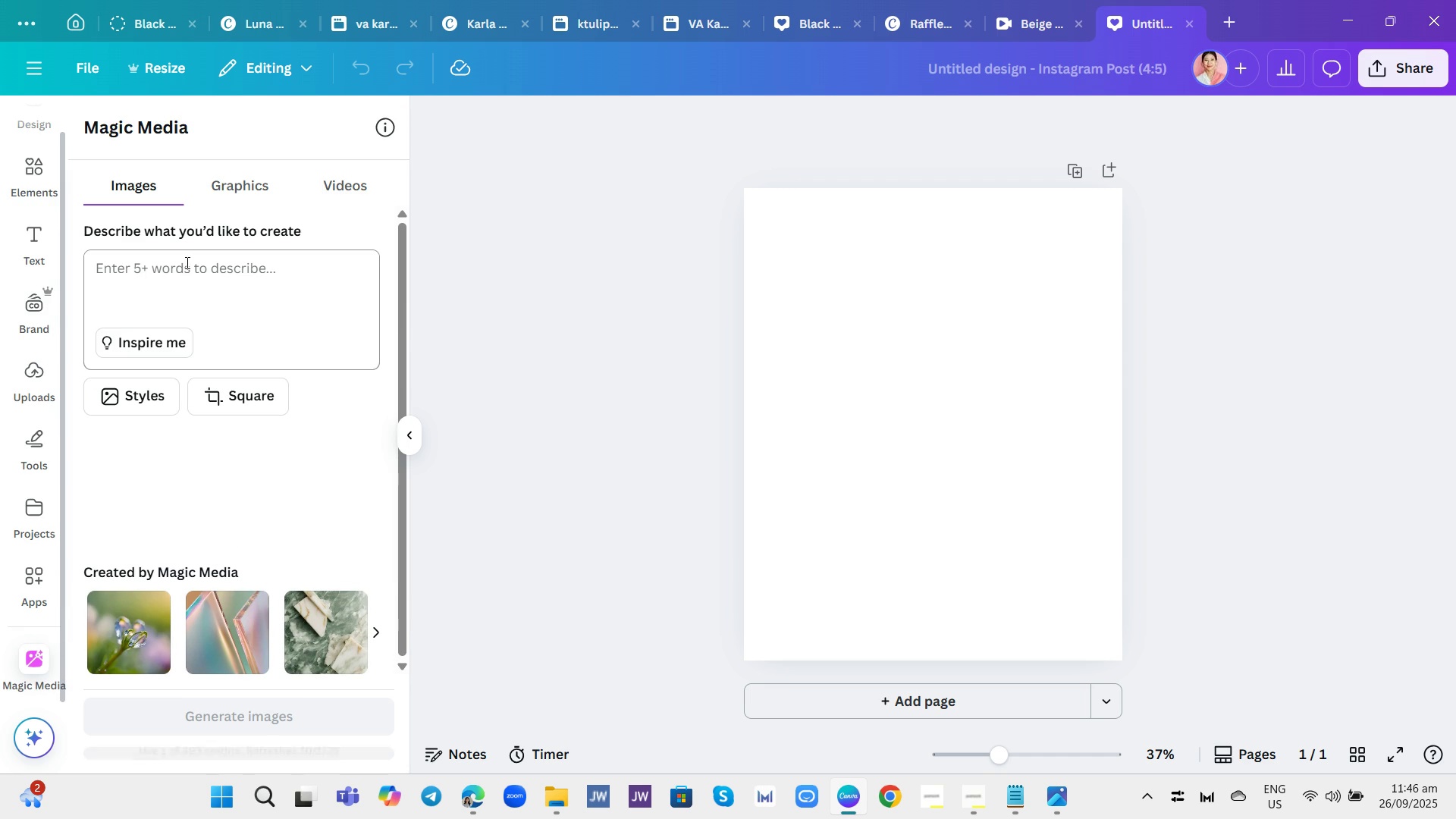 
left_click([185, 262])
 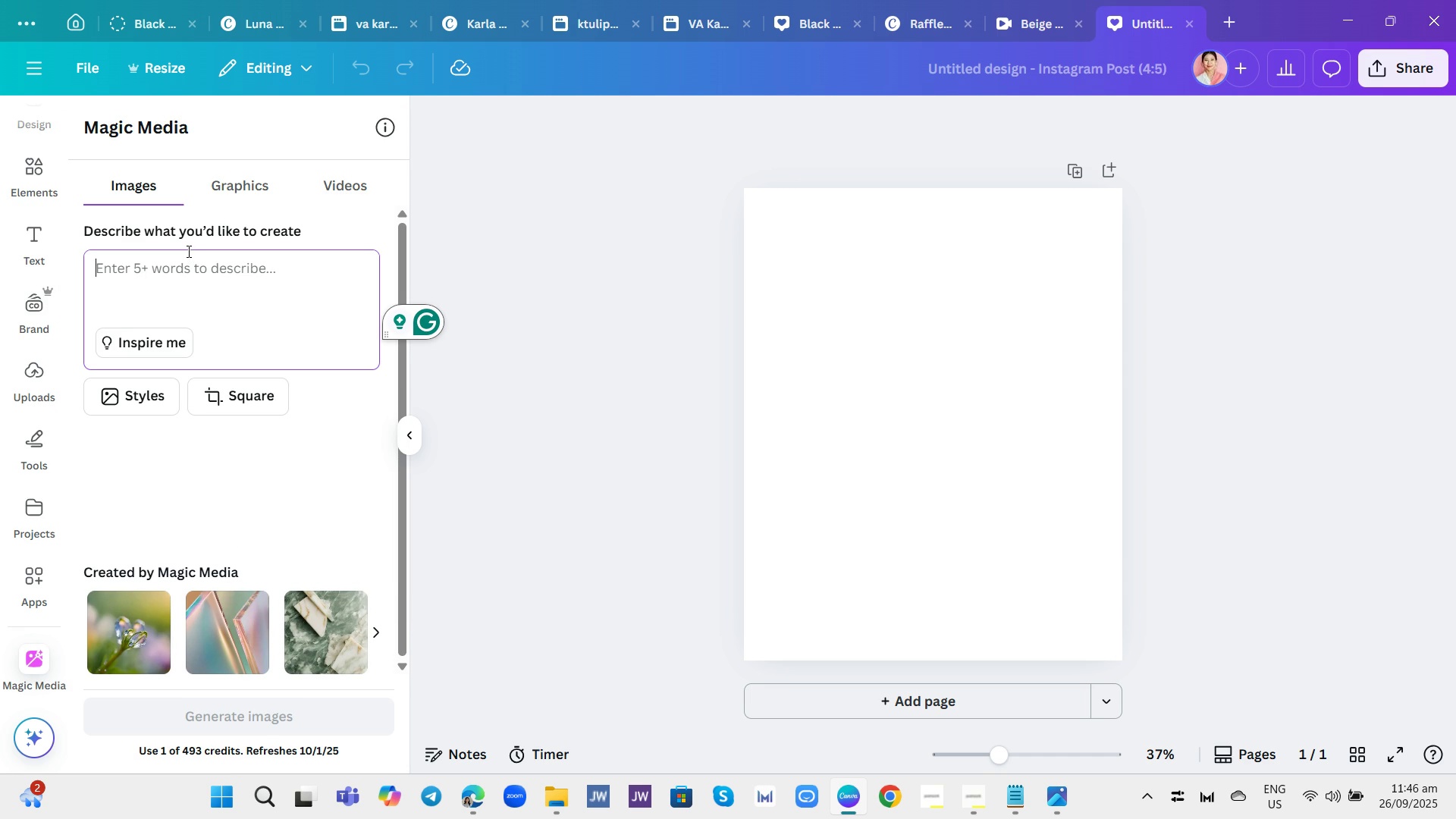 
type(A close )
key(Backspace)
type(-up shot of the featured gluten-free treat)
 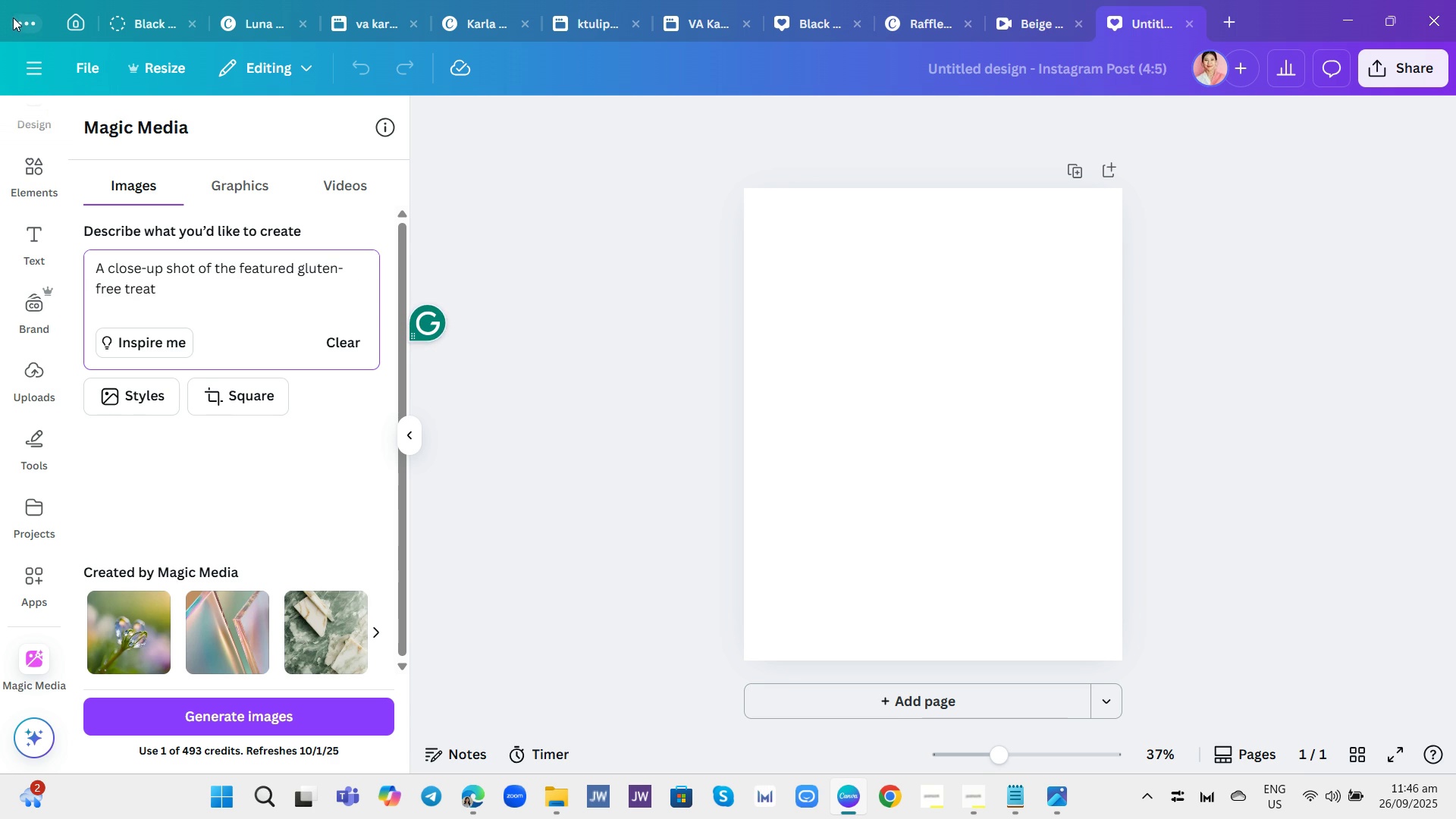 
type((example.,muffin,cookies,or slice of cake))
 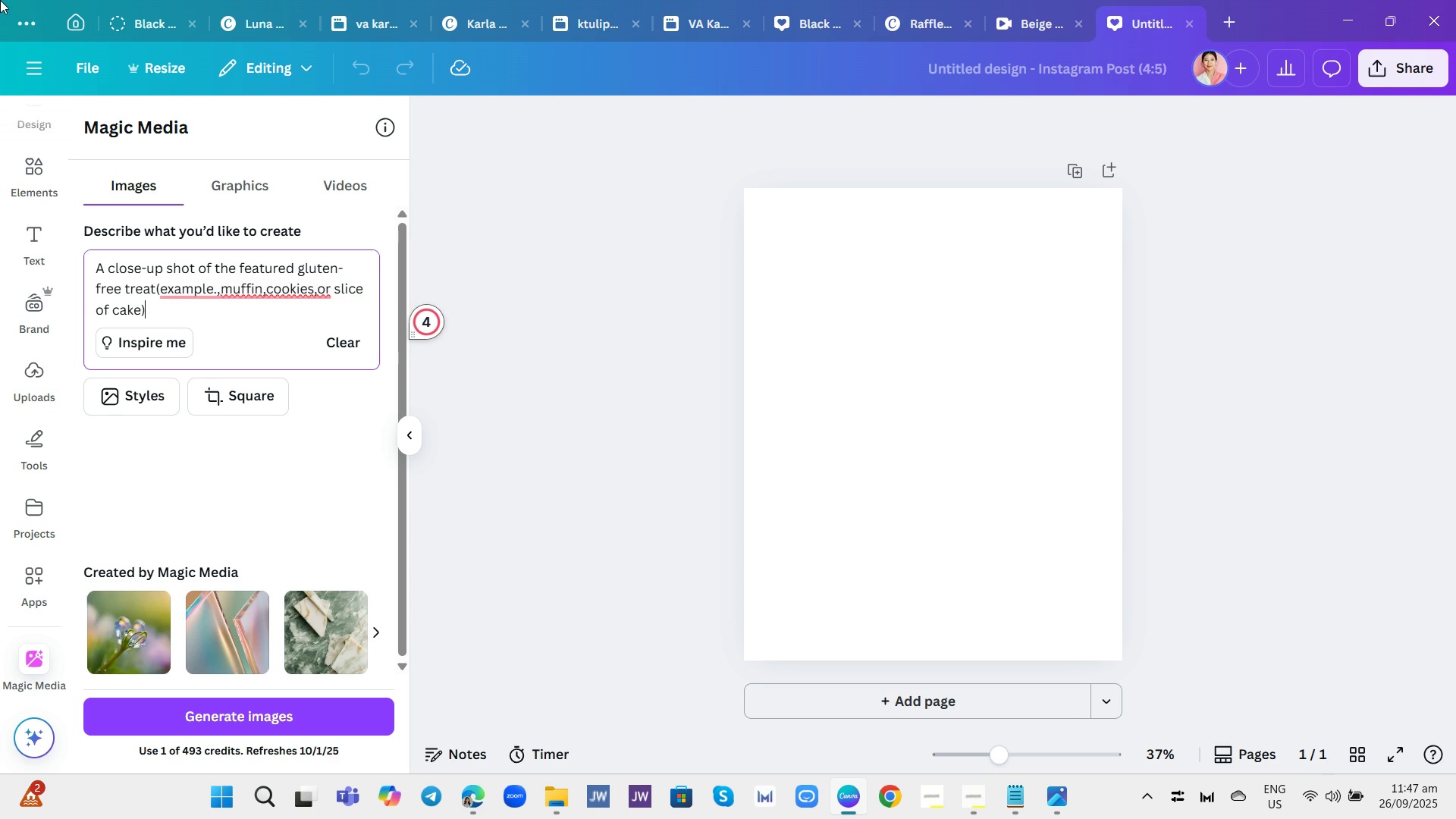 
type( the treat itself should look moist,well-made delicious.)
 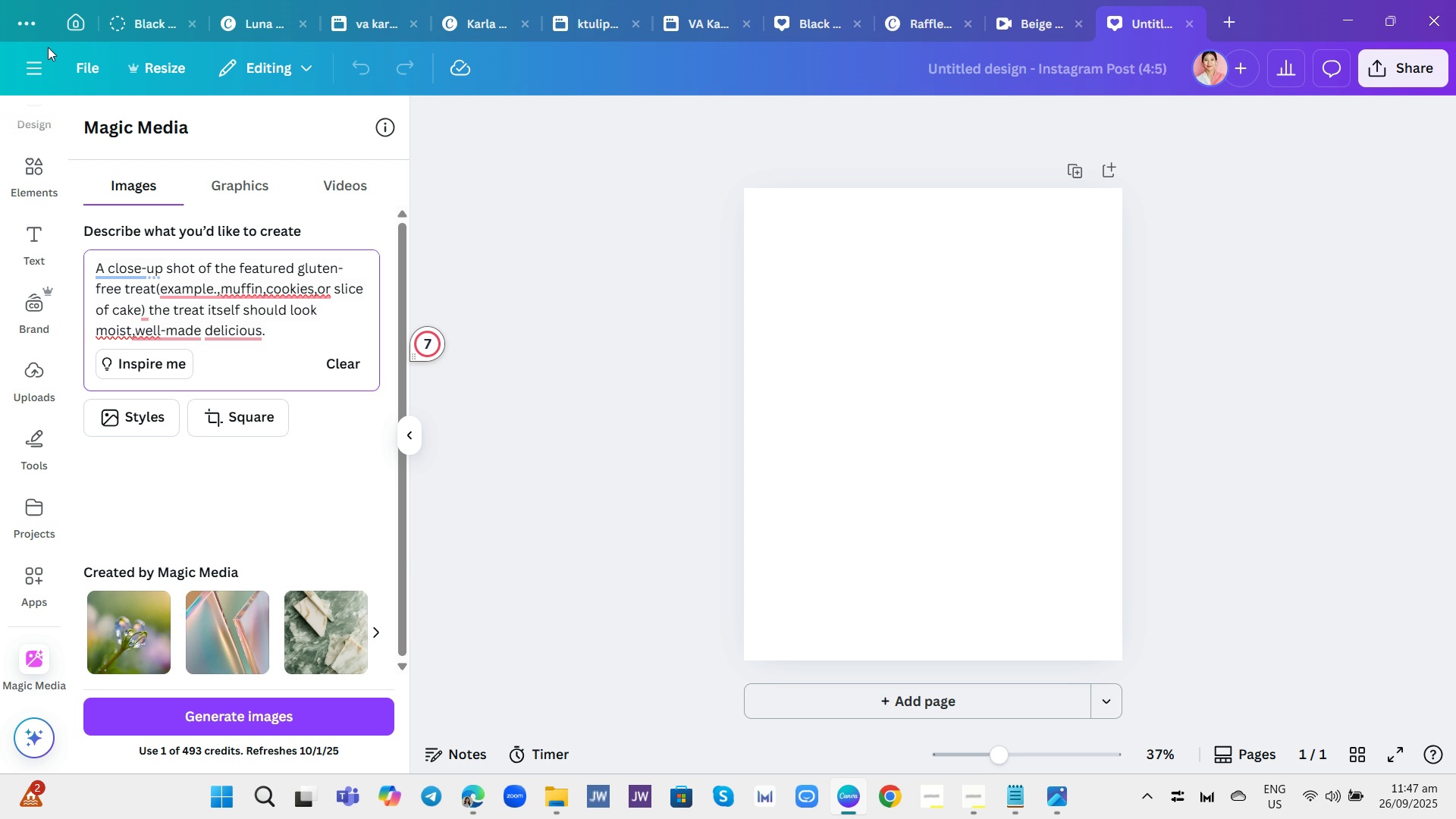 
wait(22.37)
 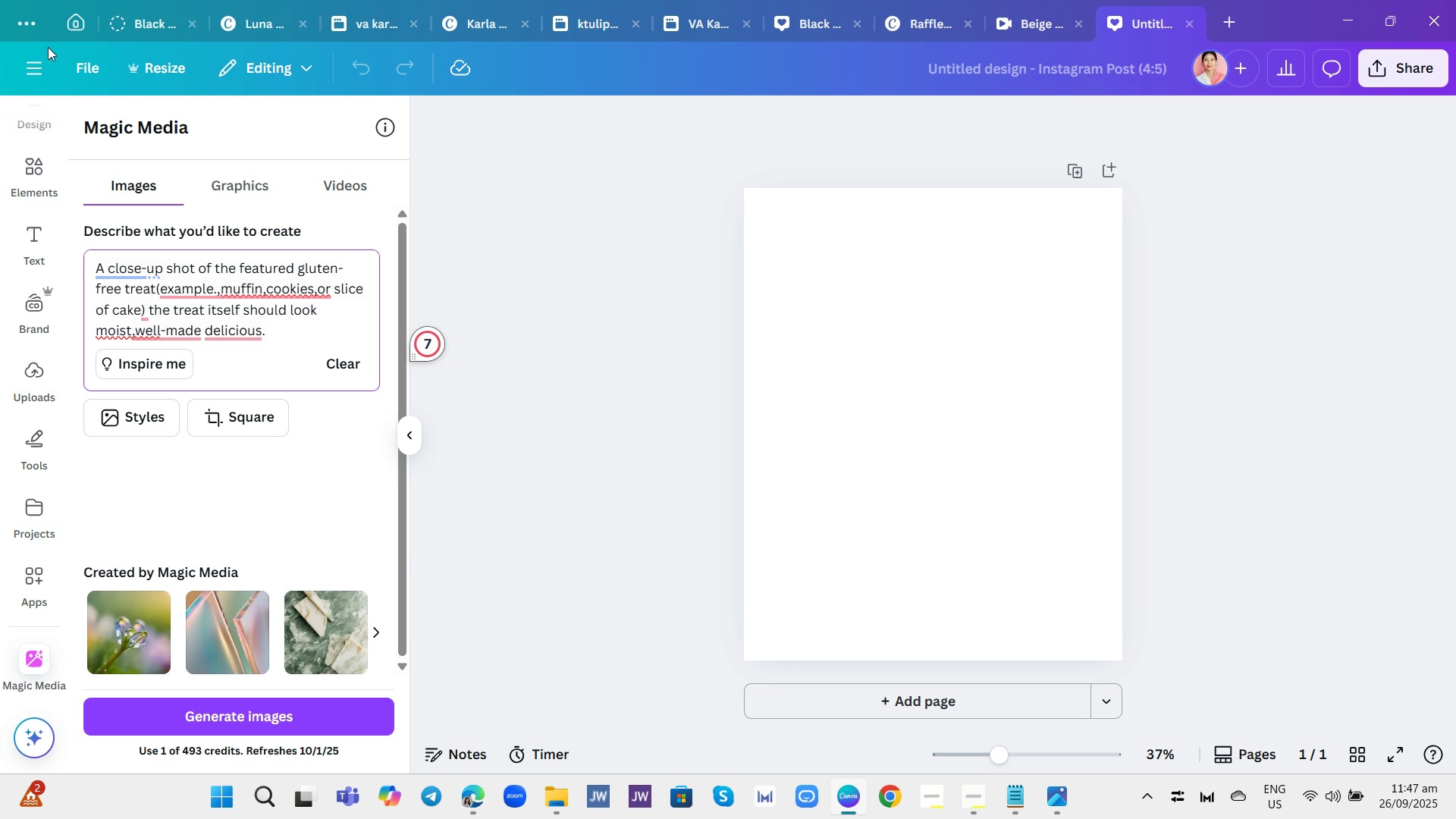 
type(, setting background)
 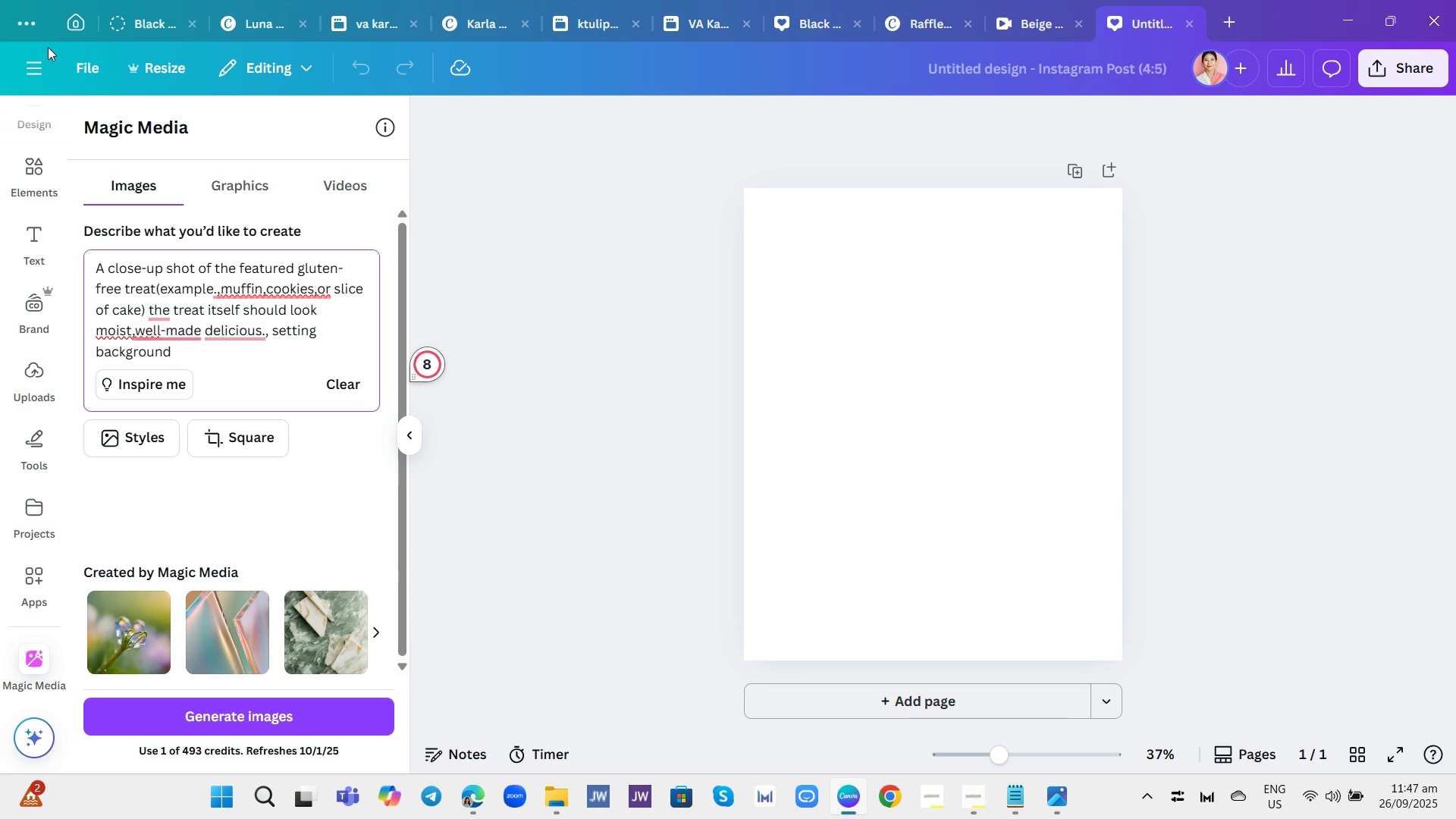 
type( natural elements )
 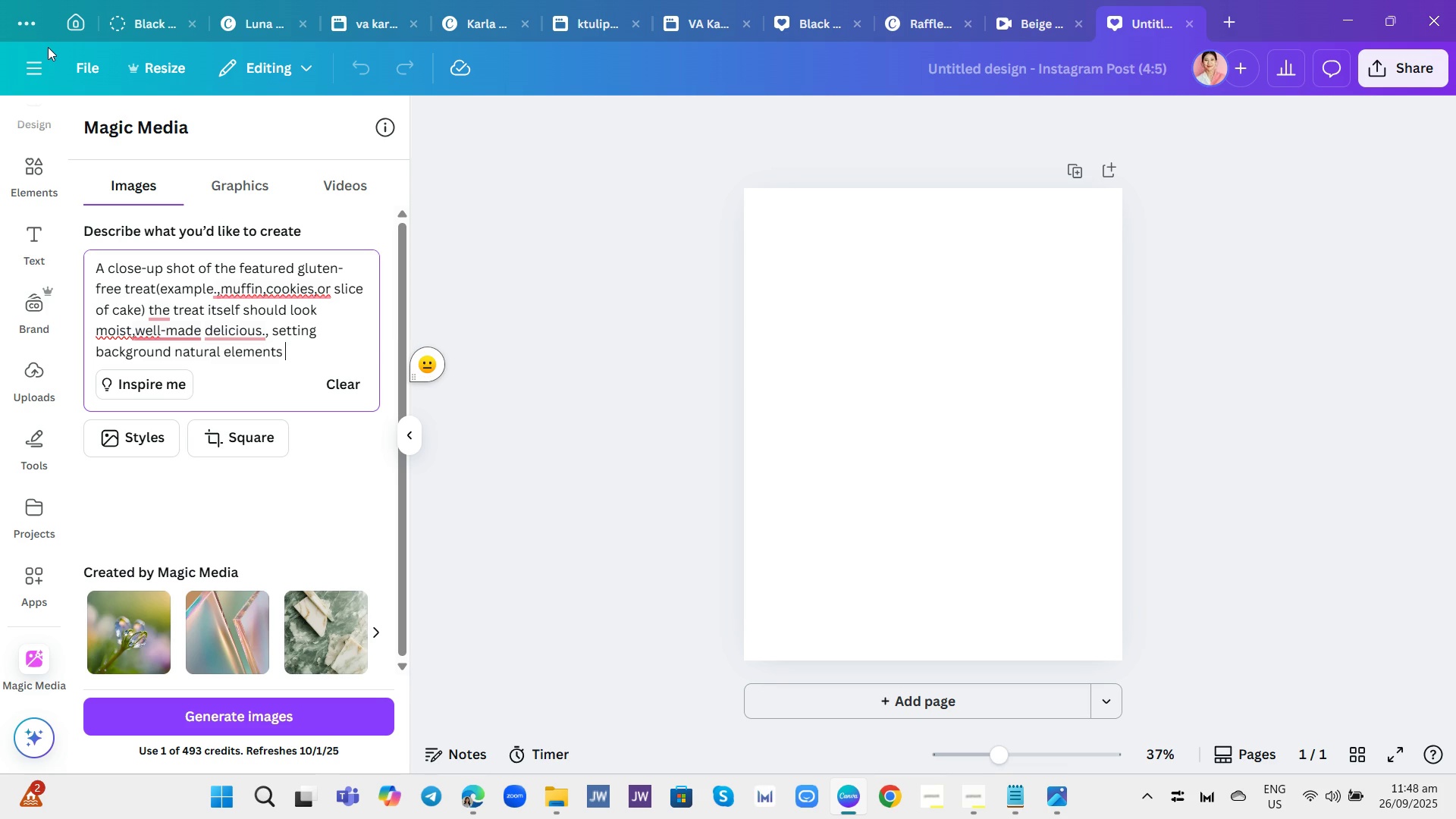 
wait(6.64)
 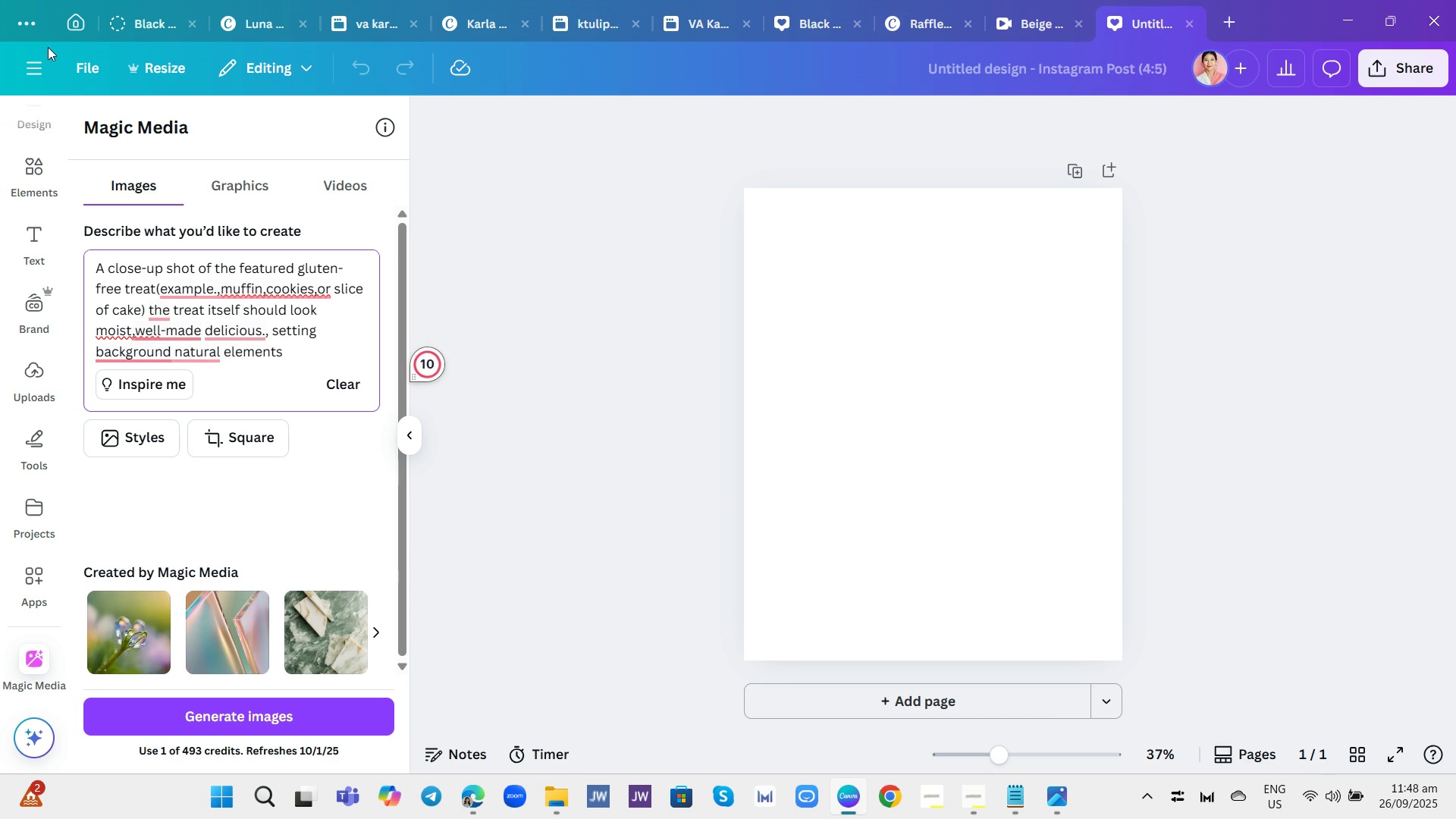 
type(such as  ascattering og )
key(Backspace)
key(Backspace)
type(f whole wheat )
key(Backspace)
key(Backspace)
key(Backspace)
key(Backspace)
key(Backspace)
key(Backspace)
type(oats, a few fresh berries)
 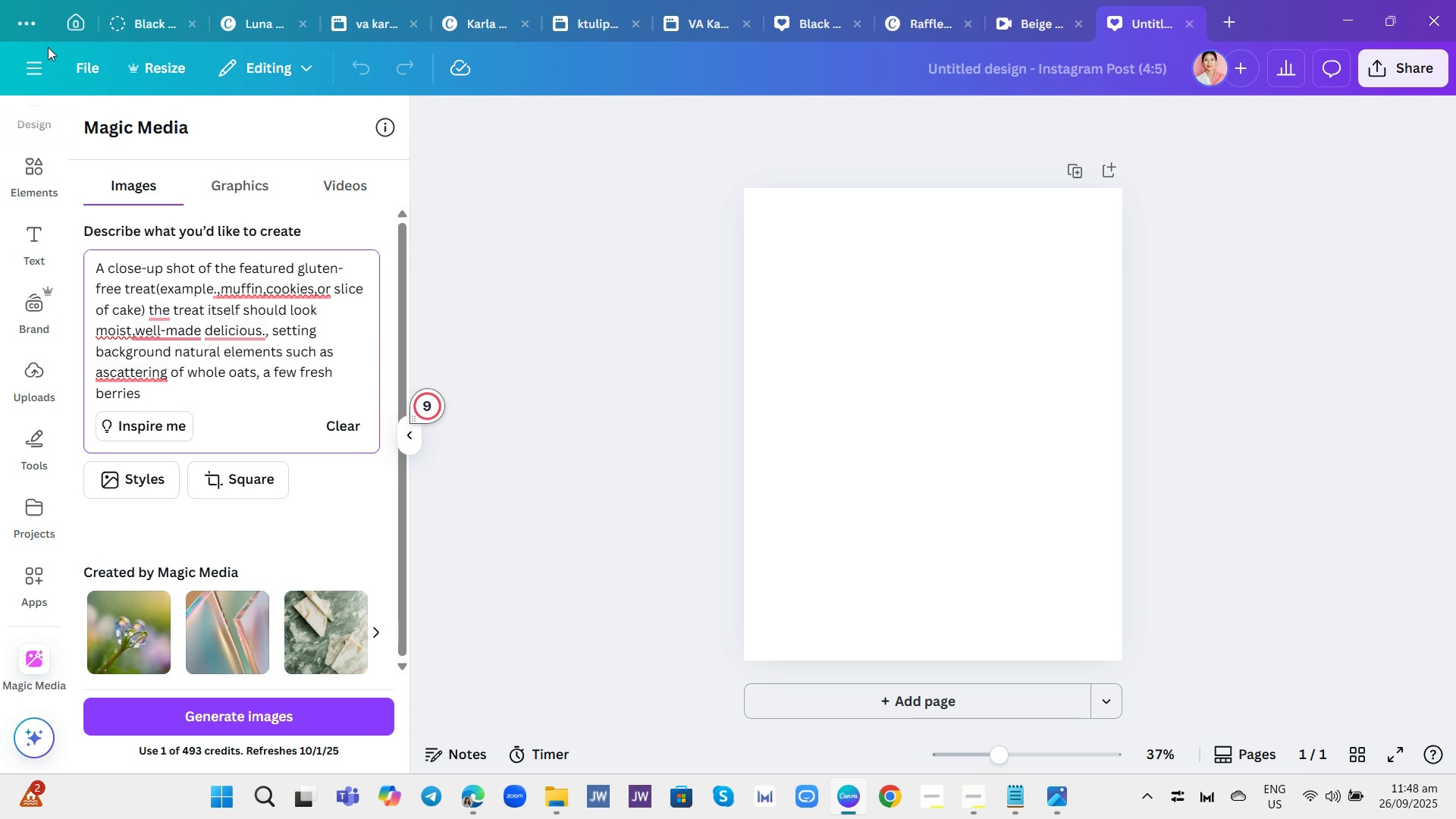 
wait(7.02)
 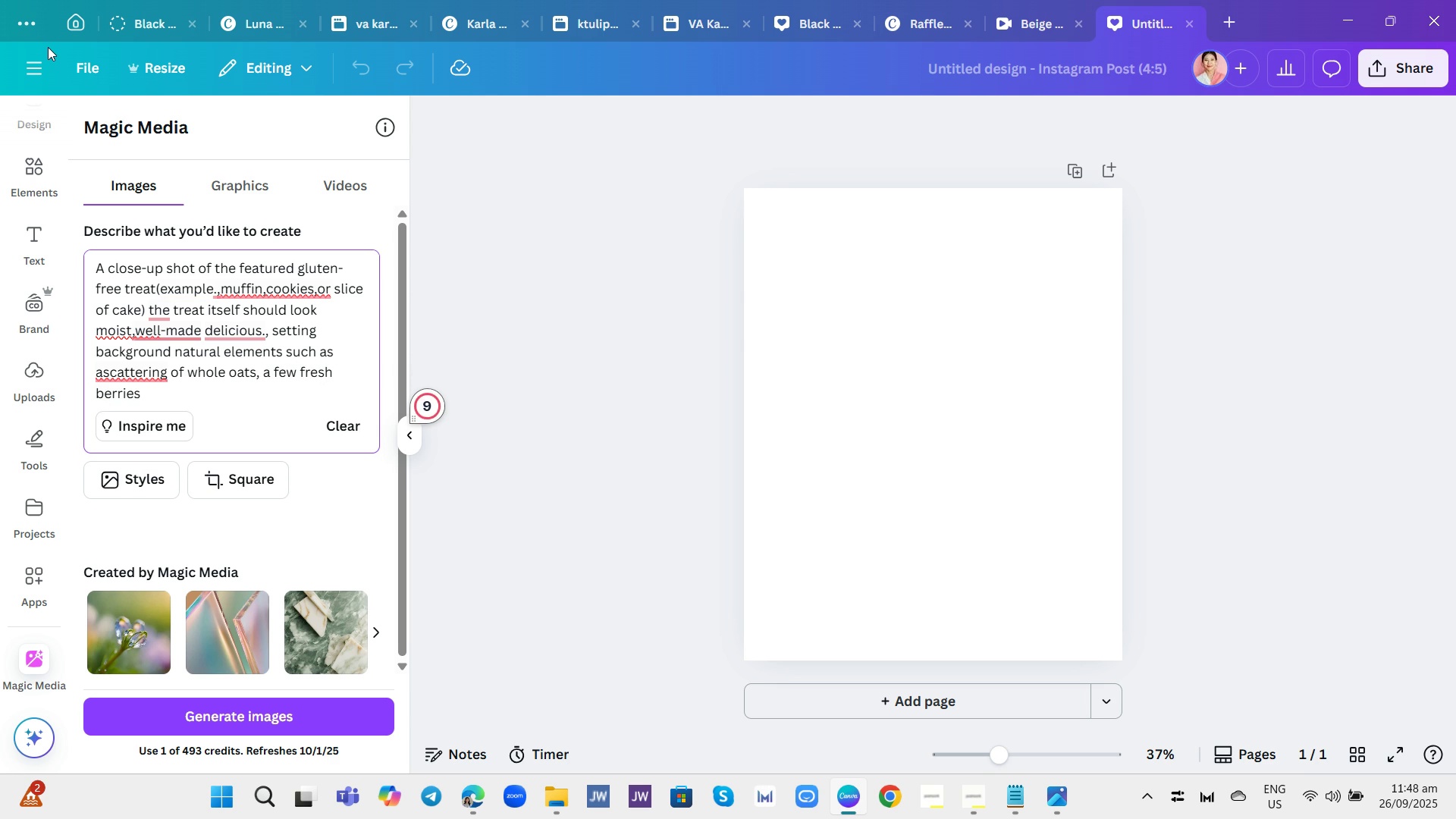 
type(,or a light dusting of flour. )
 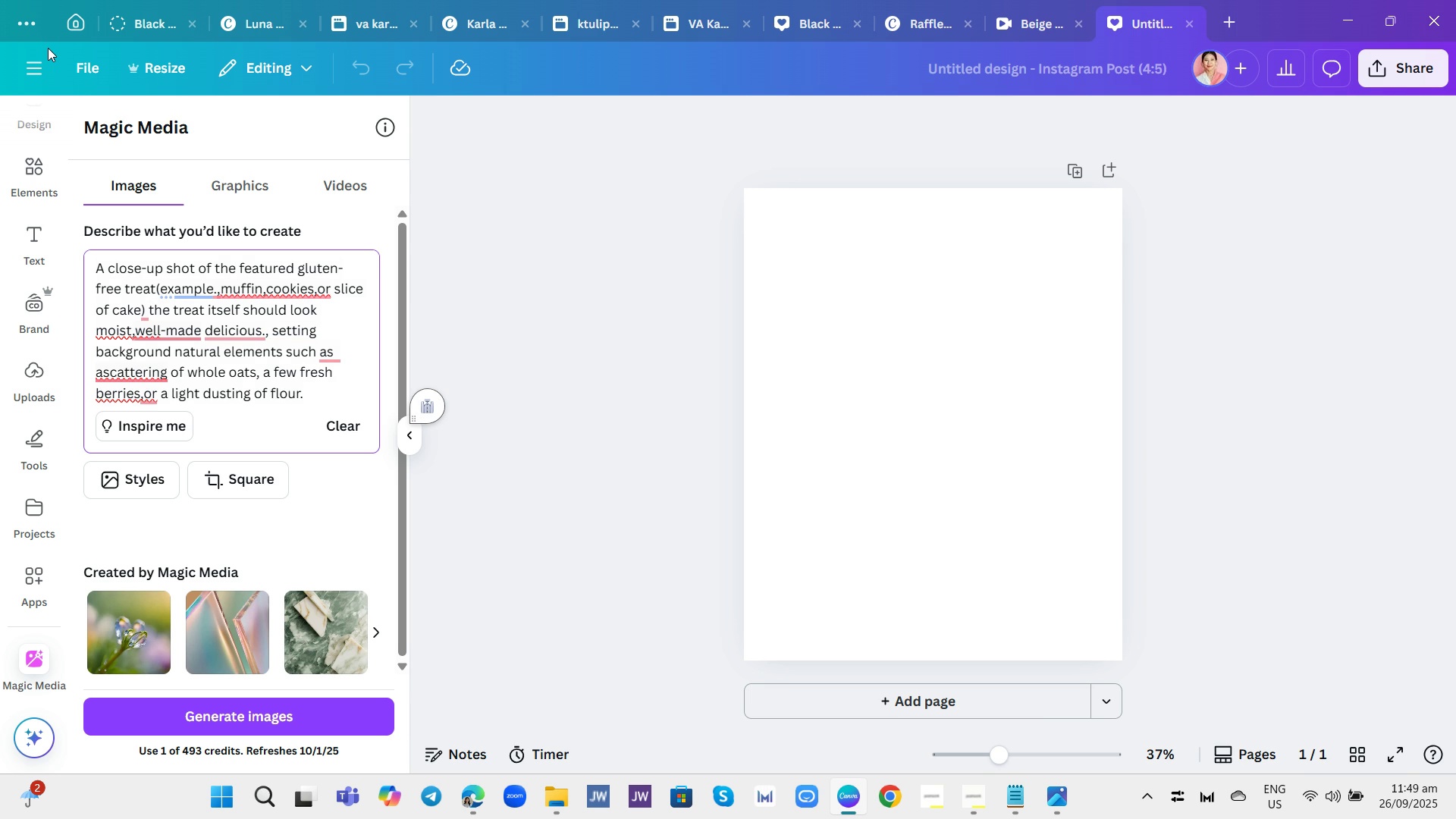 
wait(7.58)
 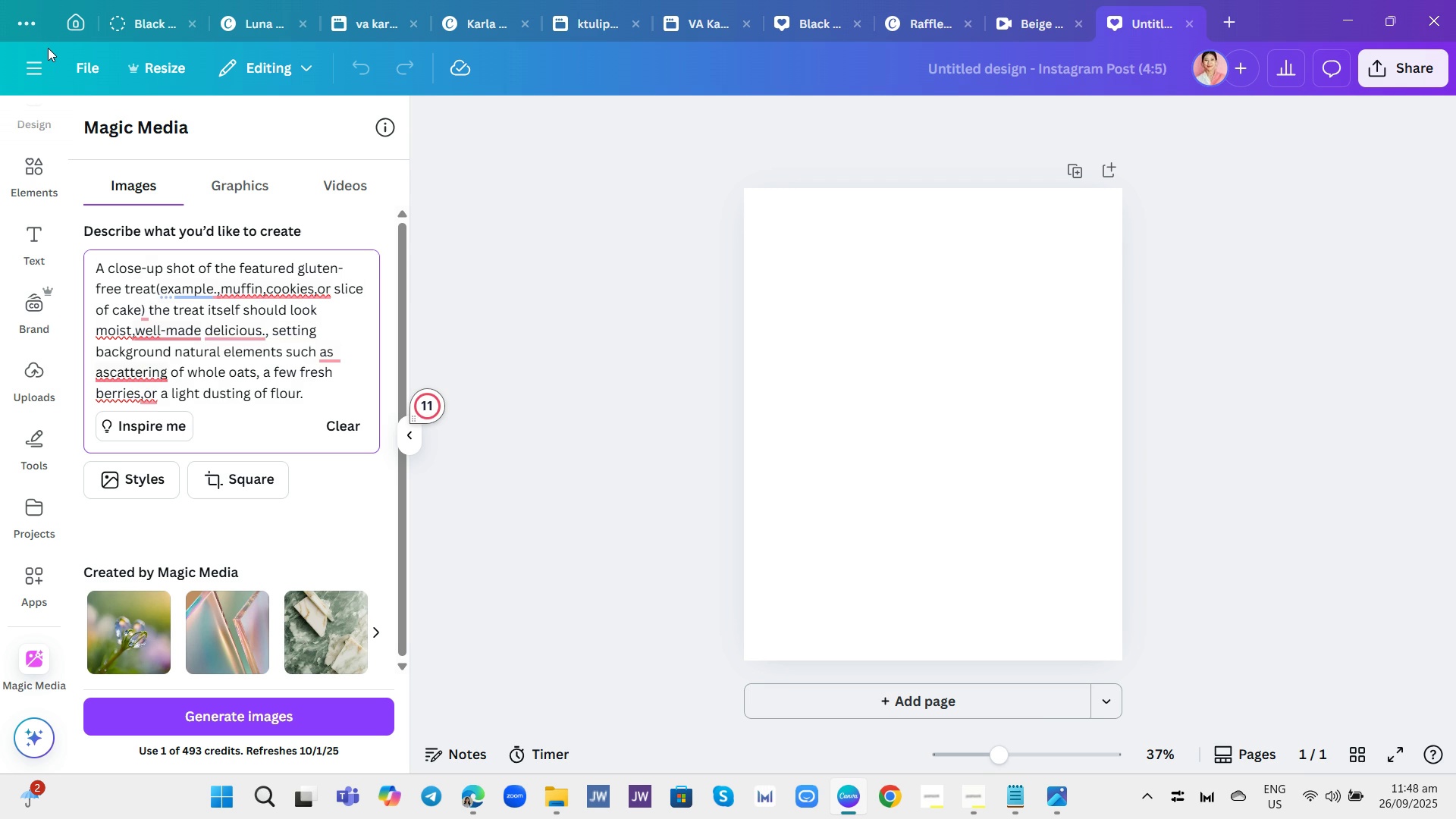 
type(use a lih)
key(Backspace)
type(ght green )
 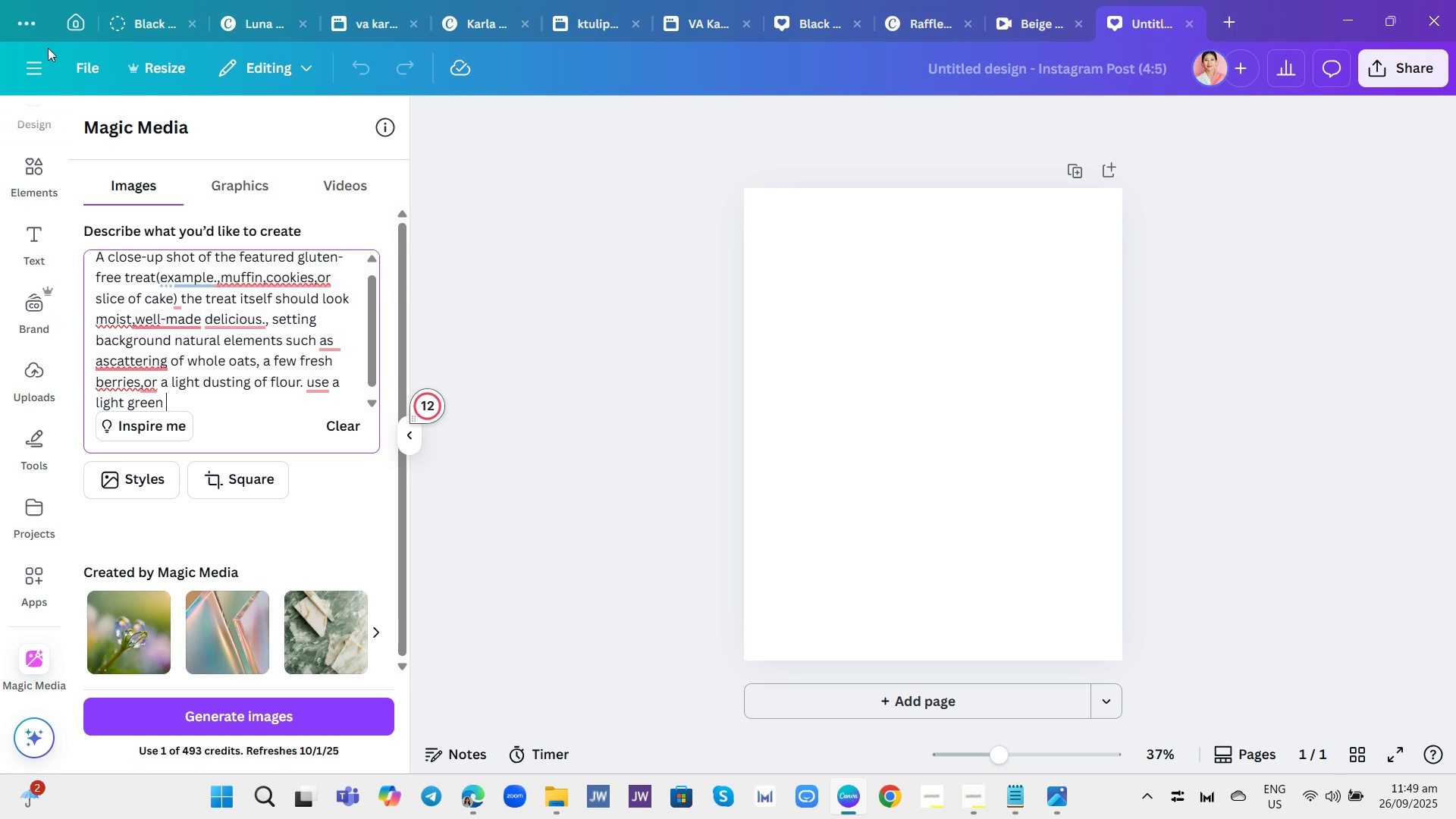 
type(background)
 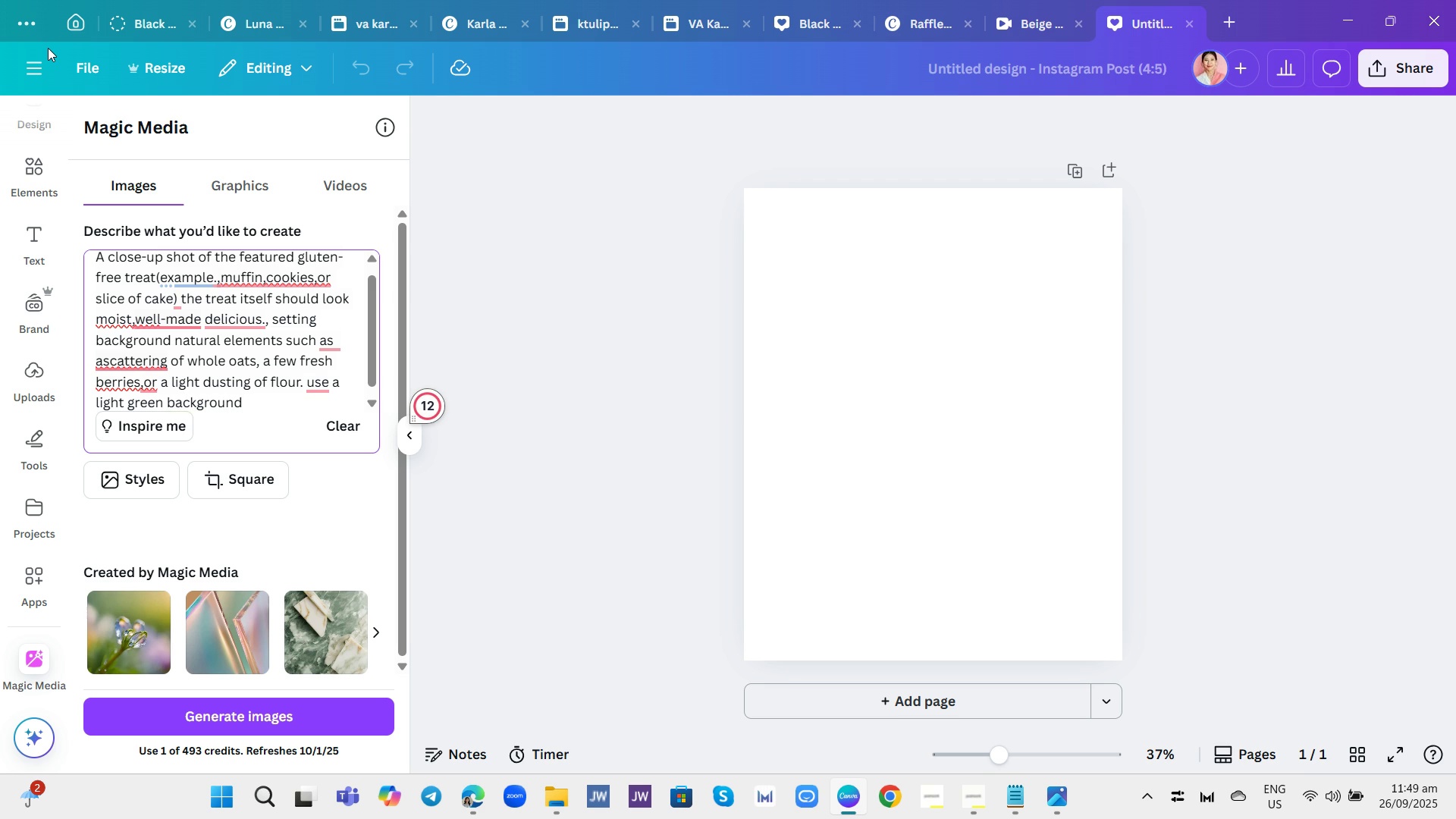 
type(, light wood, or a pastel color)
 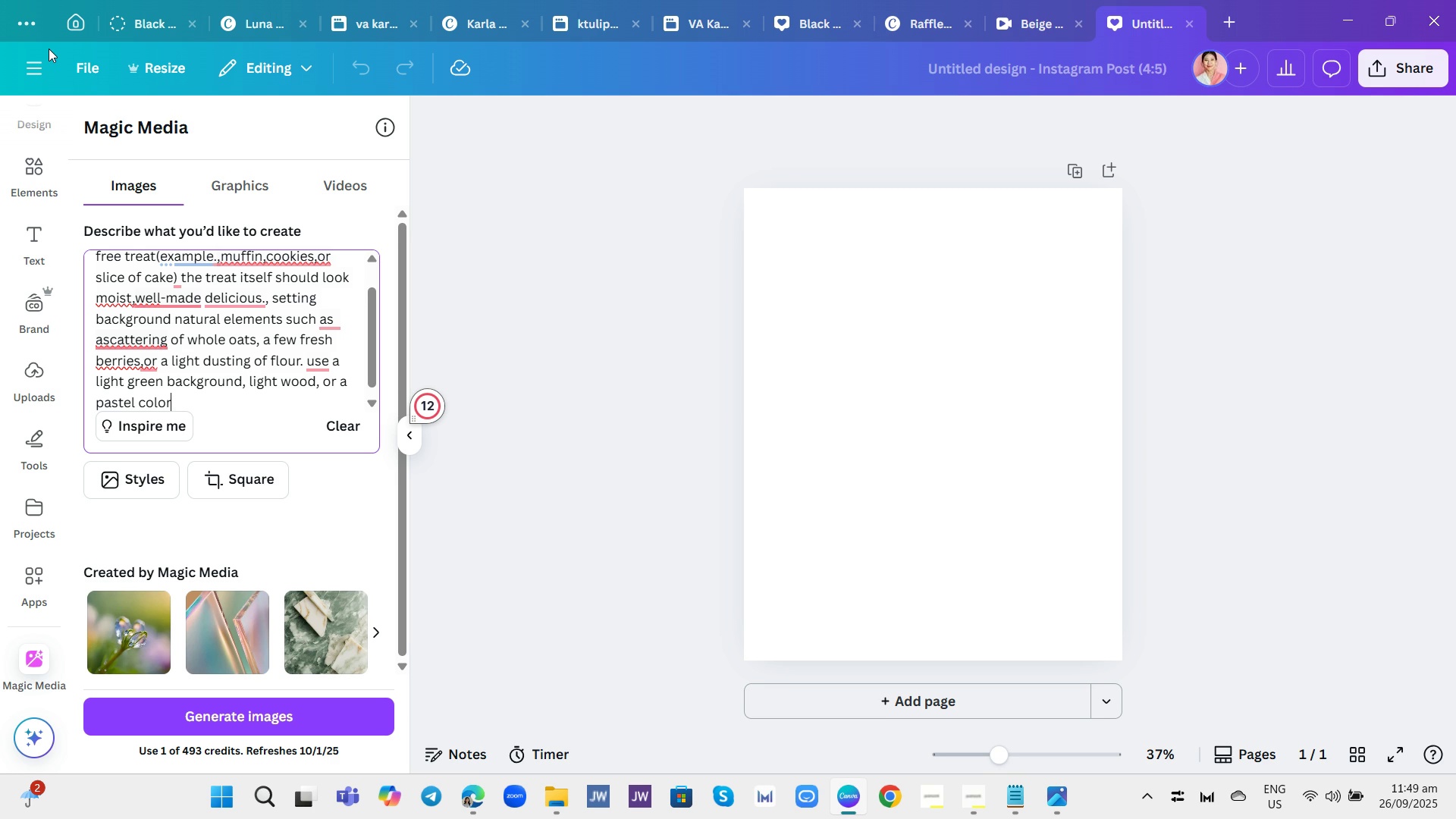 
wait(13.34)
 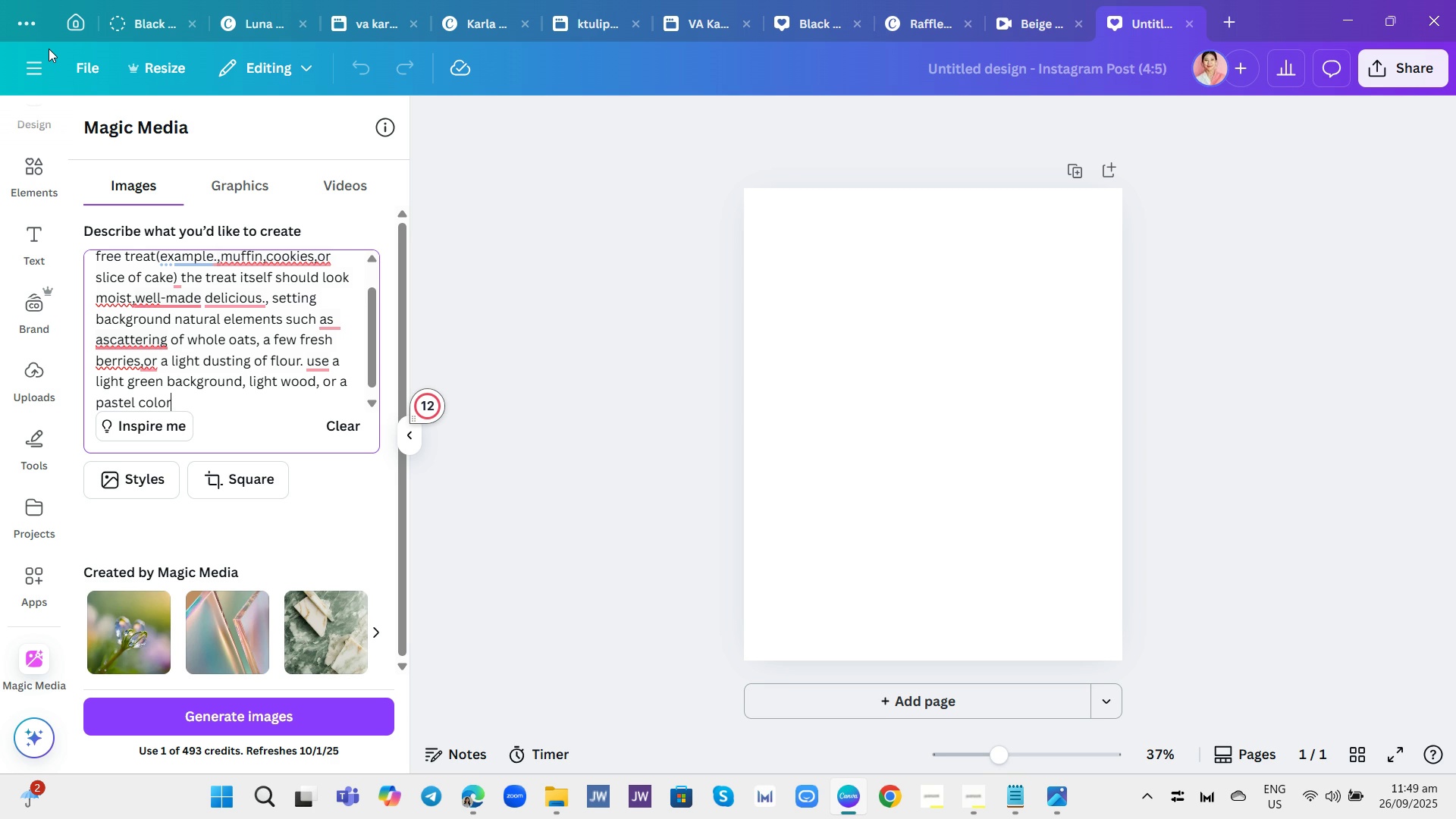 
type(, the food shoukl)
key(Backspace)
key(Backspace)
type(ld be in sharp focused)
key(Backspace)
key(Backspace)
 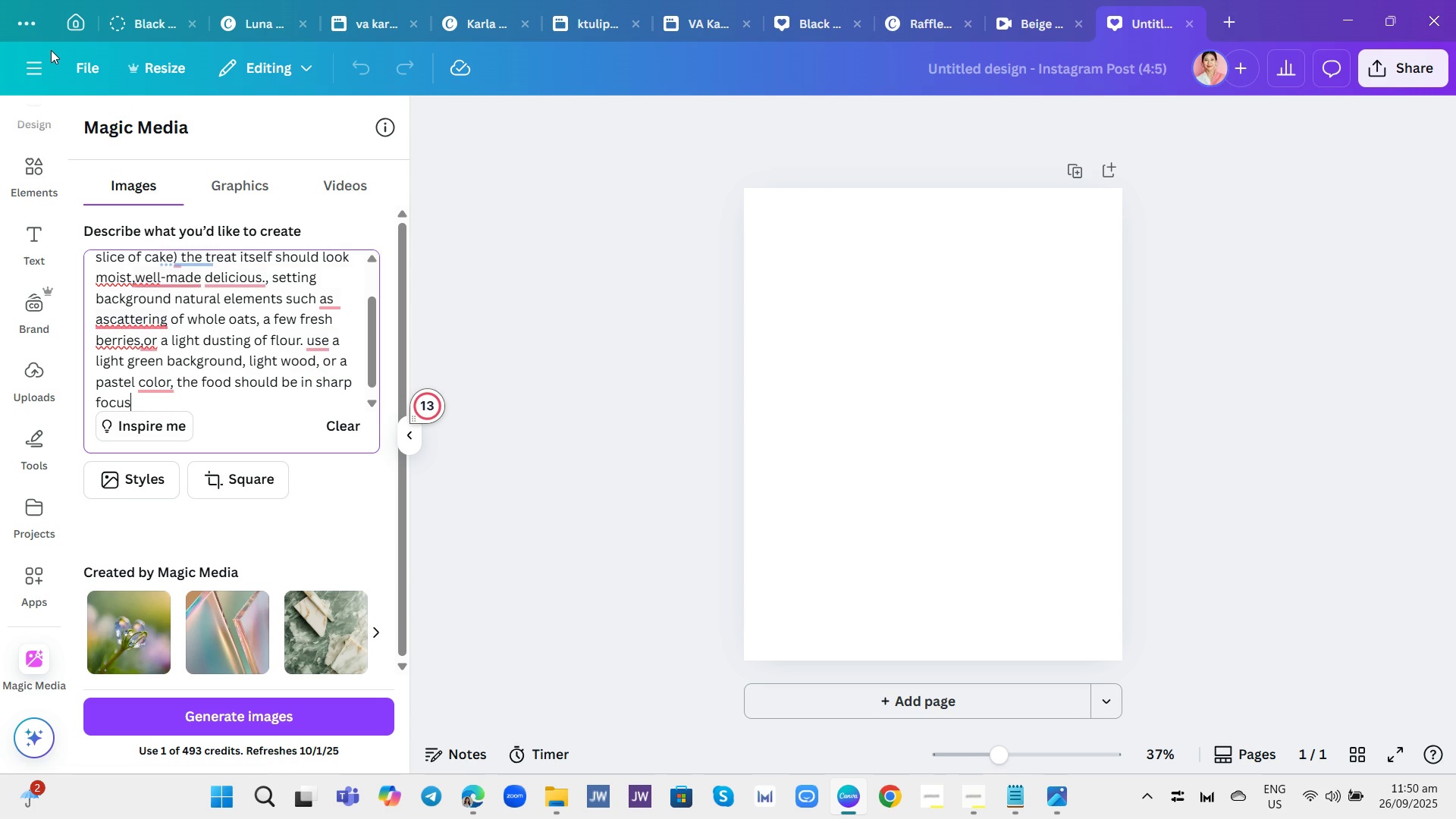 
wait(5.21)
 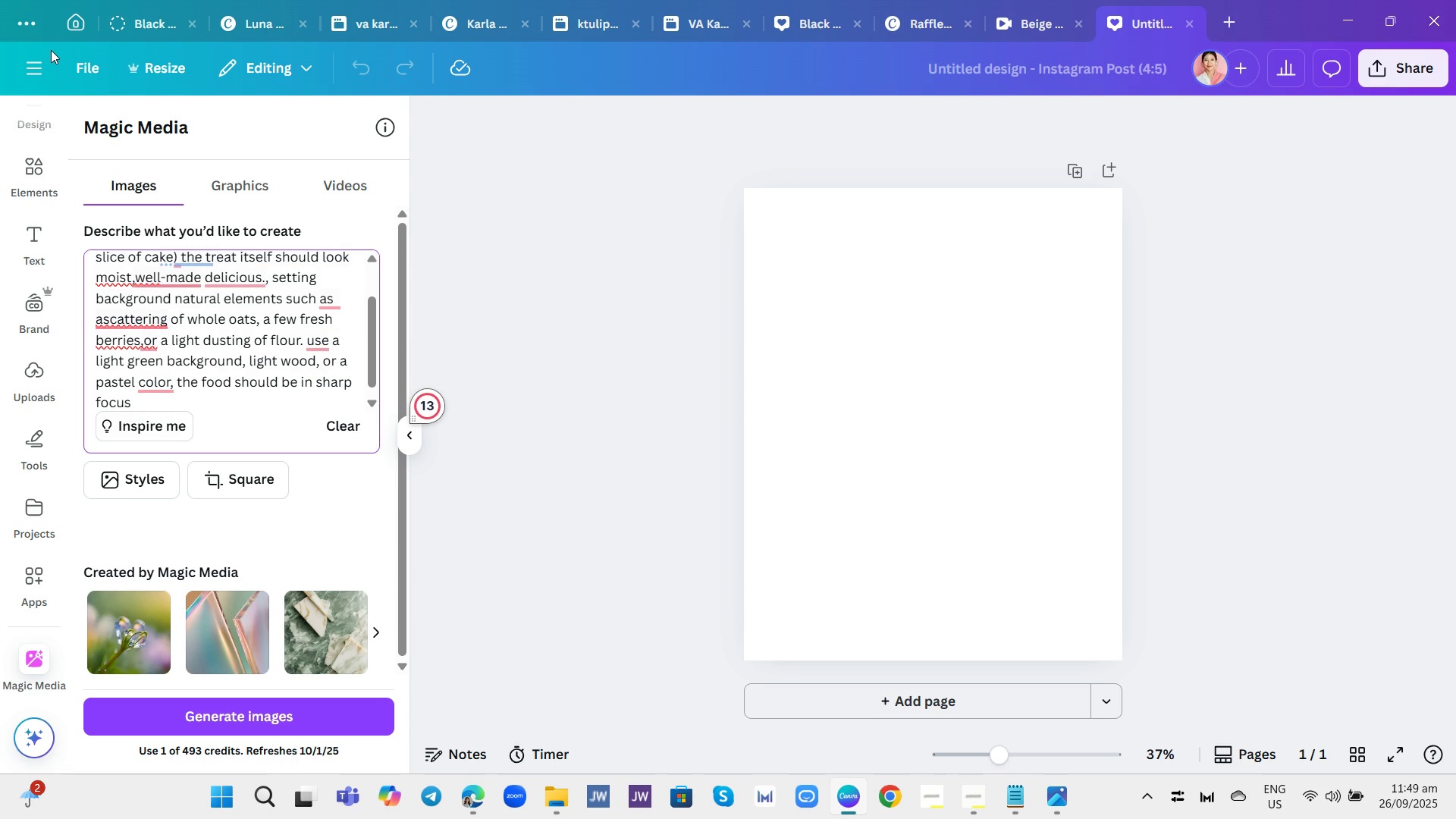 
type( bokeh)
 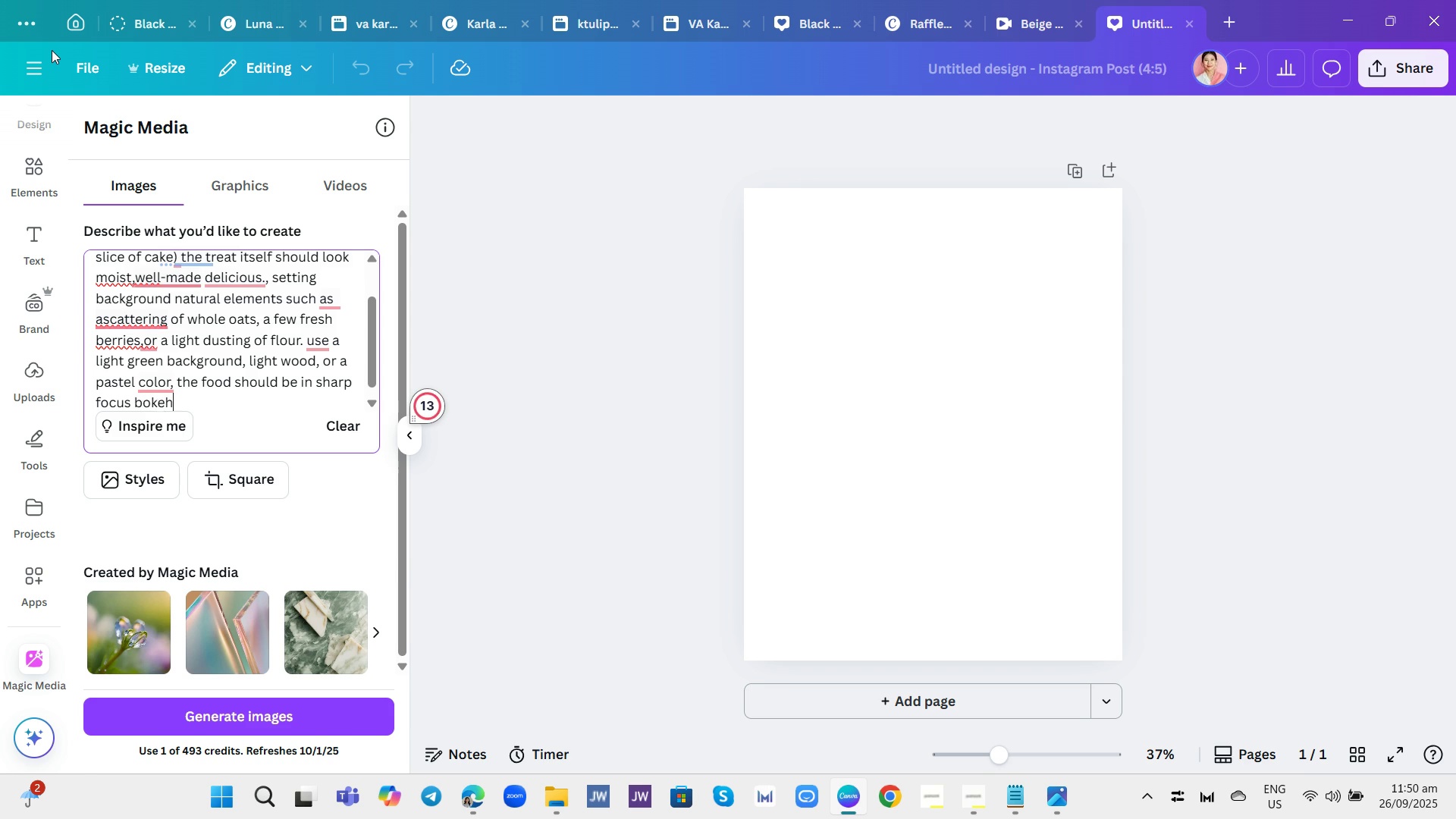 
key(Enter)
 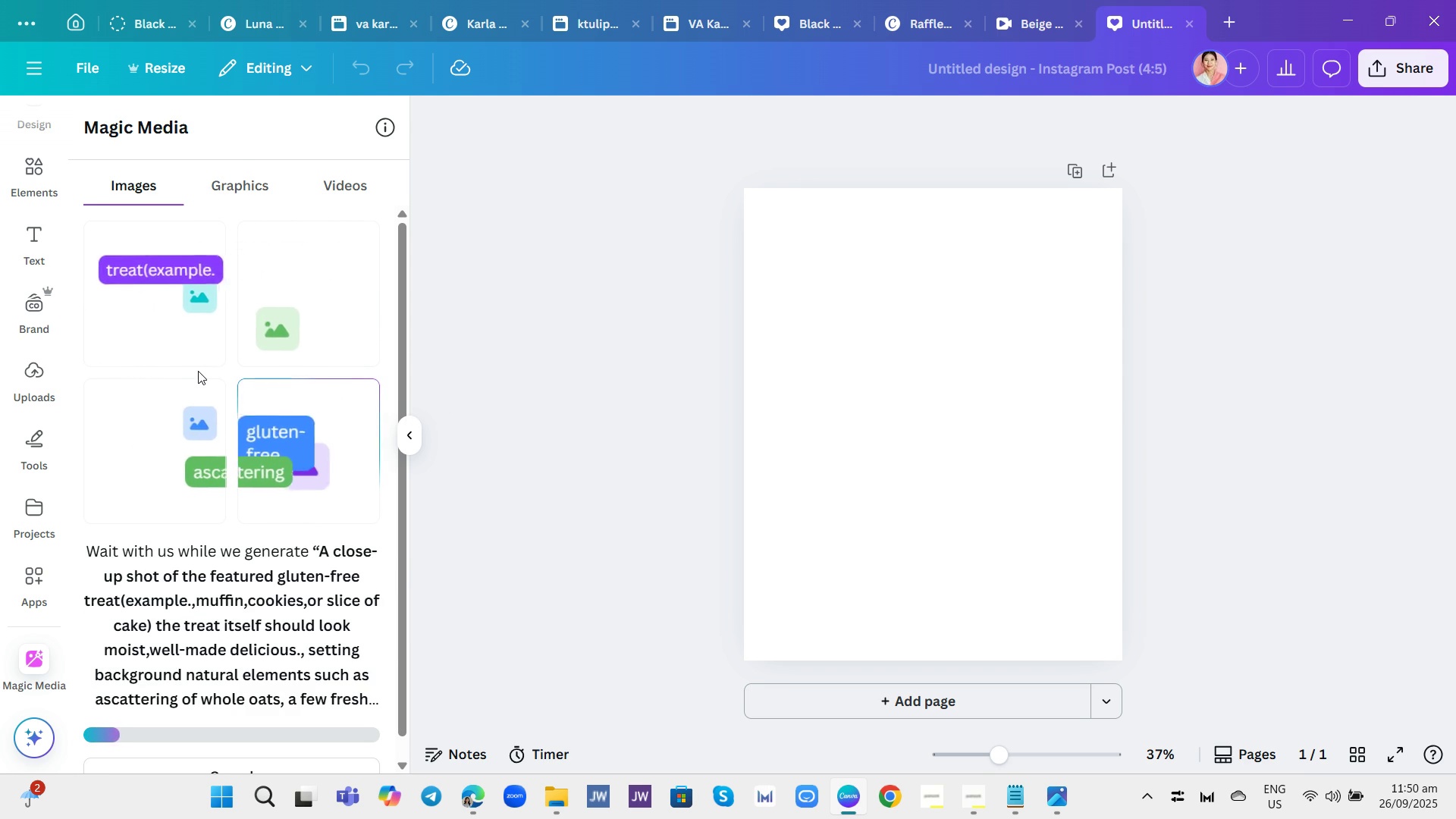 
wait(11.1)
 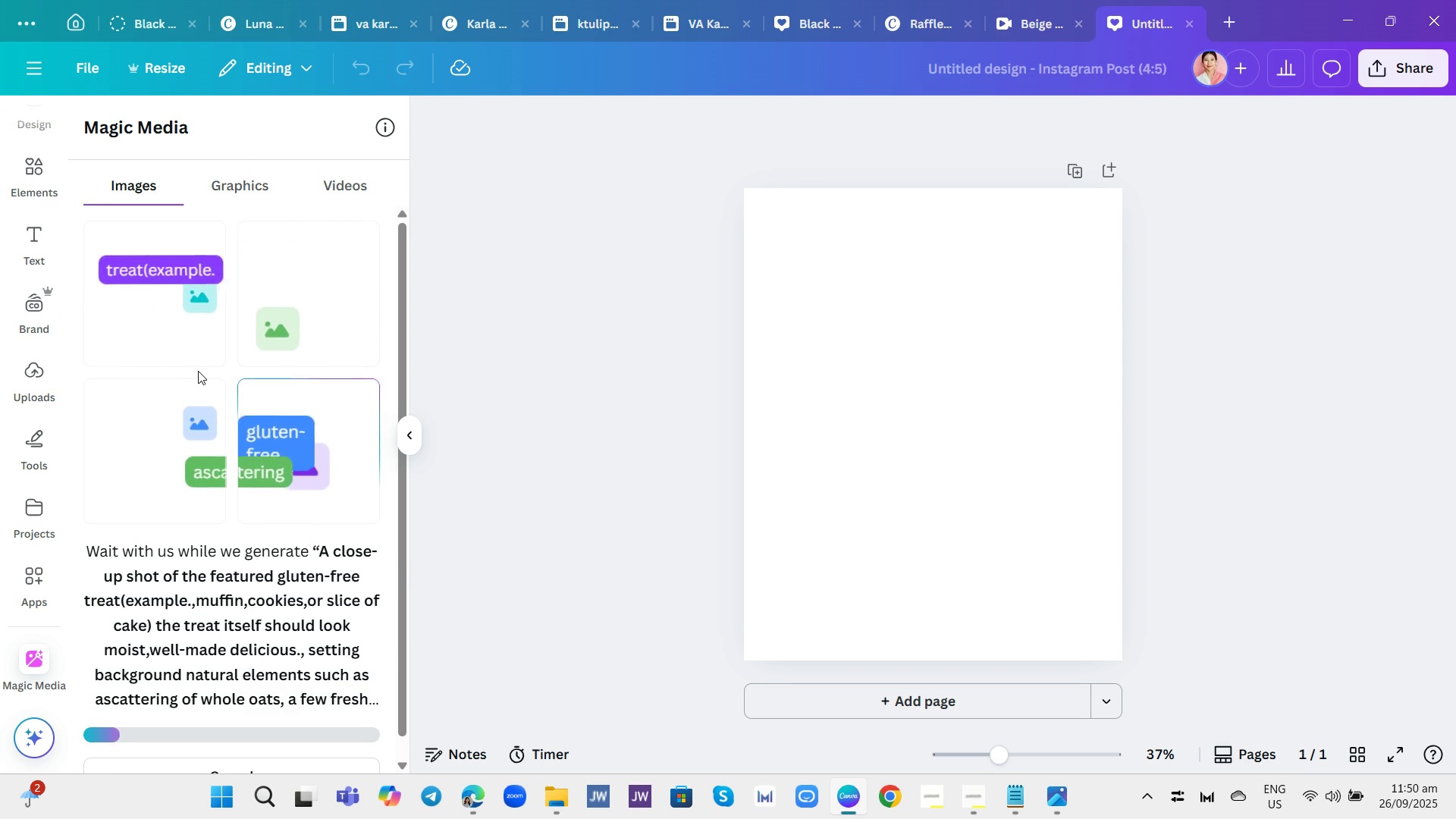 
mouse_move([240, 368])
 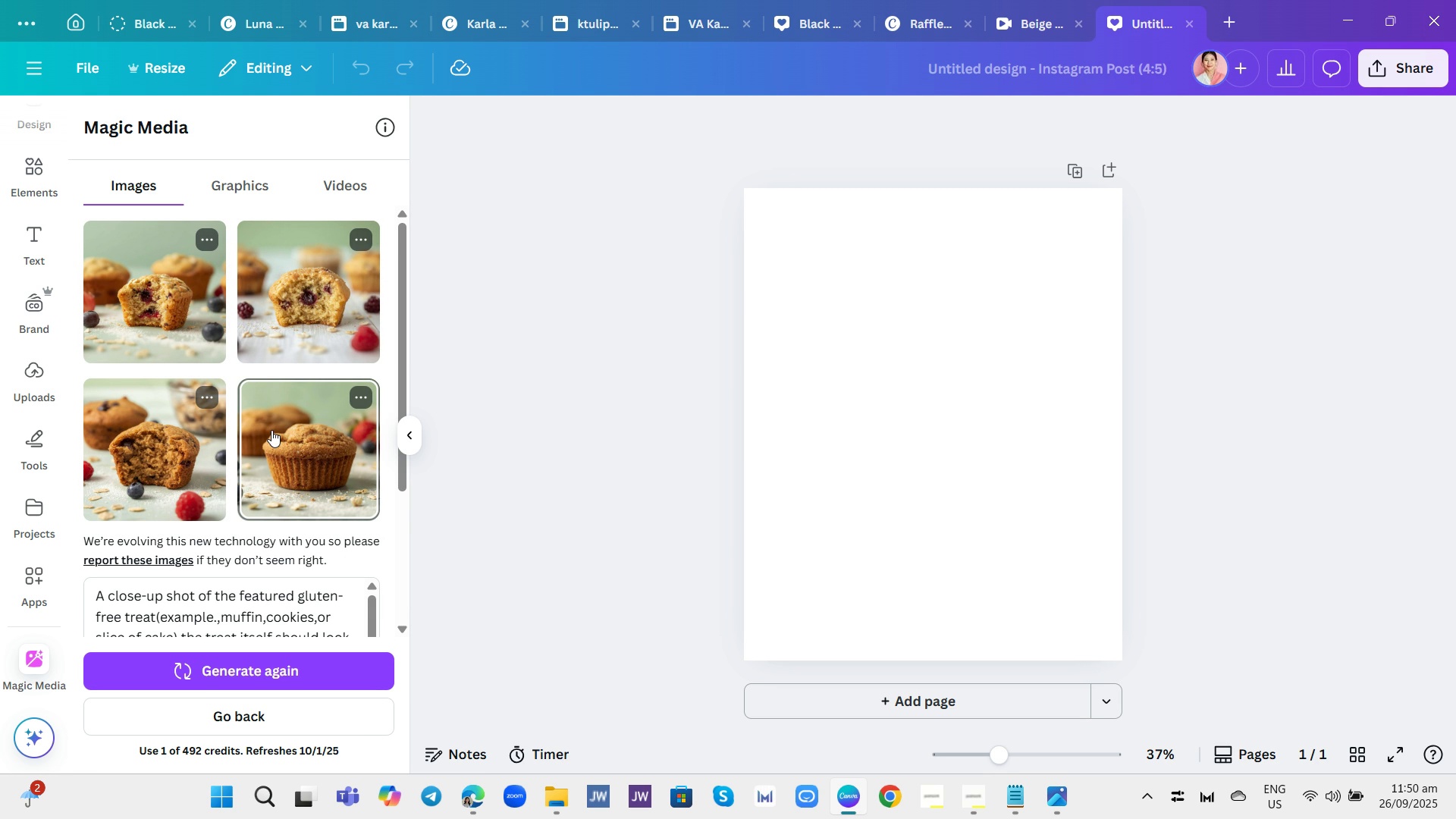 
wait(12.93)
 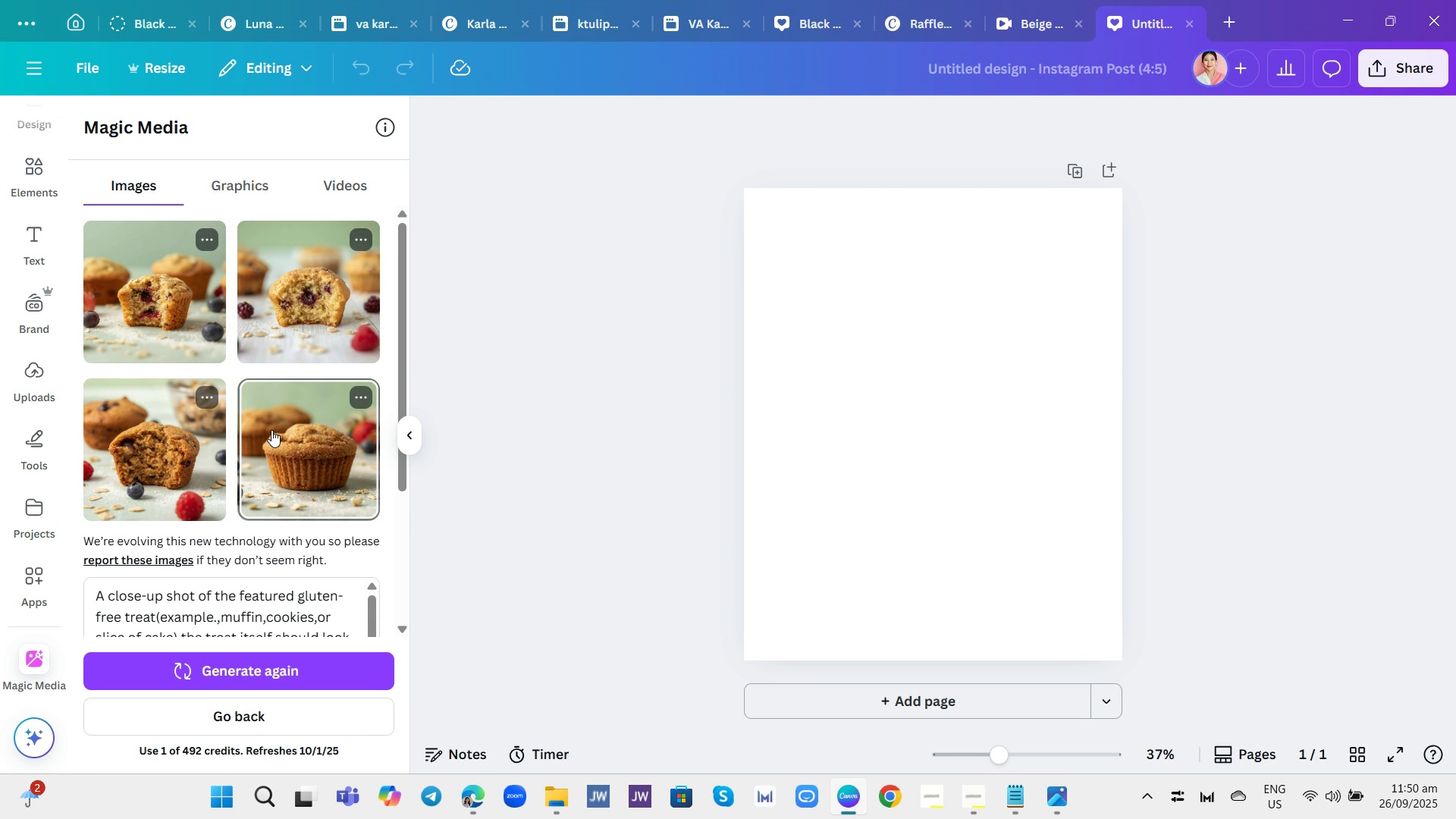 
left_click([287, 673])
 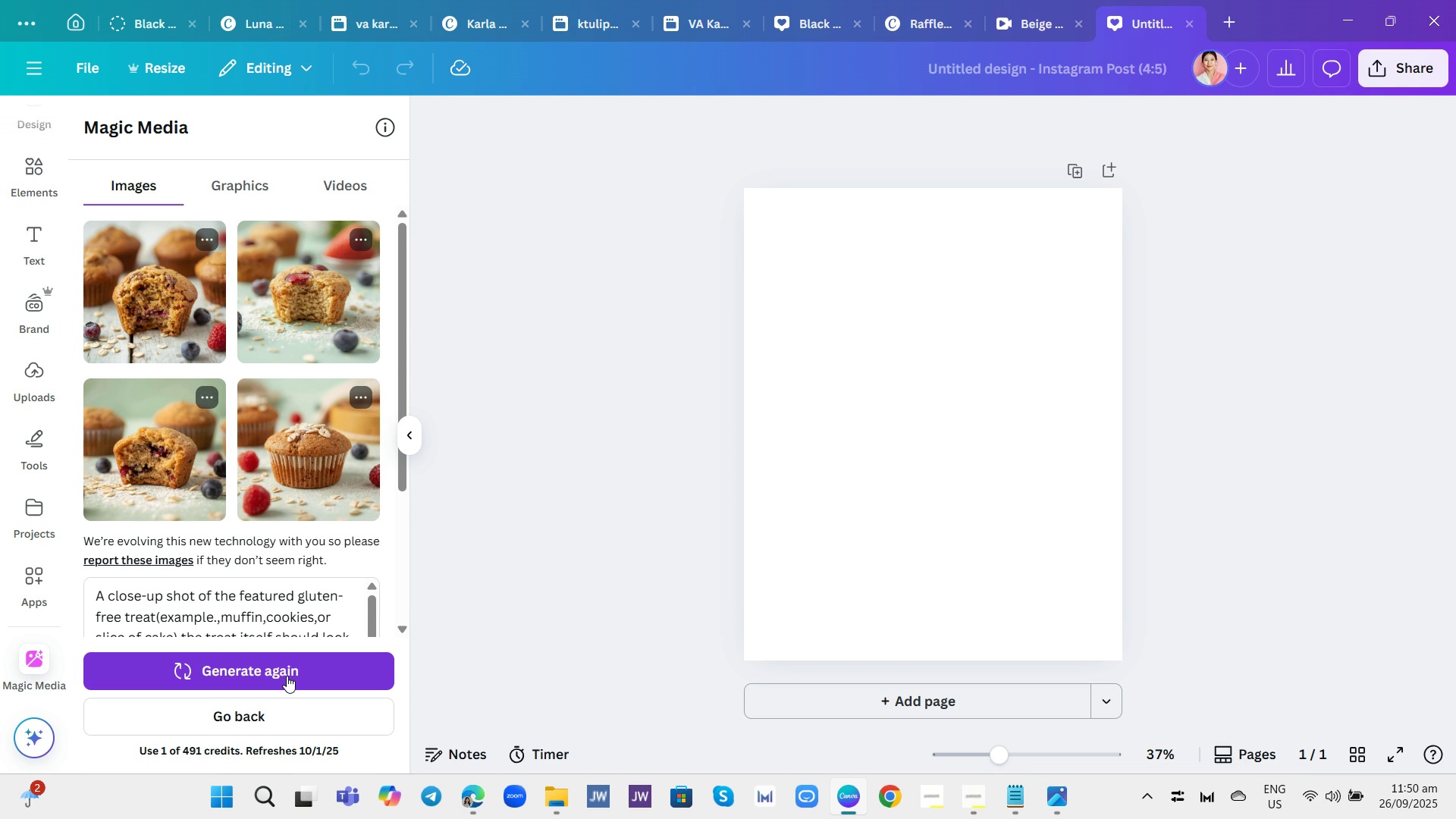 
wait(18.81)
 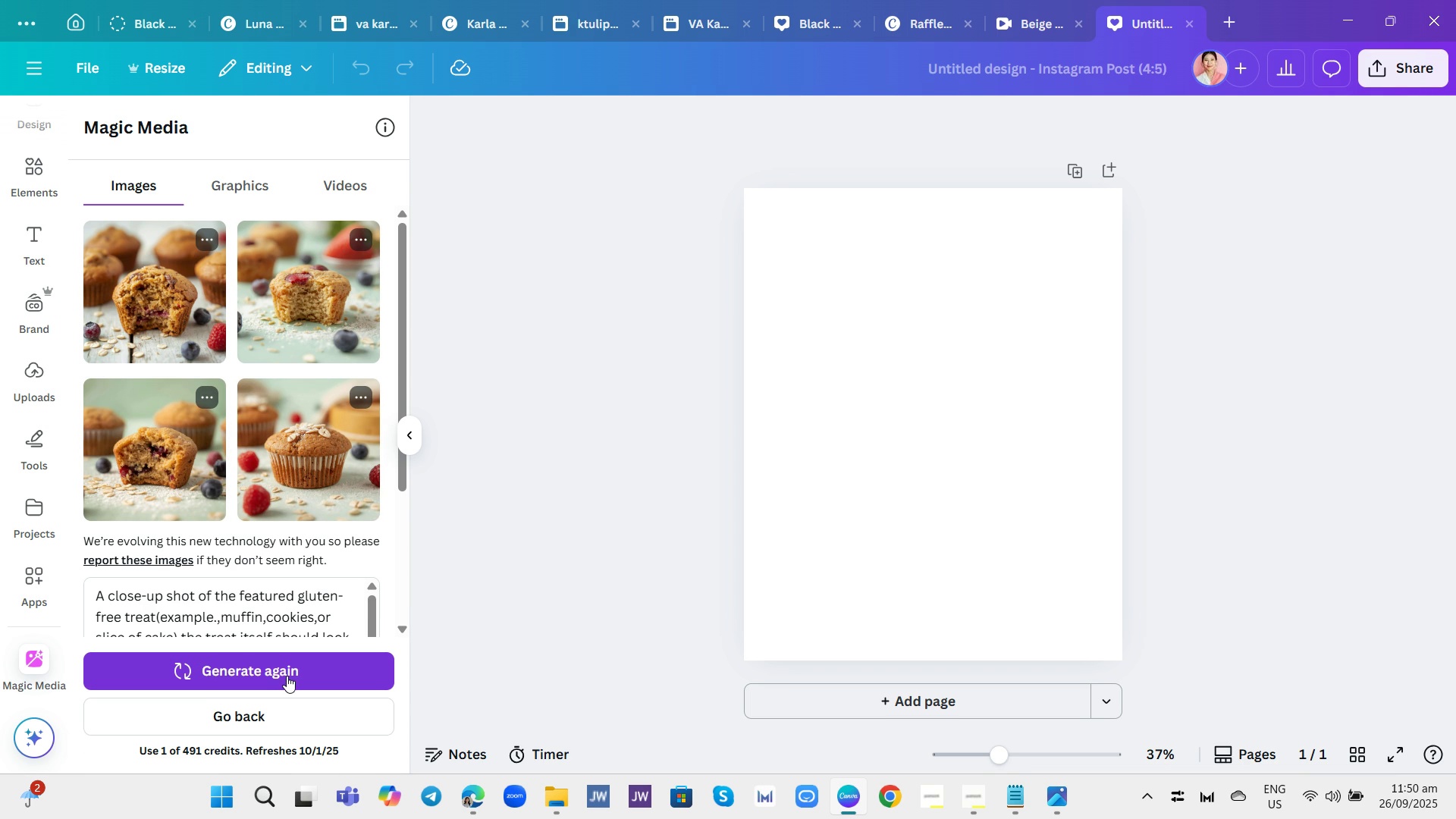 
left_click([229, 667])
 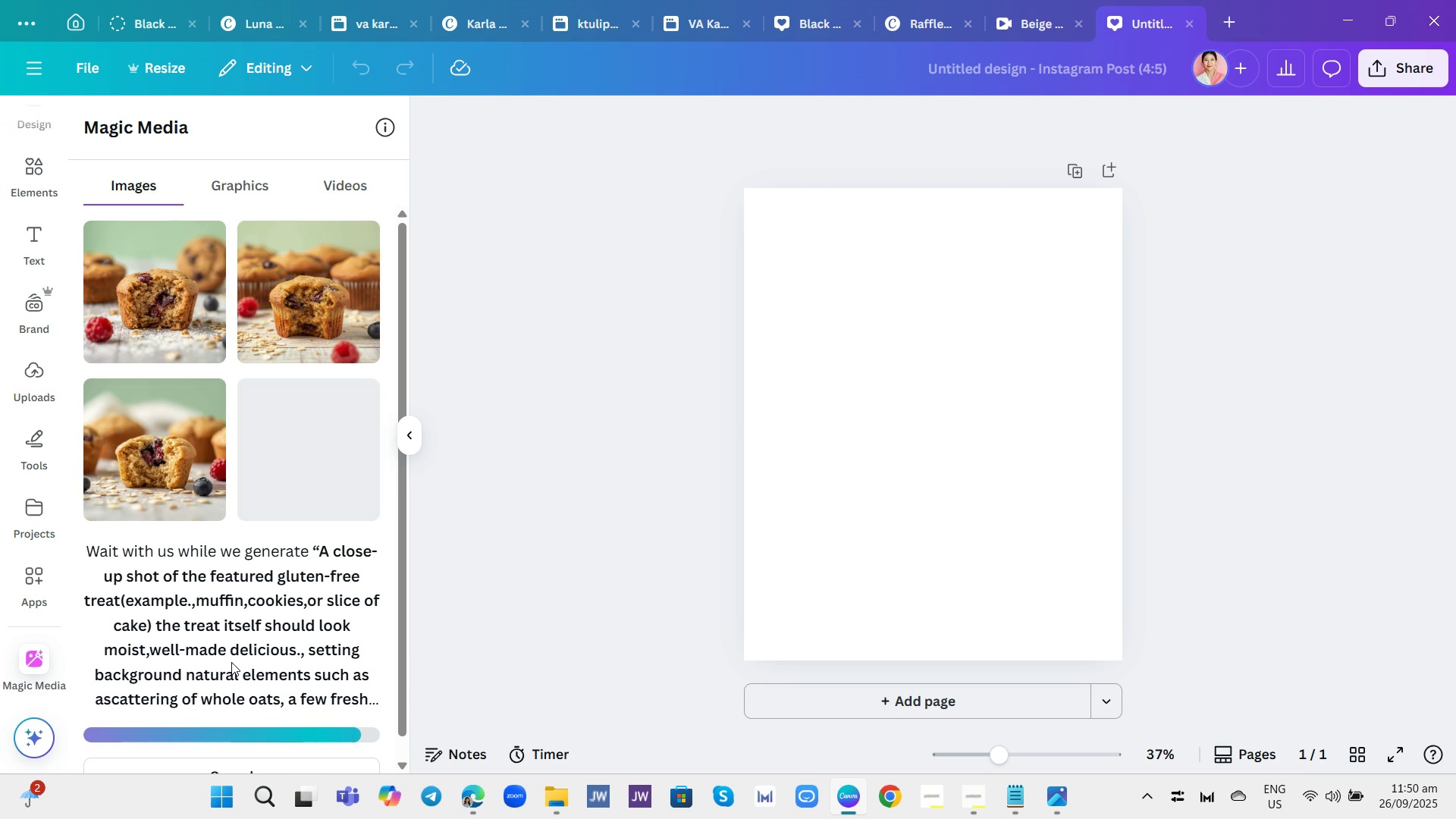 
wait(13.35)
 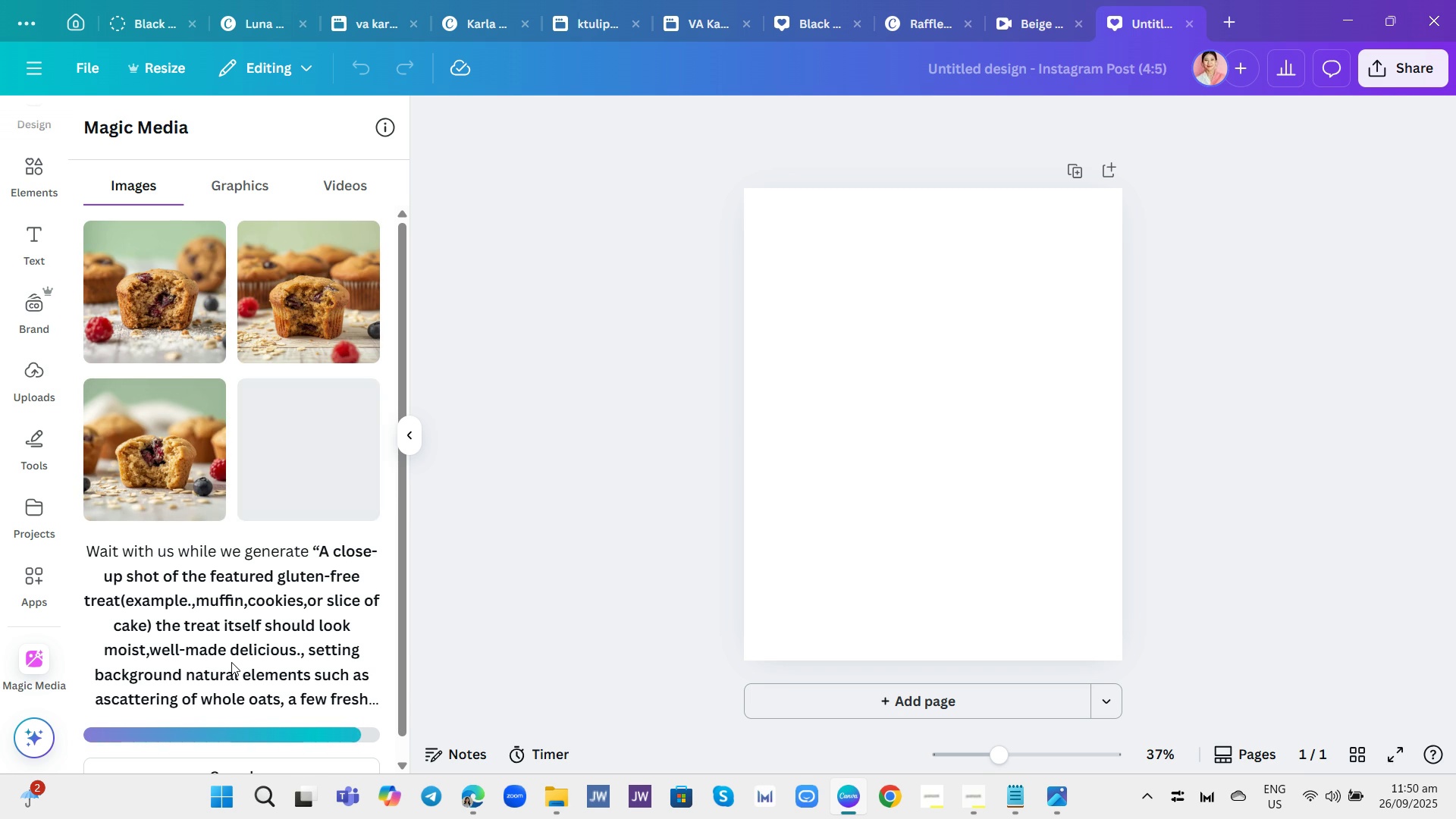 
scroll: coordinate [244, 536], scroll_direction: down, amount: 1.0
 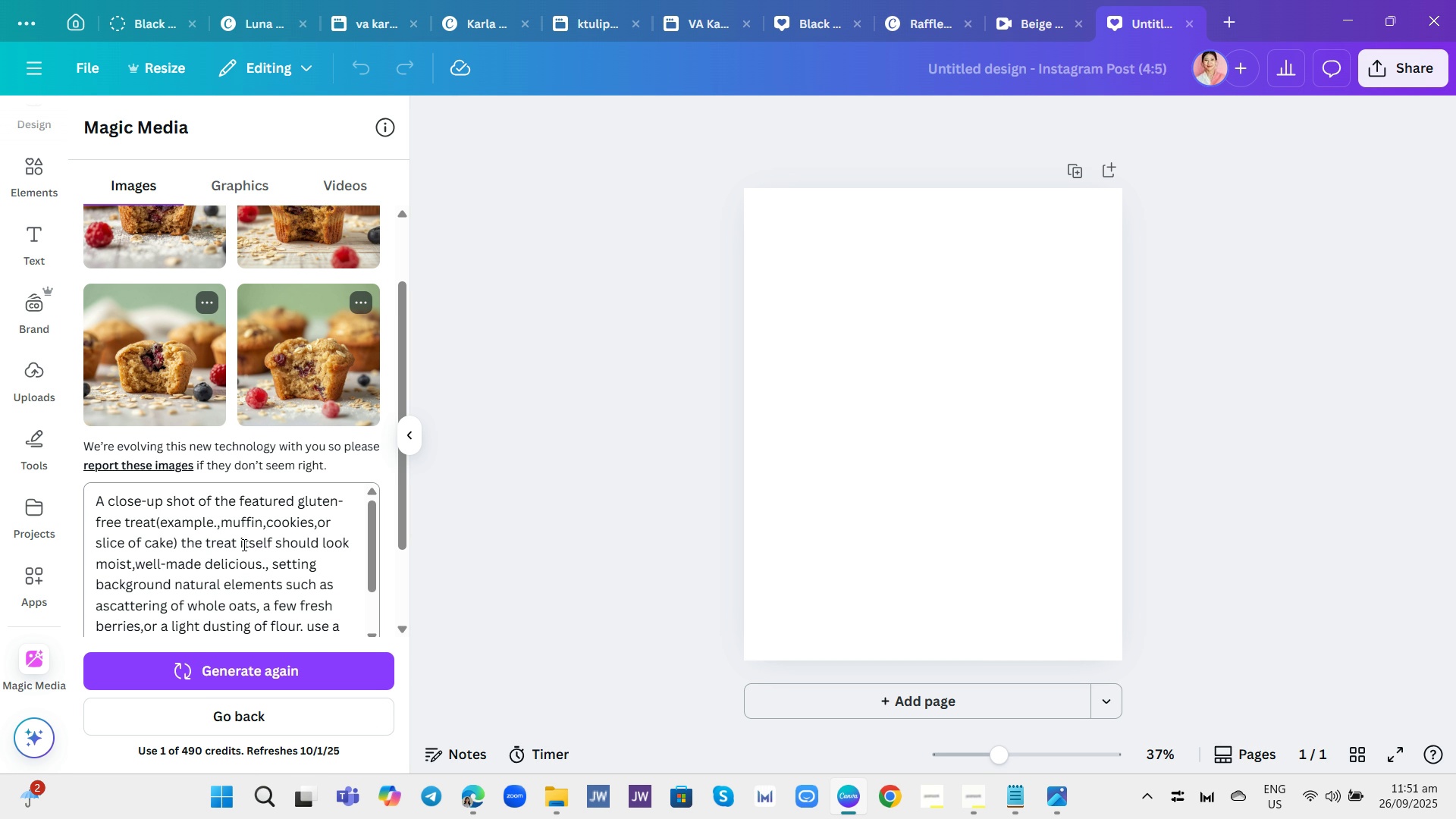 
wait(34.38)
 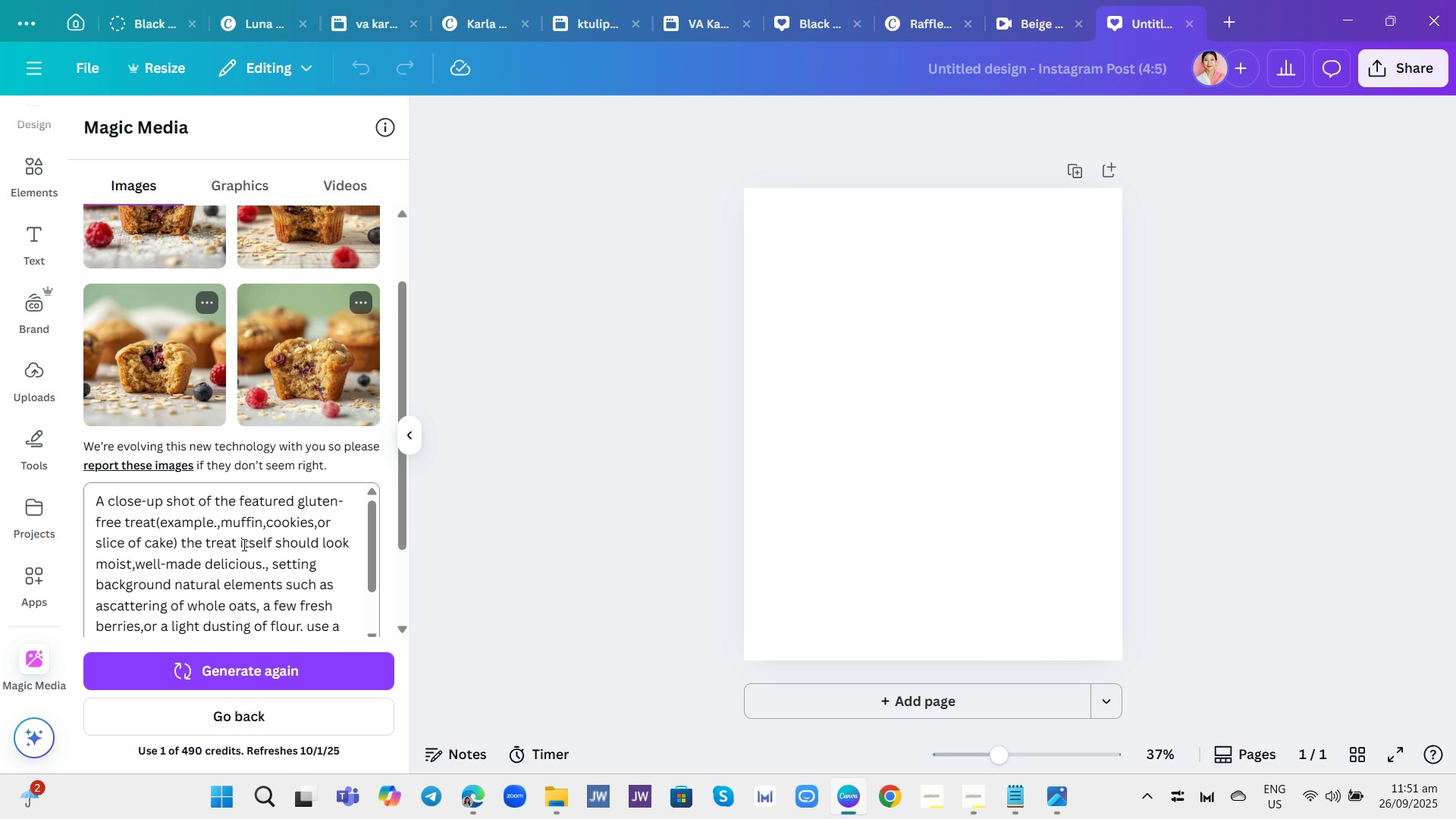 
scroll: coordinate [216, 358], scroll_direction: up, amount: 3.0
 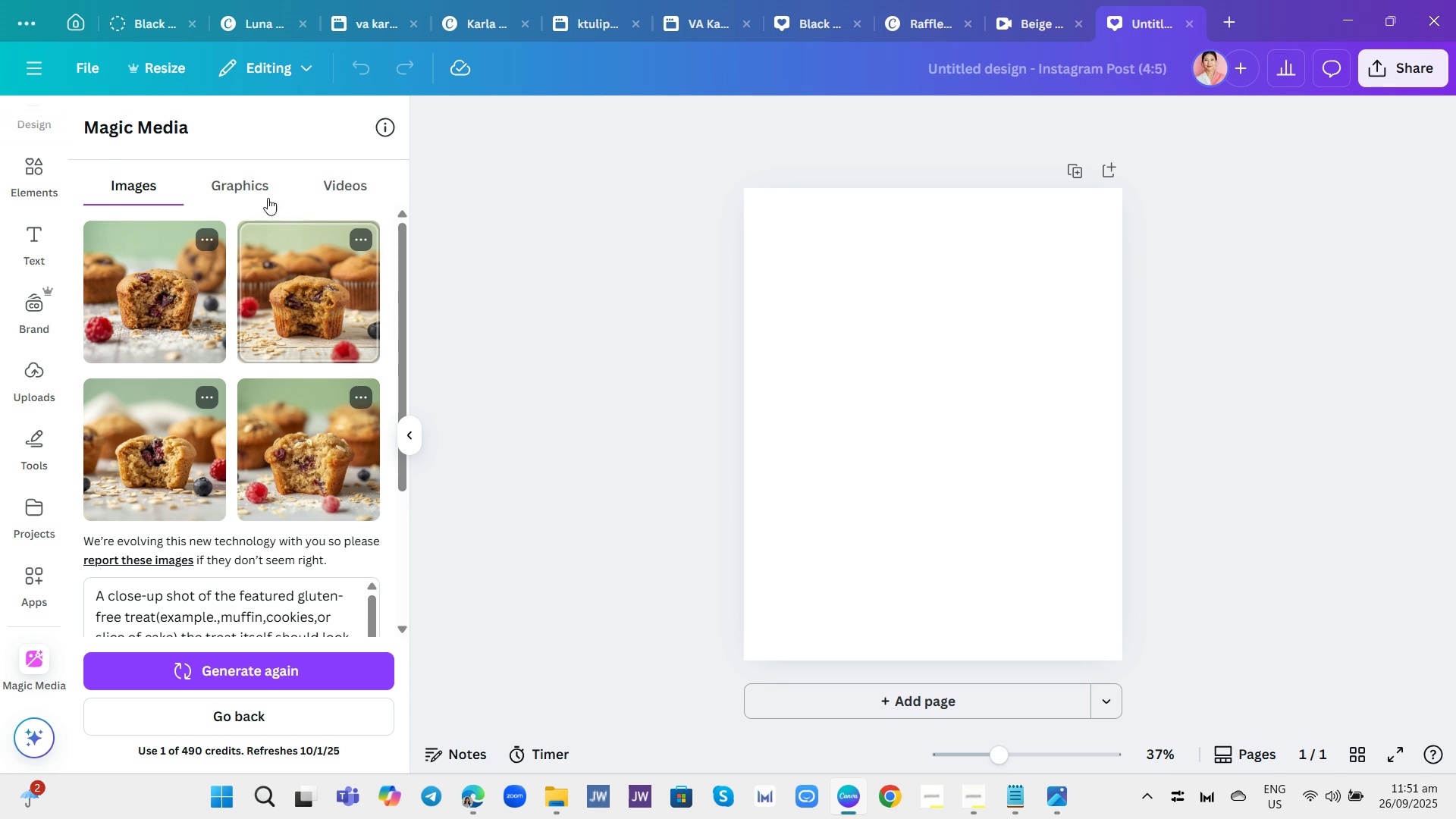 
left_click([259, 185])
 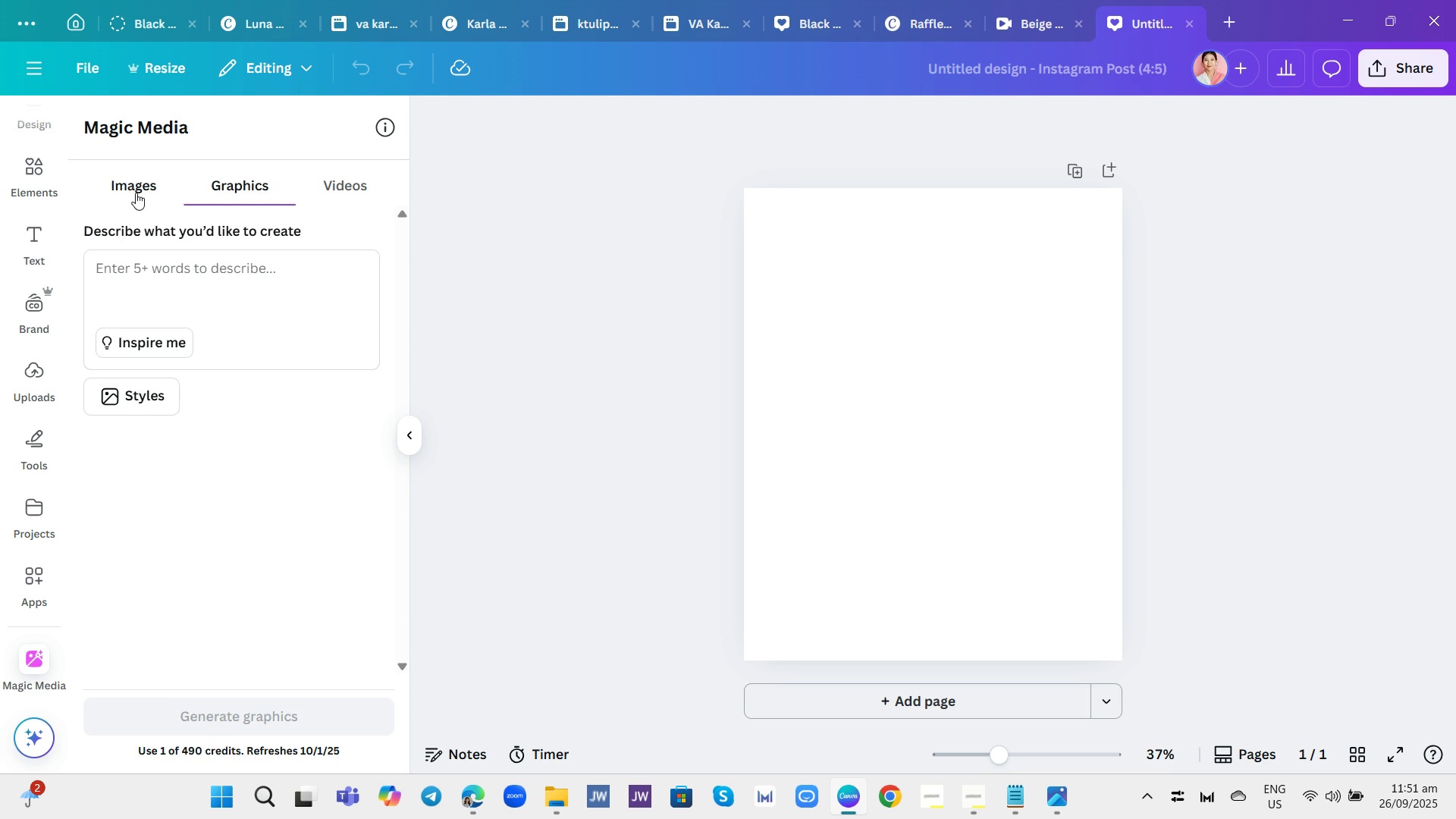 
left_click([137, 193])
 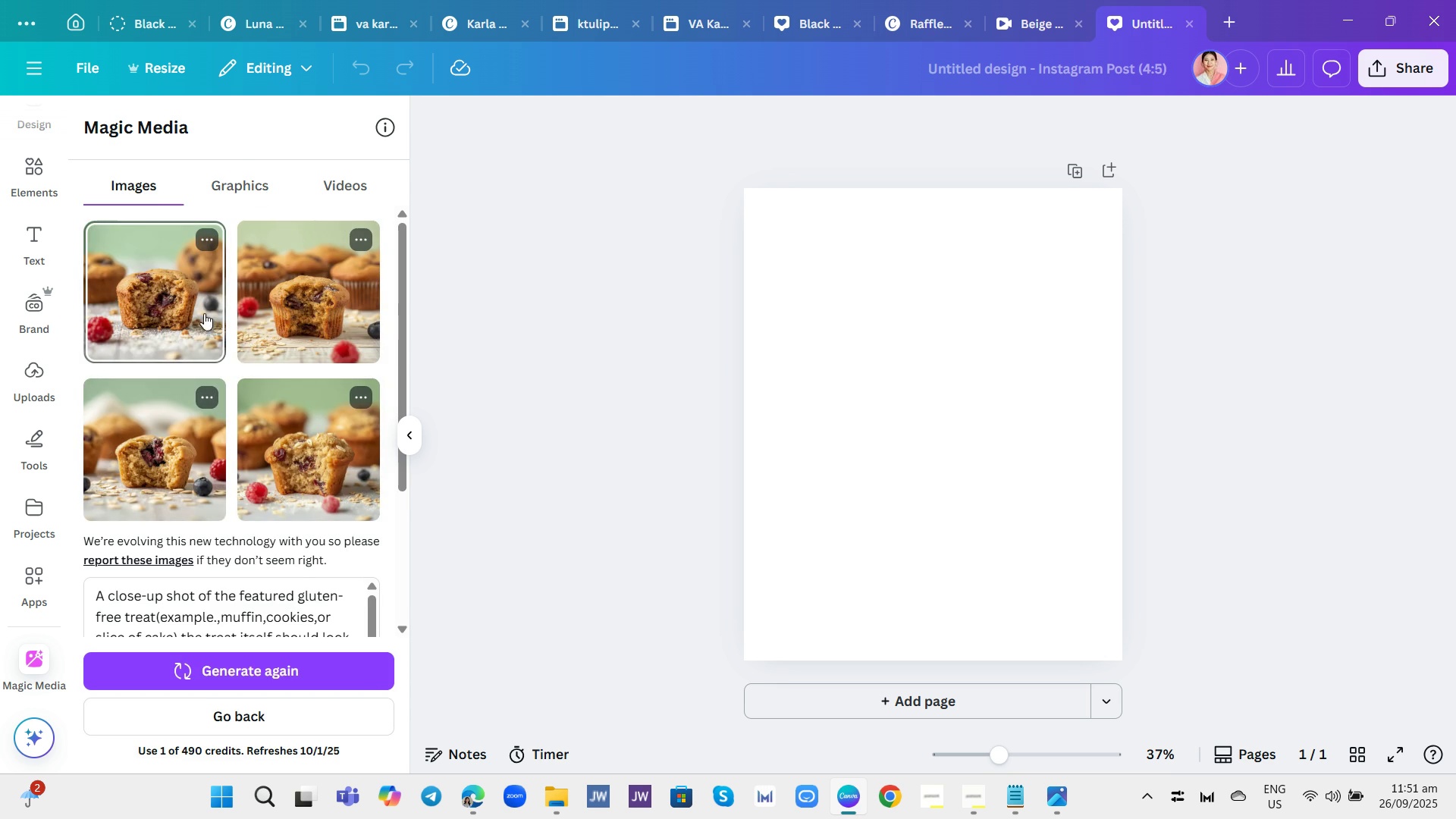 
scroll: coordinate [202, 322], scroll_direction: down, amount: 2.0
 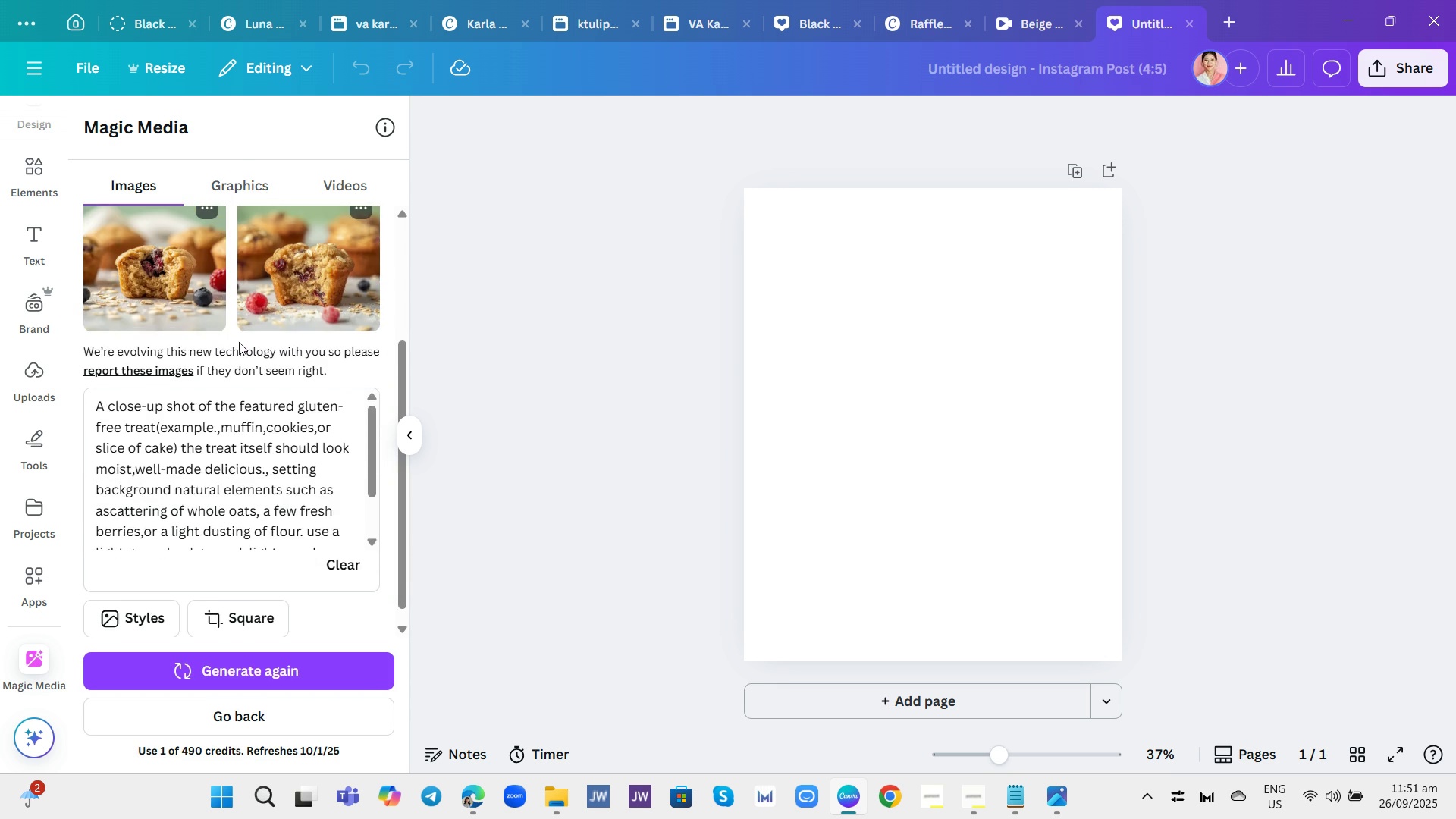 
scroll: coordinate [240, 340], scroll_direction: up, amount: 3.0
 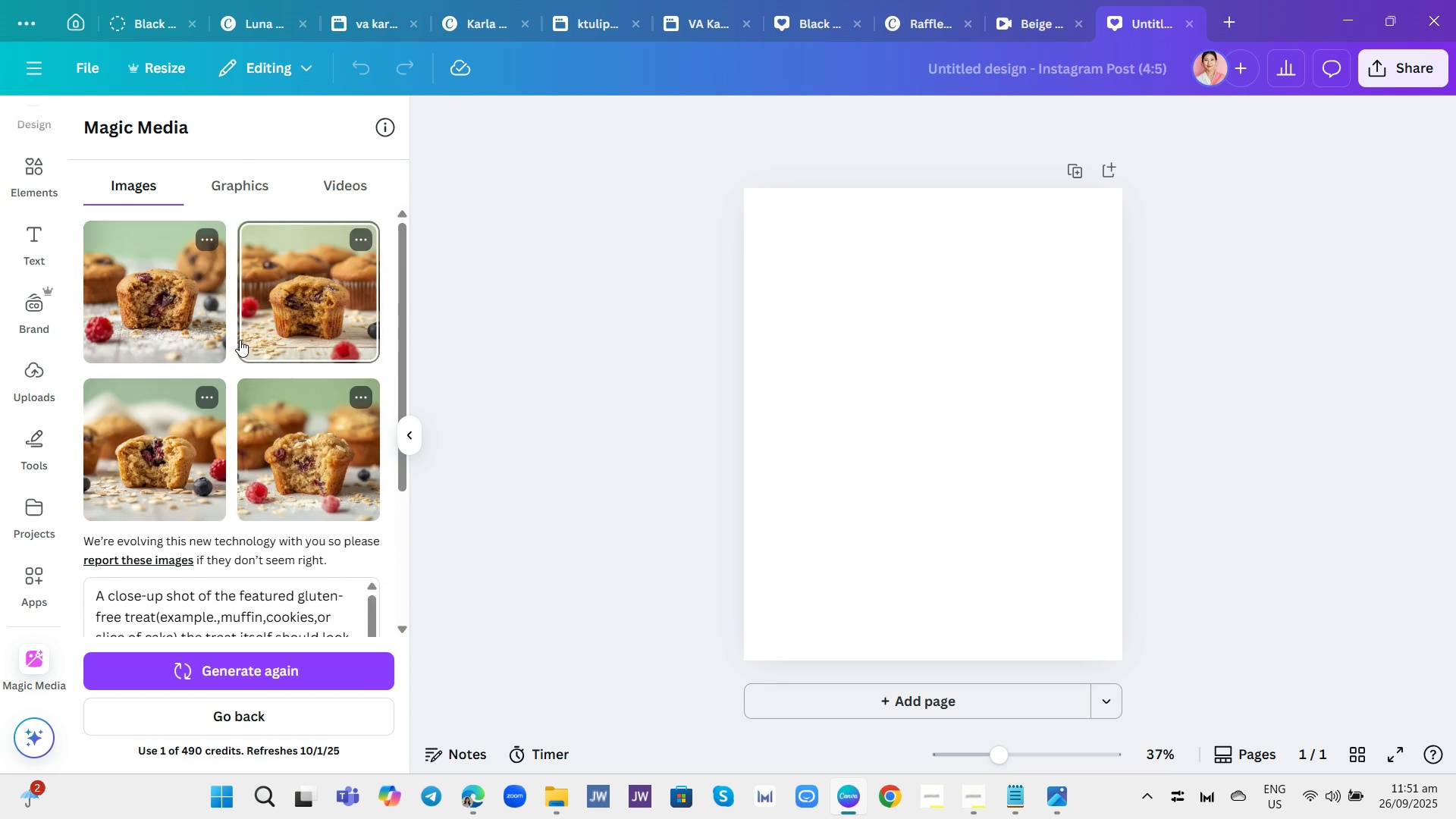 
scroll: coordinate [240, 340], scroll_direction: down, amount: 4.0
 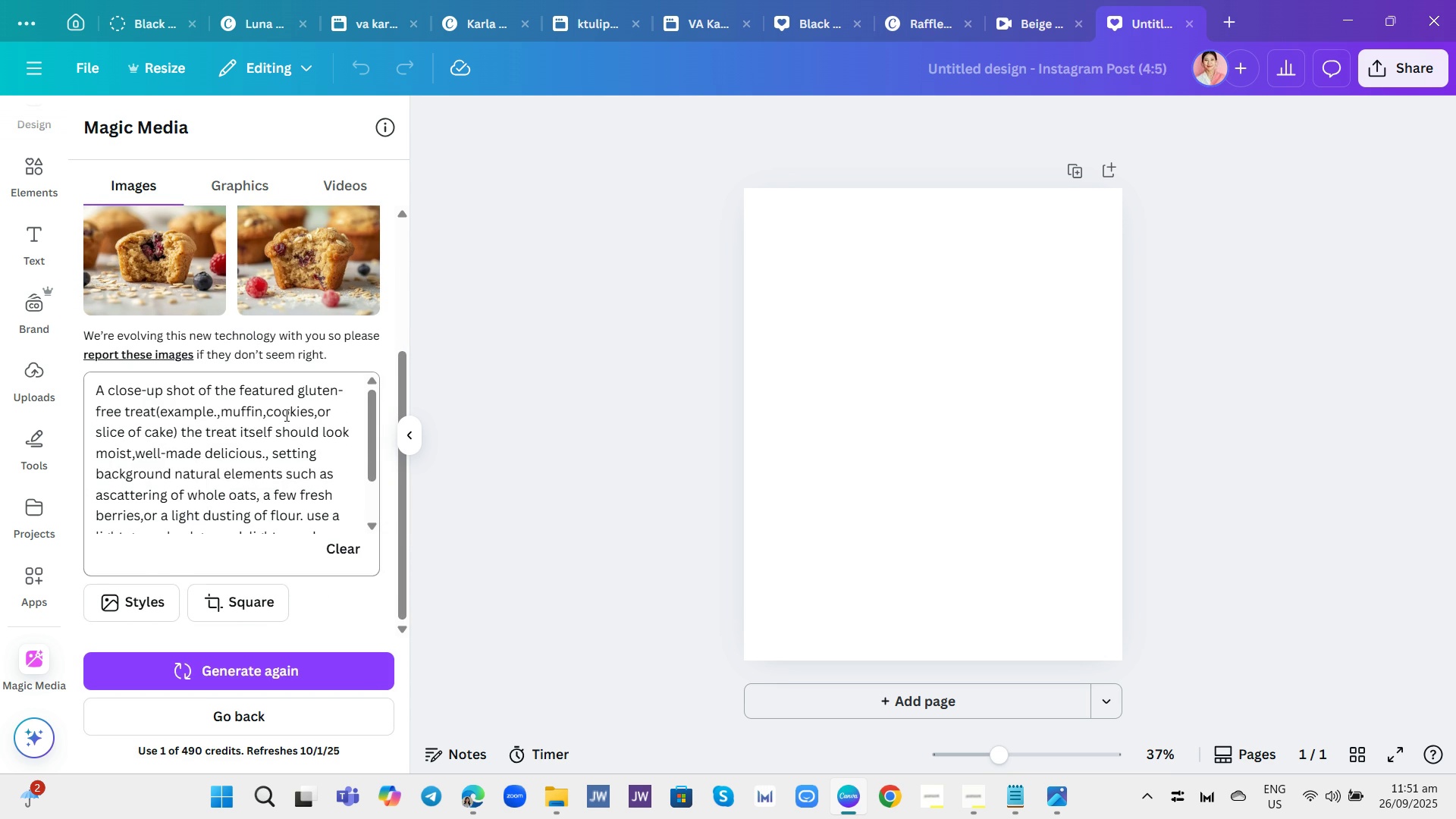 
scroll: coordinate [285, 415], scroll_direction: up, amount: 1.0
 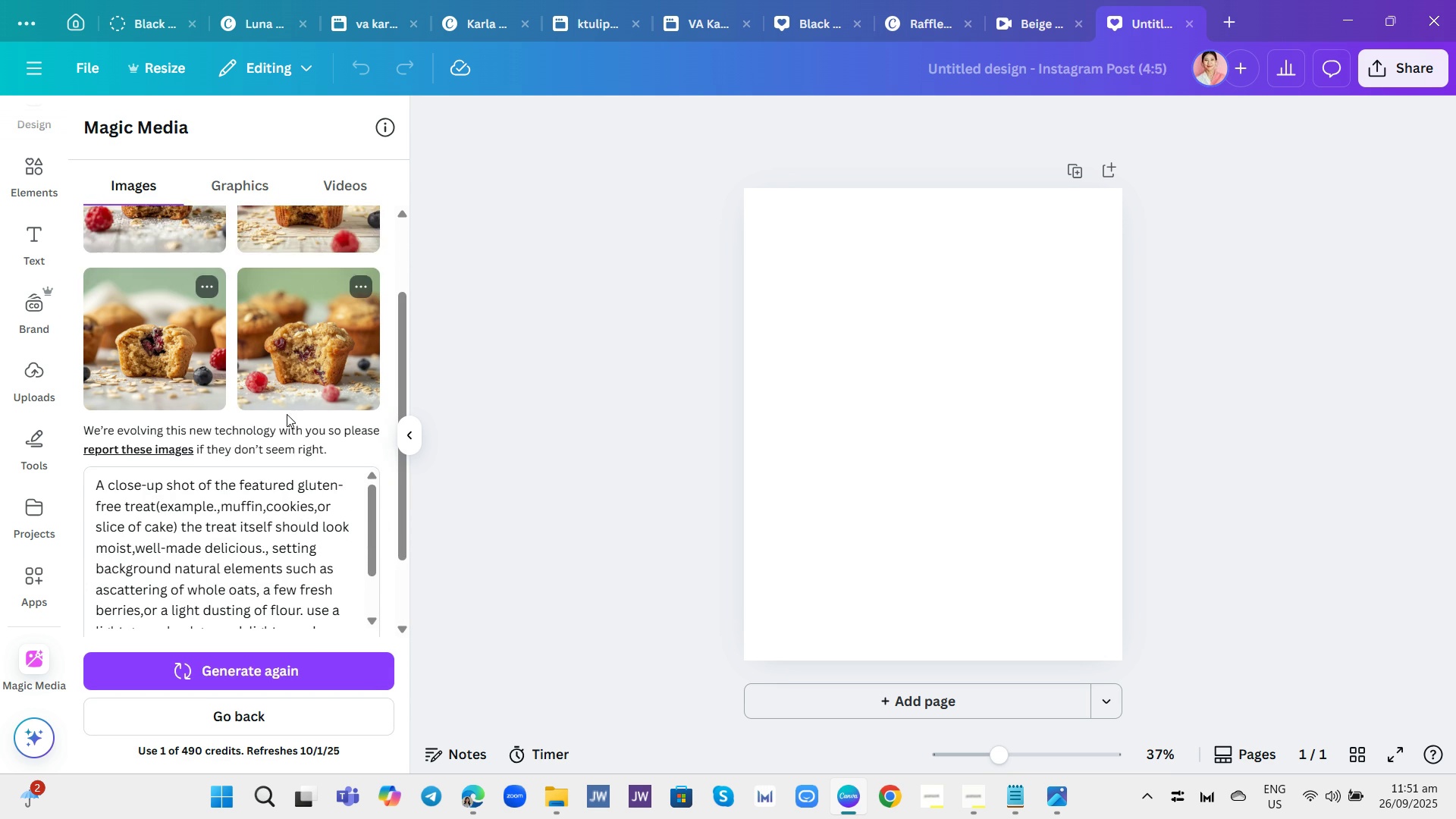 
scroll: coordinate [287, 414], scroll_direction: down, amount: 2.0
 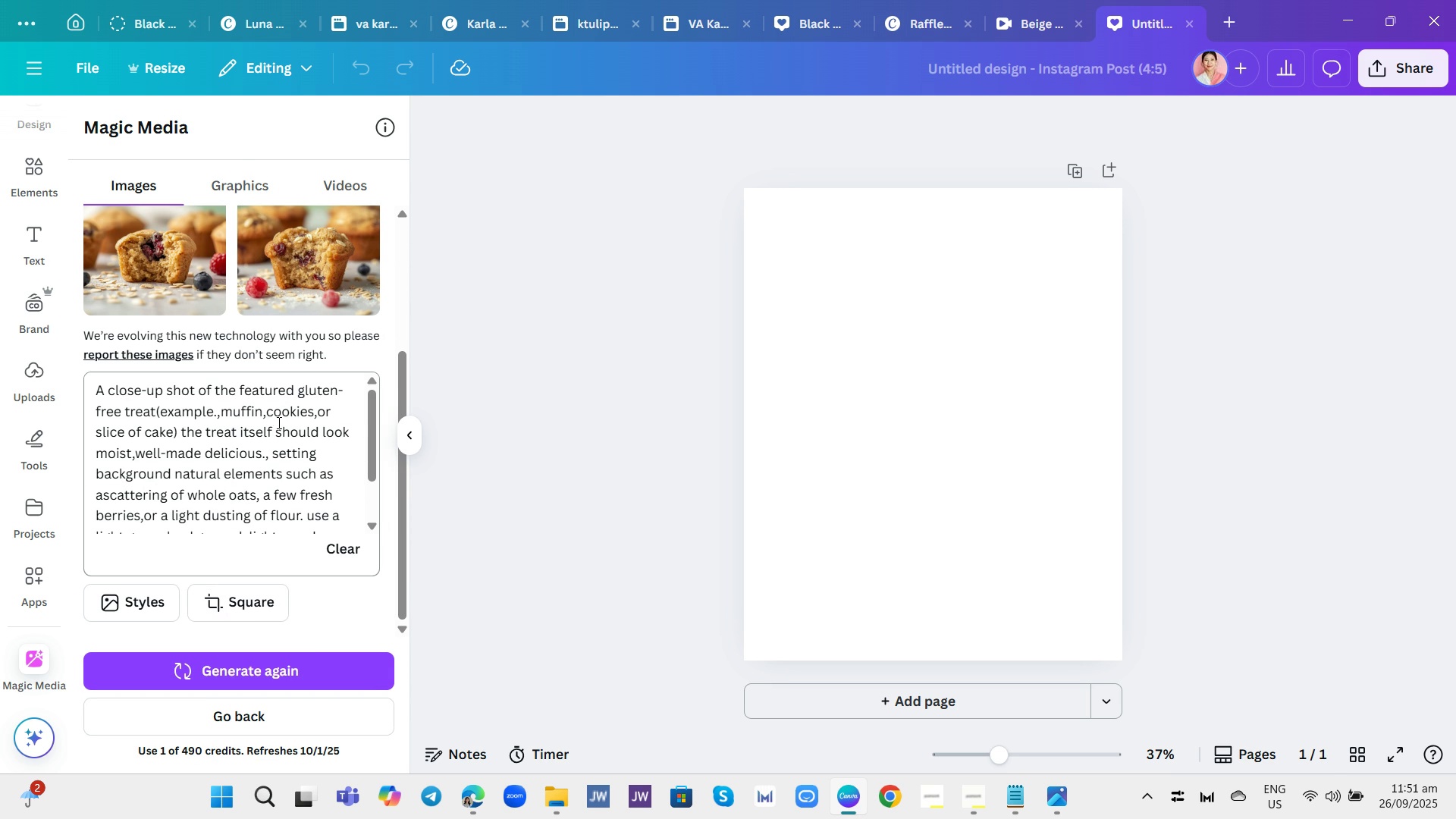 
mouse_move([278, 416])
 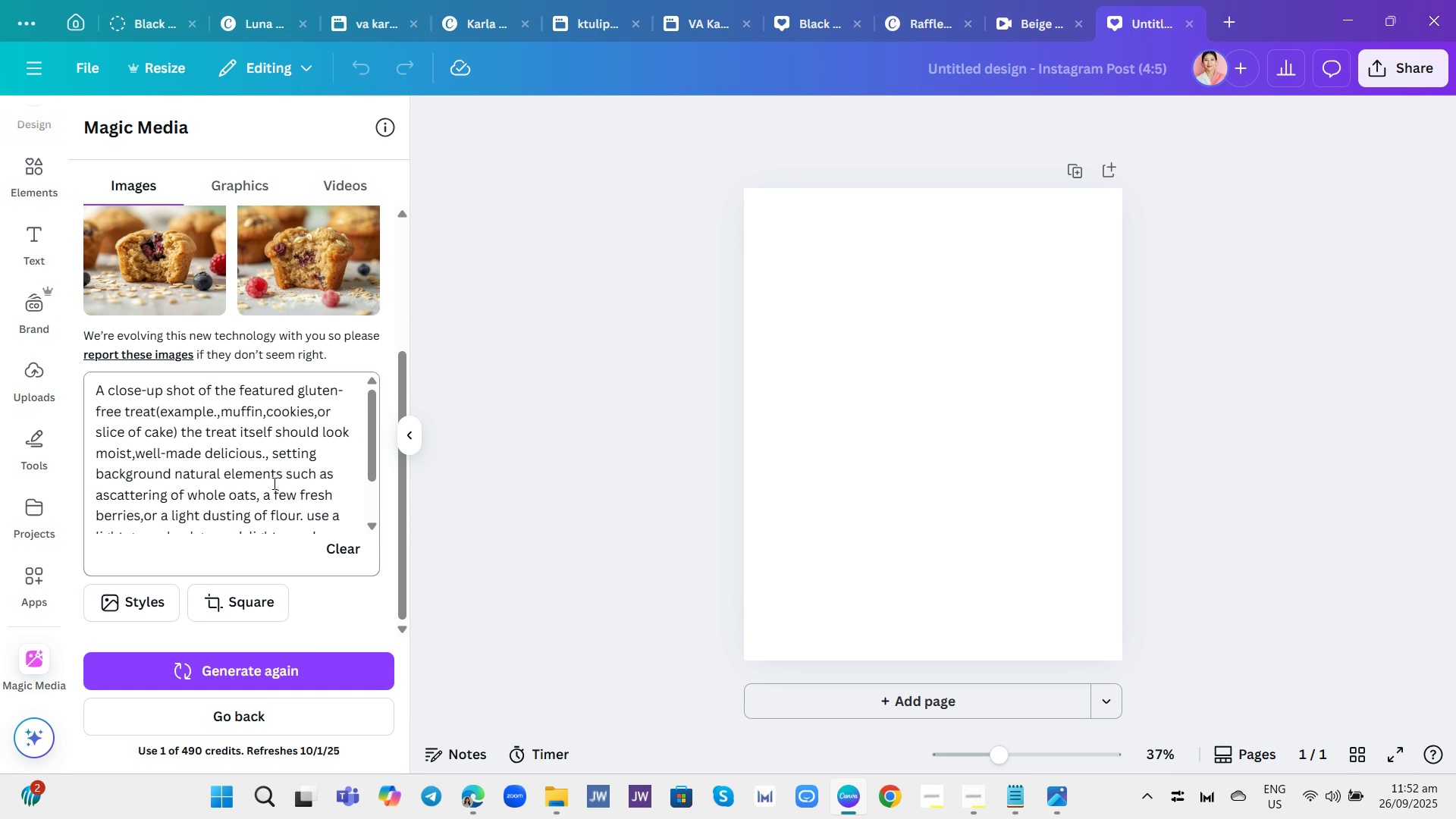 
wait(16.8)
 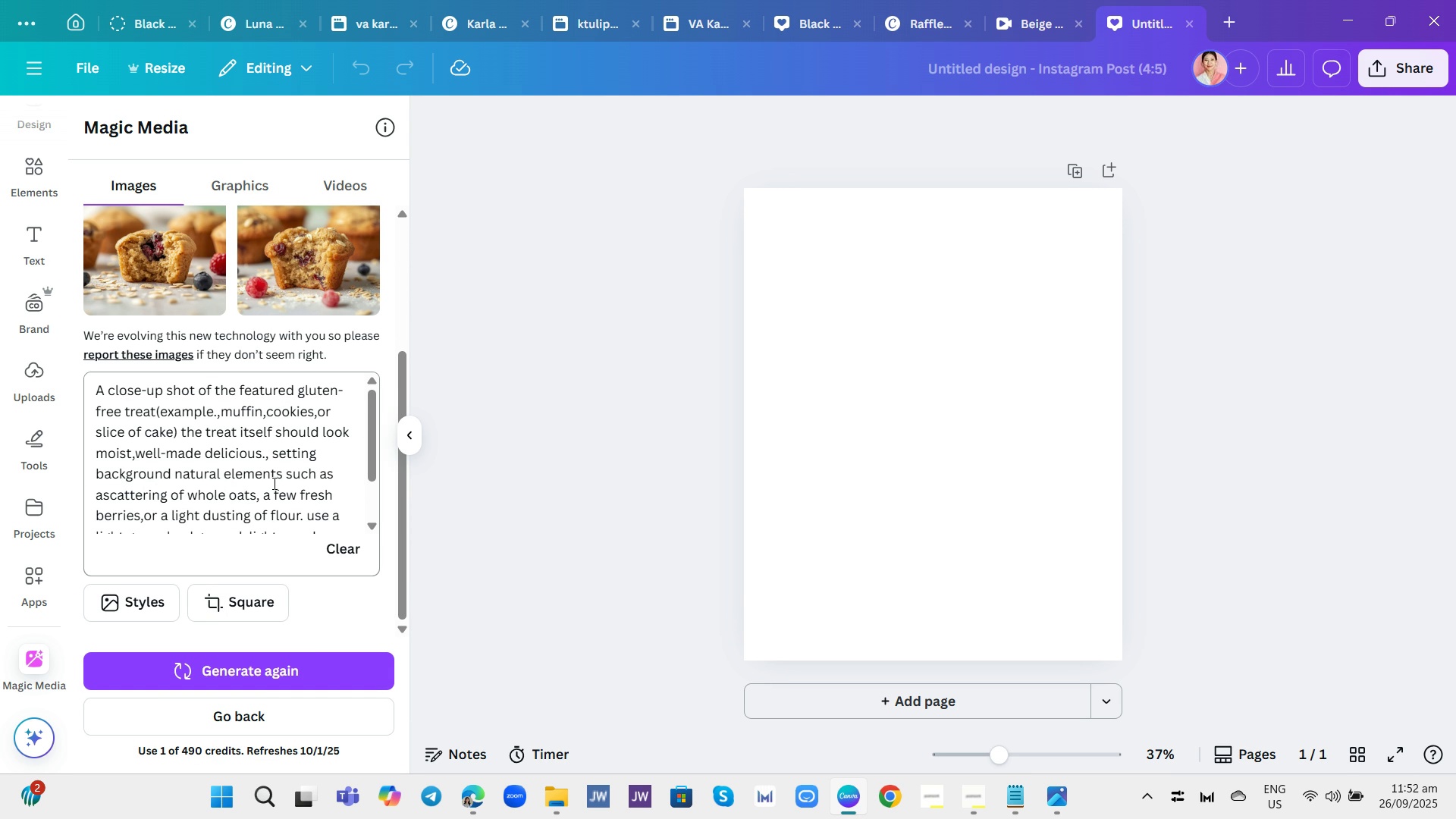 
left_click([176, 439])
 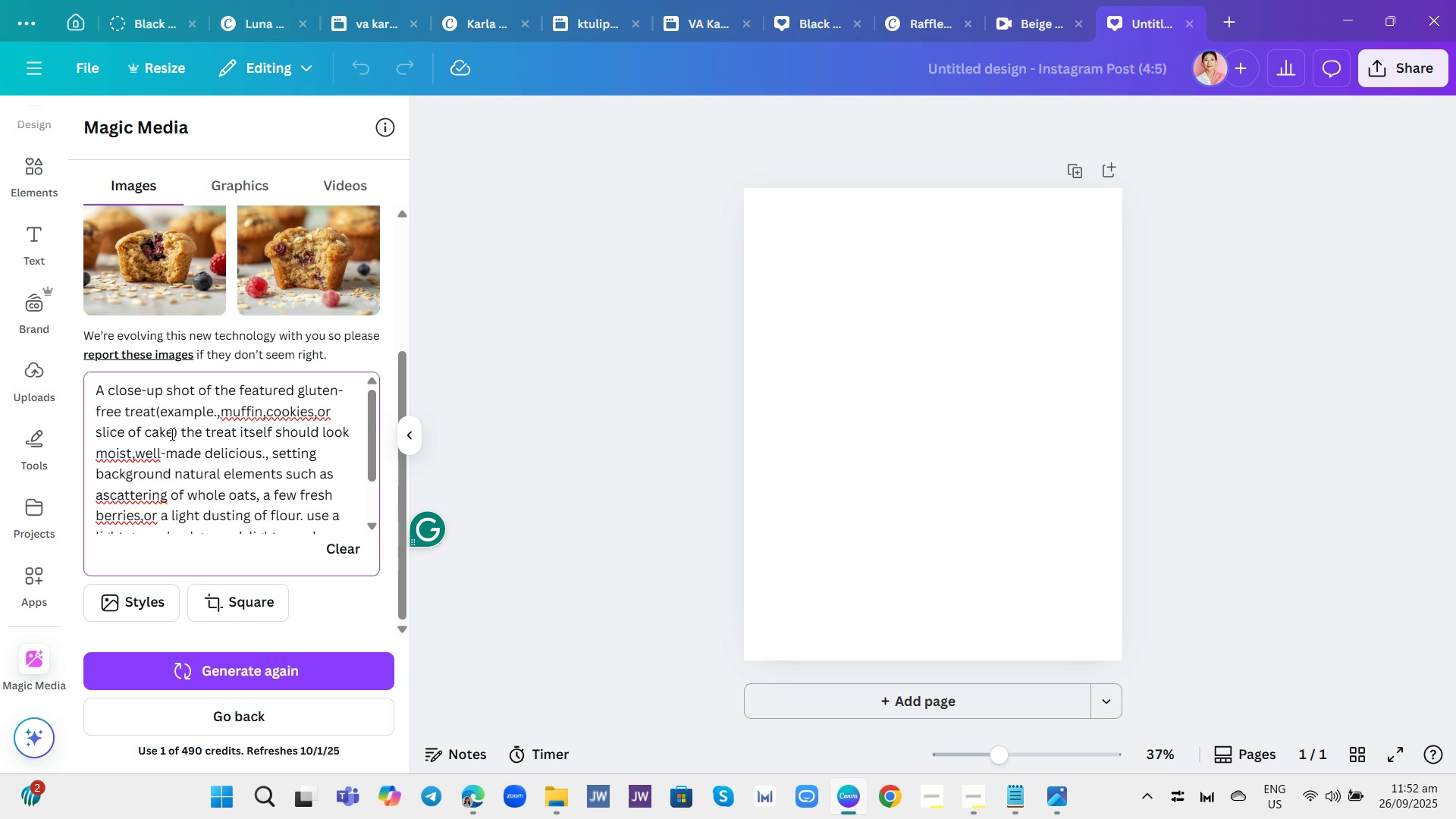 
hold_key(key=Backspace, duration=1.11)
 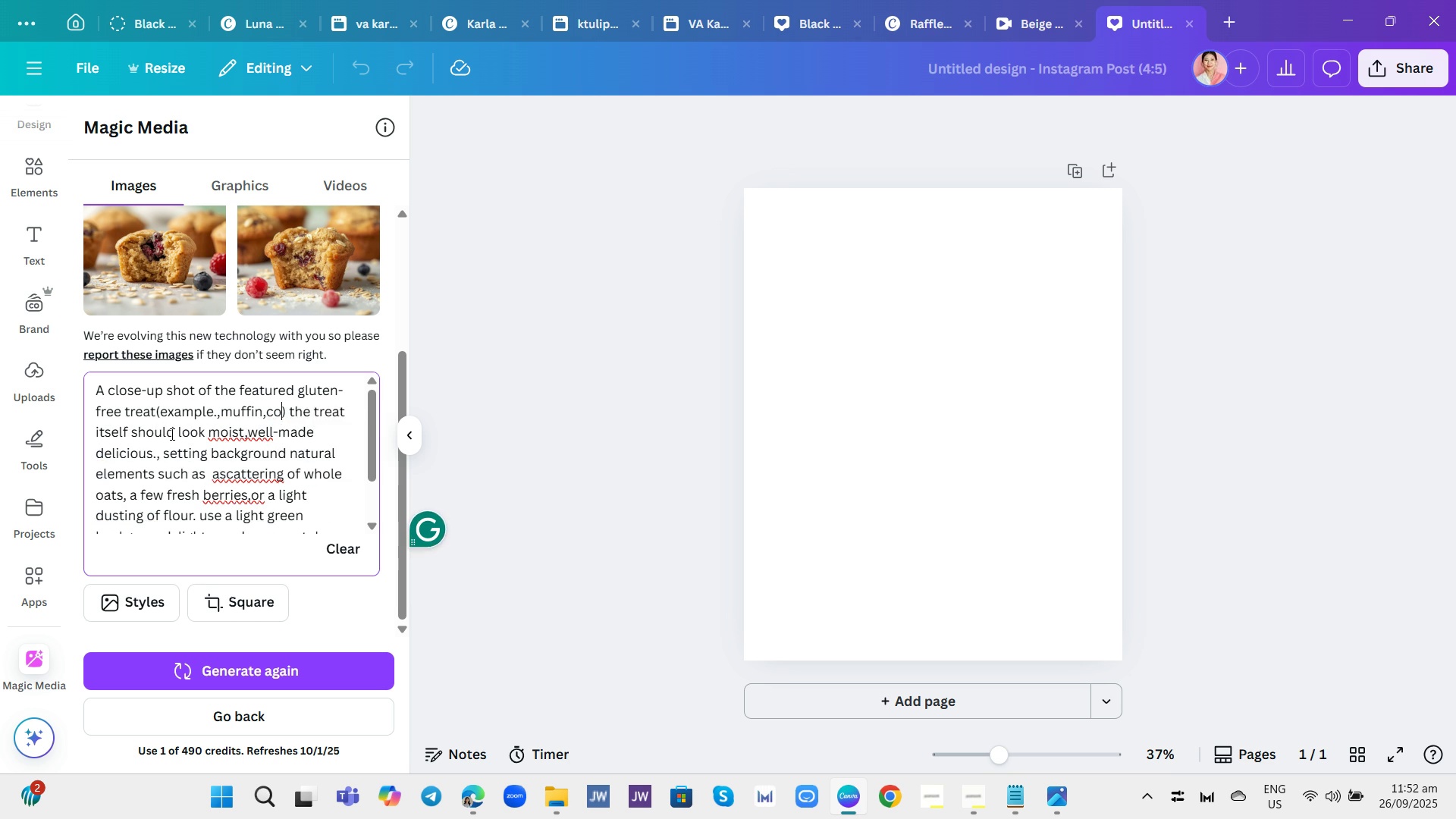 
key(Backspace)
 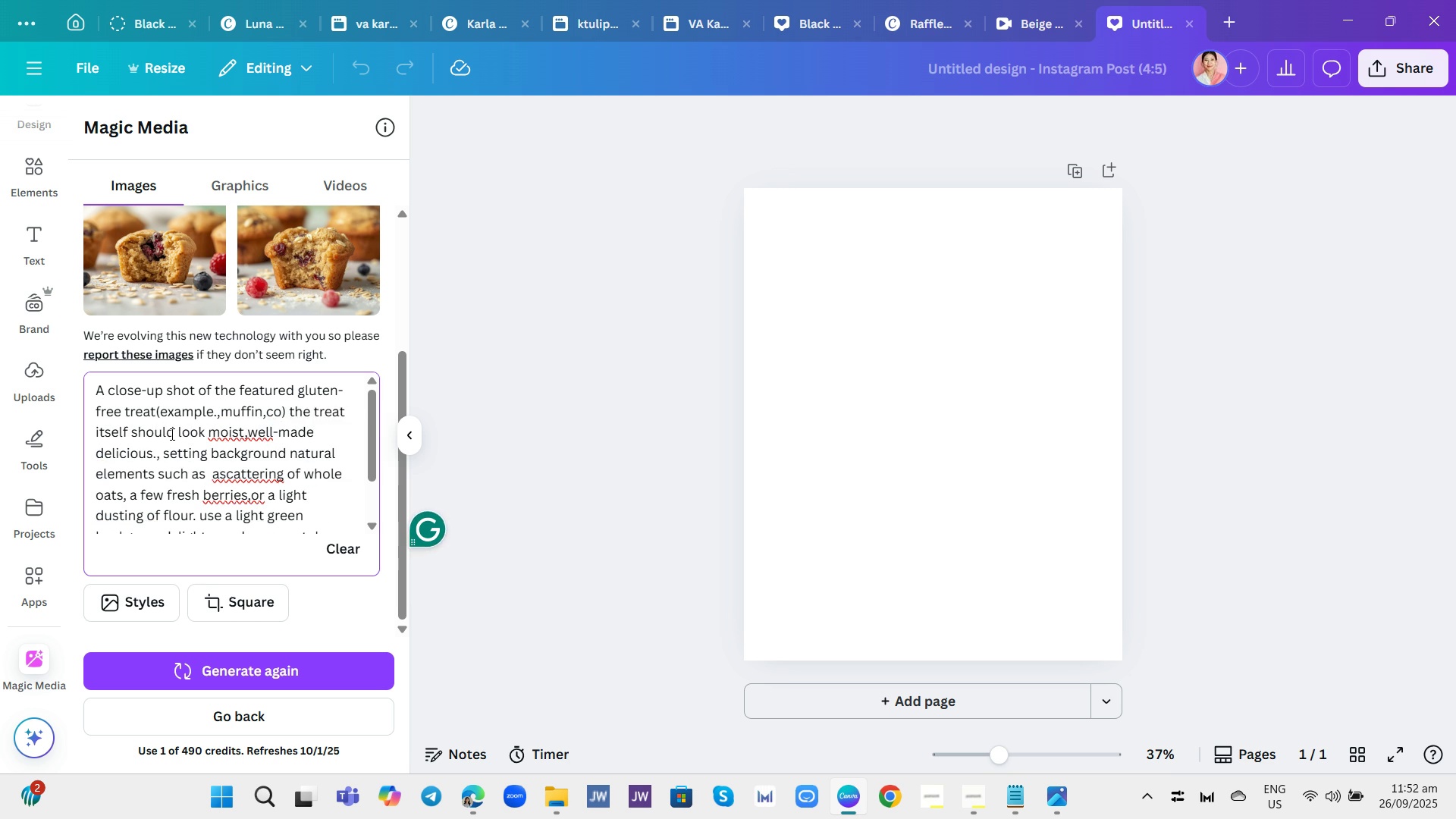 
key(Backspace)
 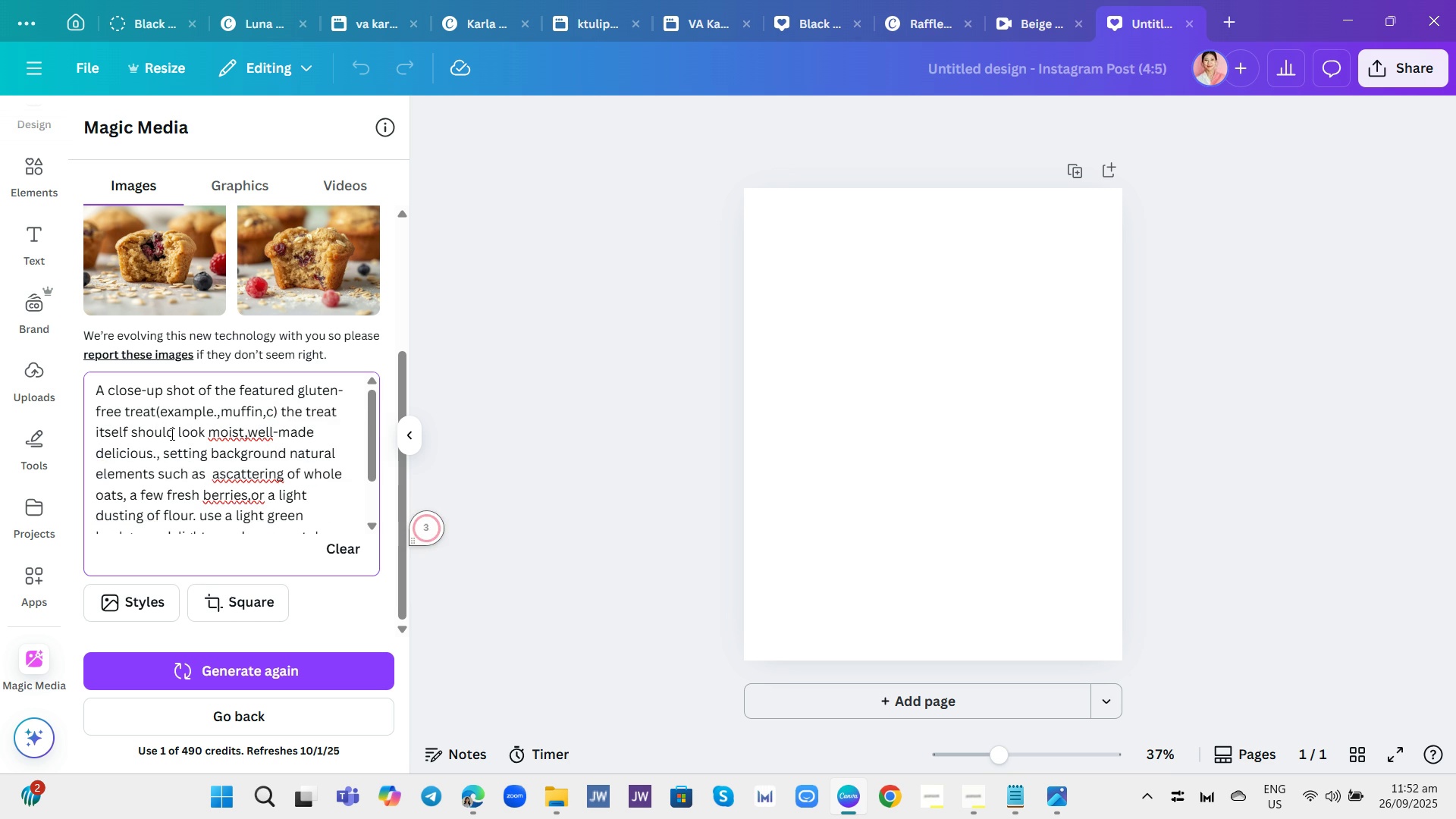 
key(Backspace)
 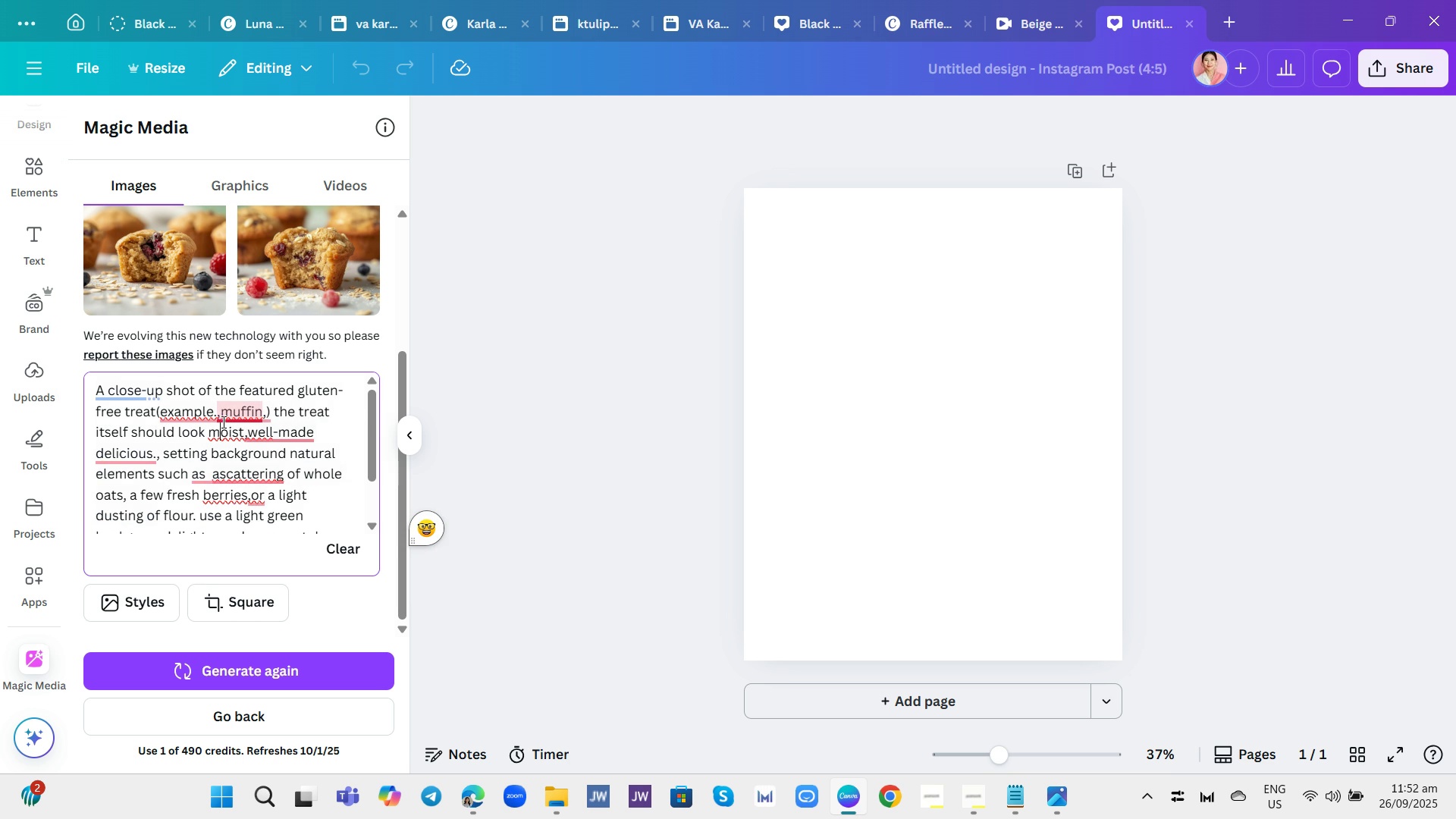 
wait(5.34)
 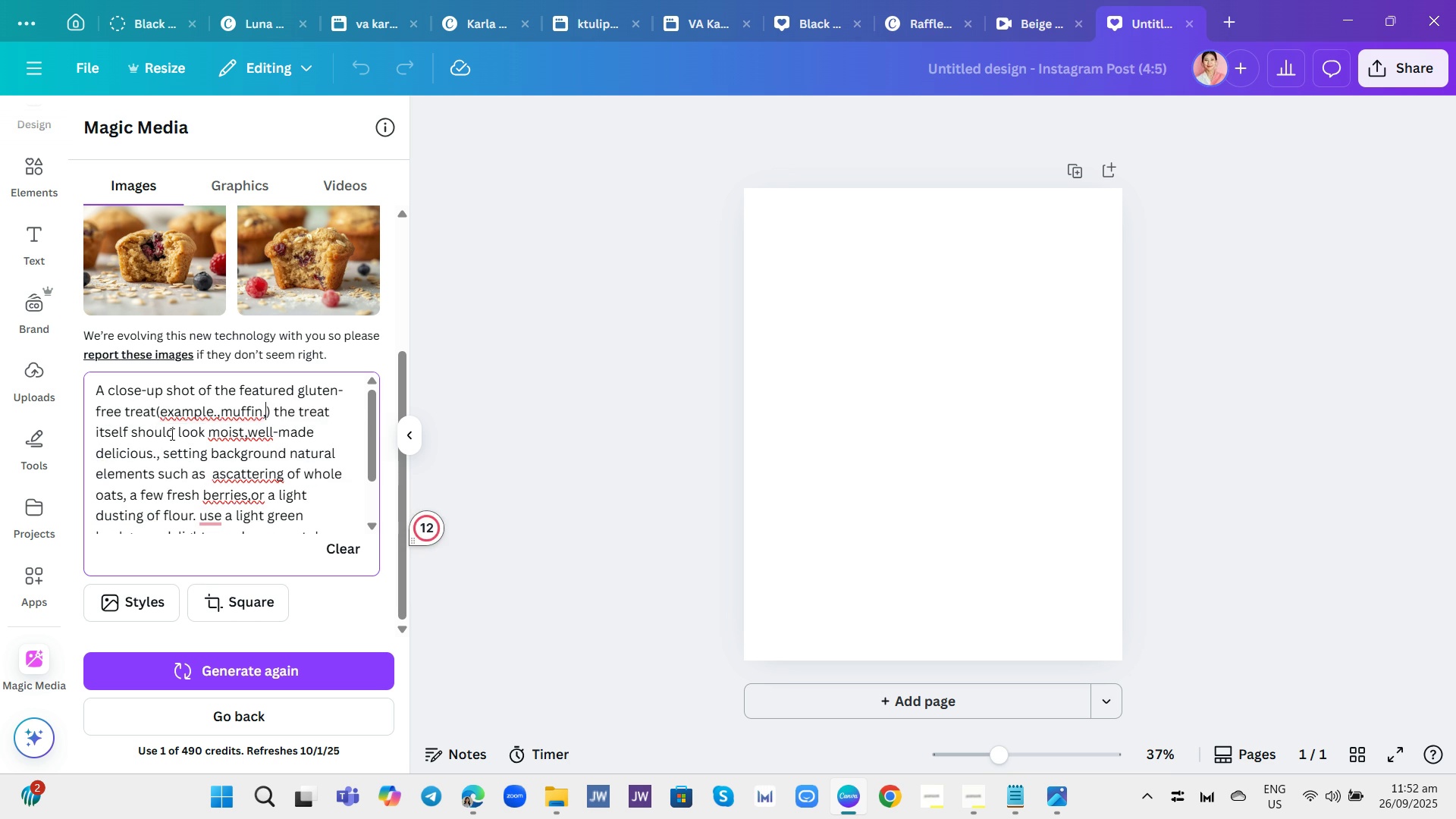 
left_click([221, 413])
 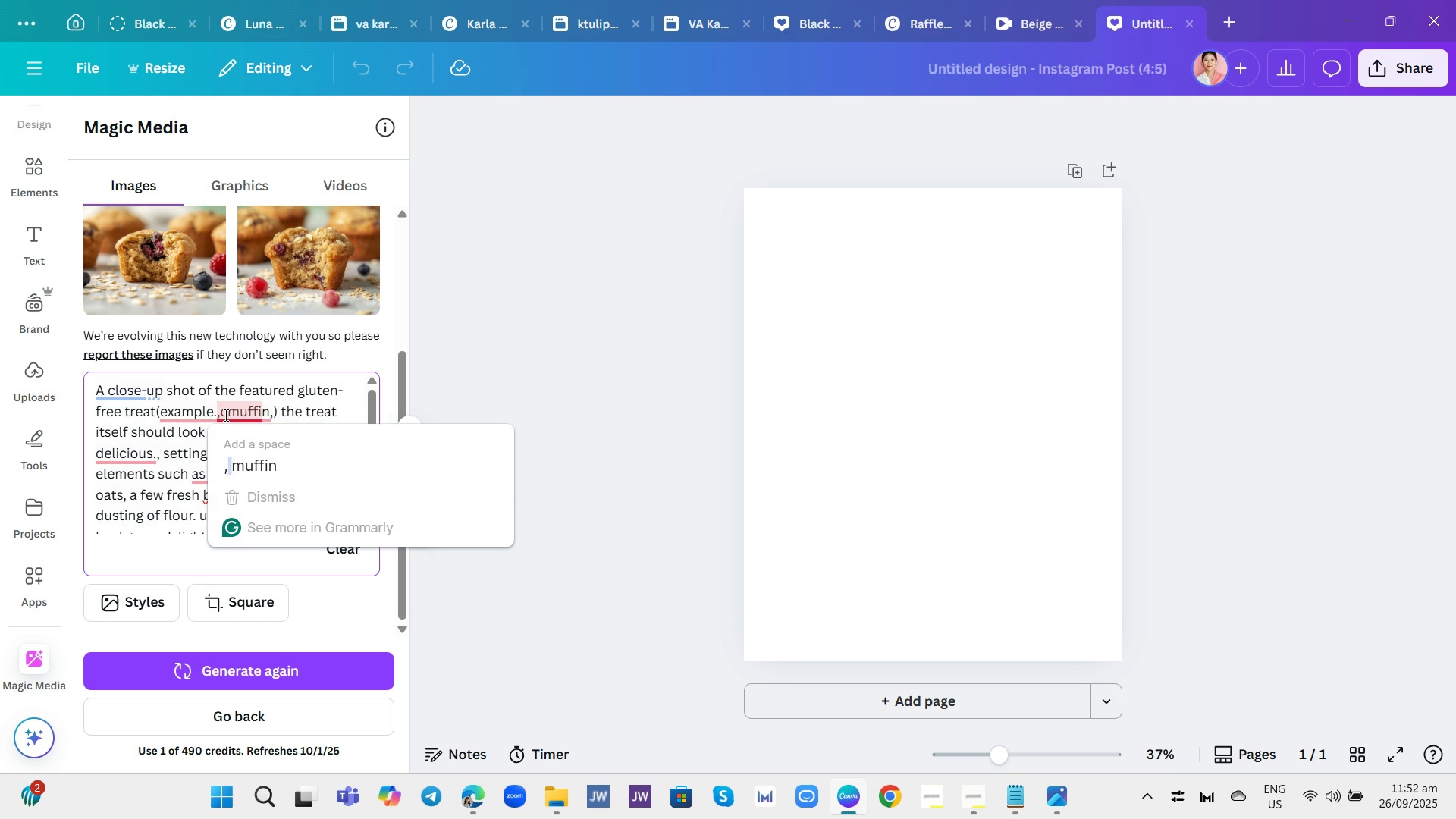 
type(coockies a whole )
 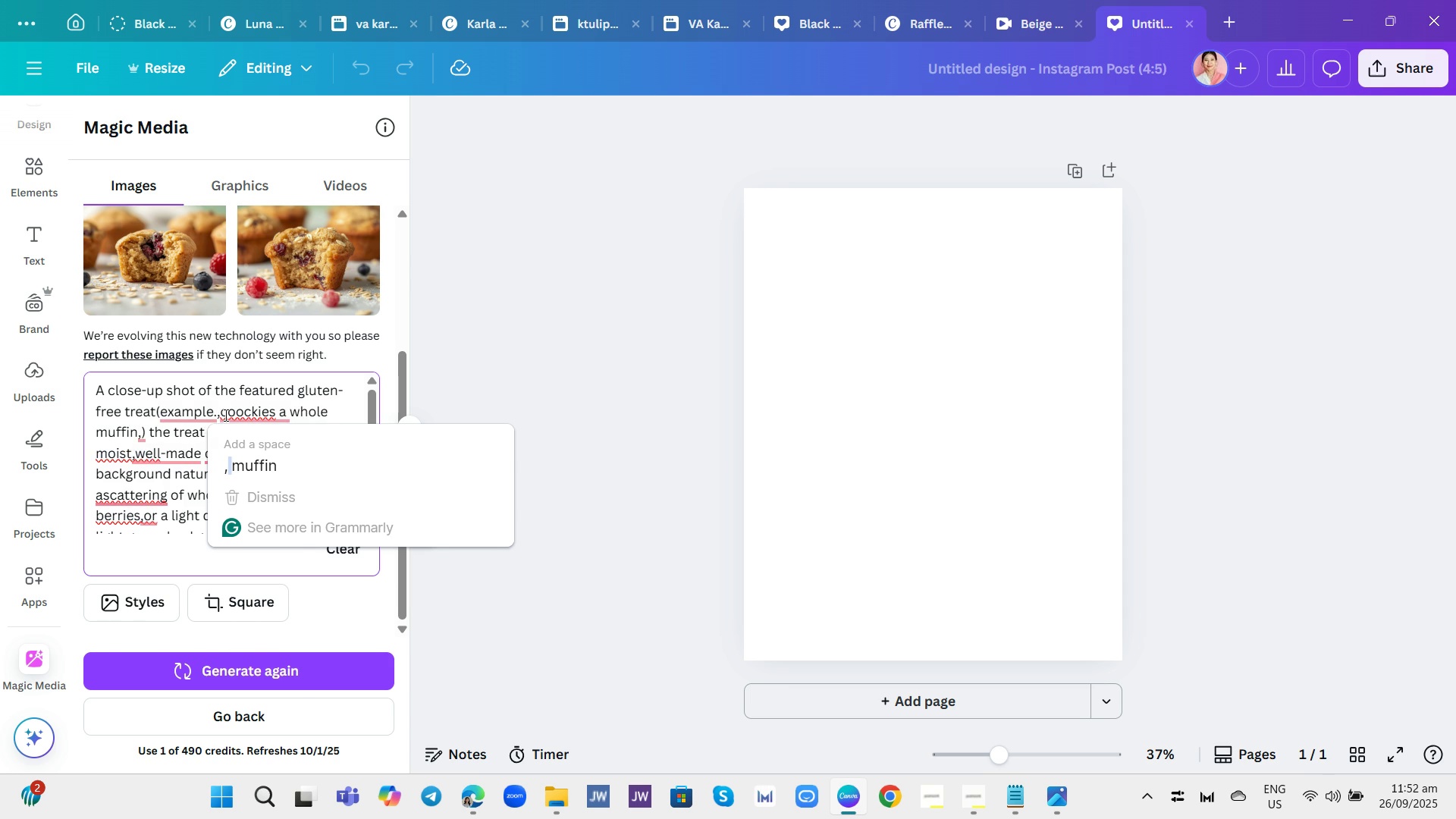 
key(Enter)
 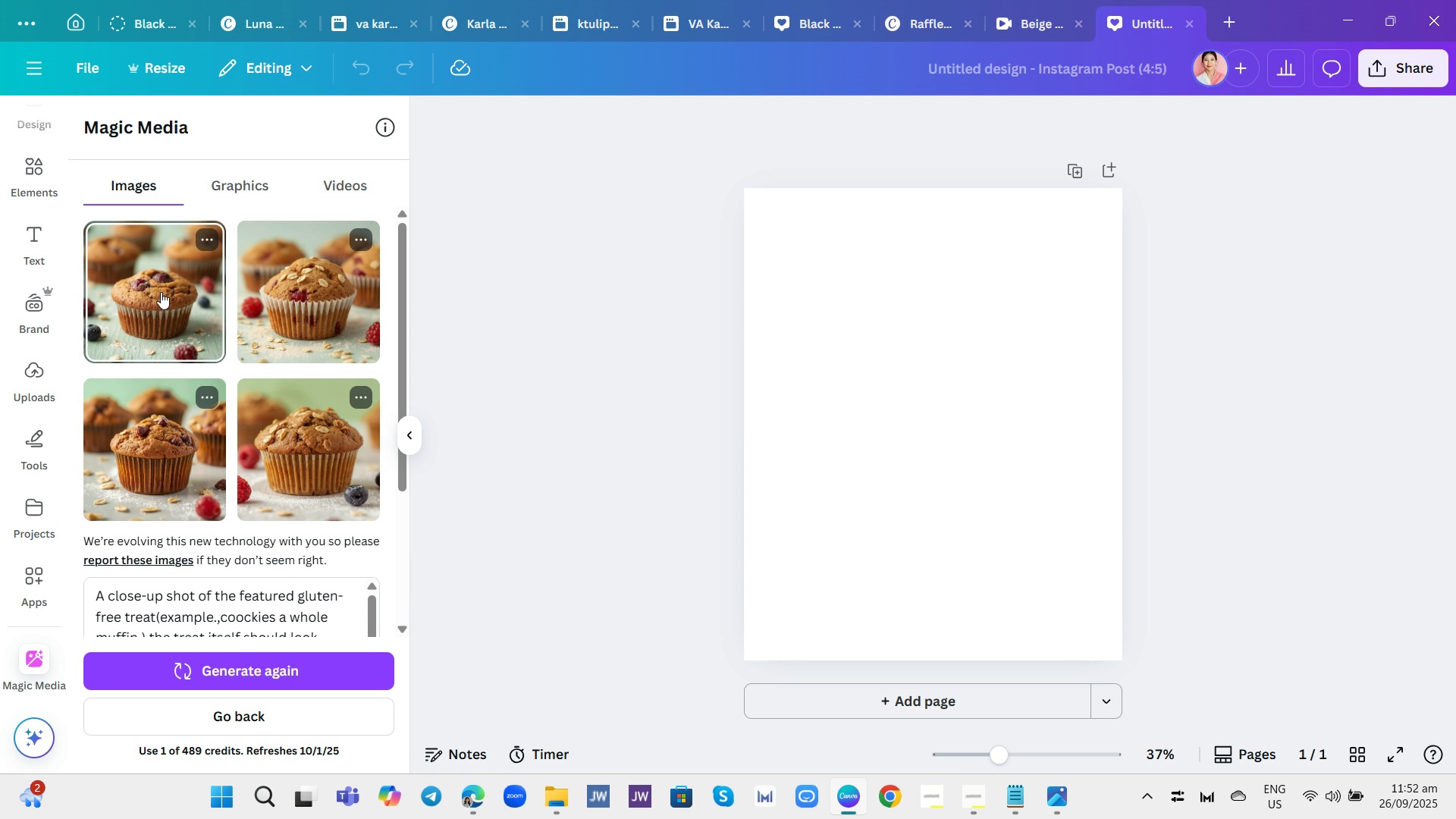 
wait(35.79)
 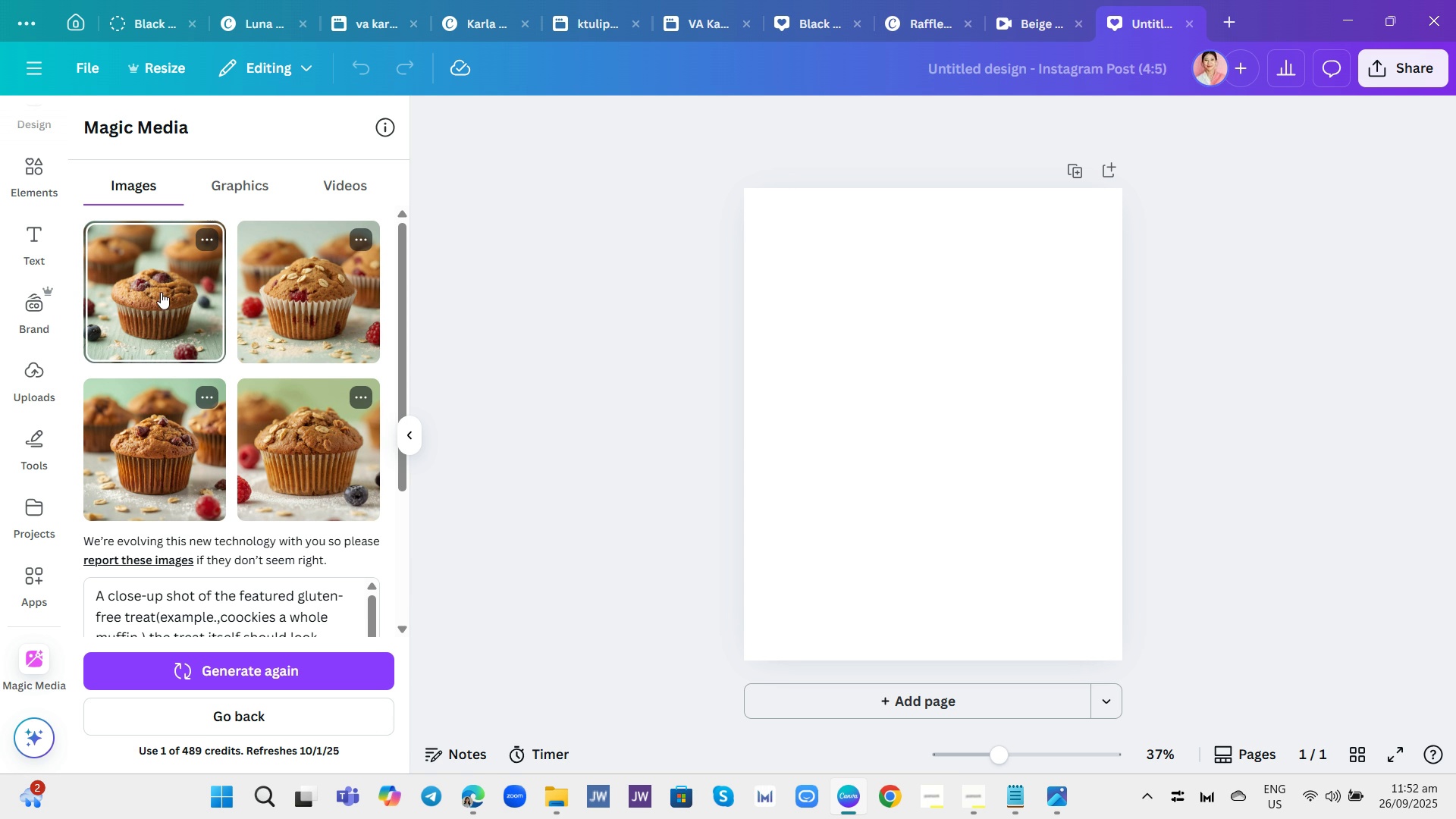 
left_click([190, 472])
 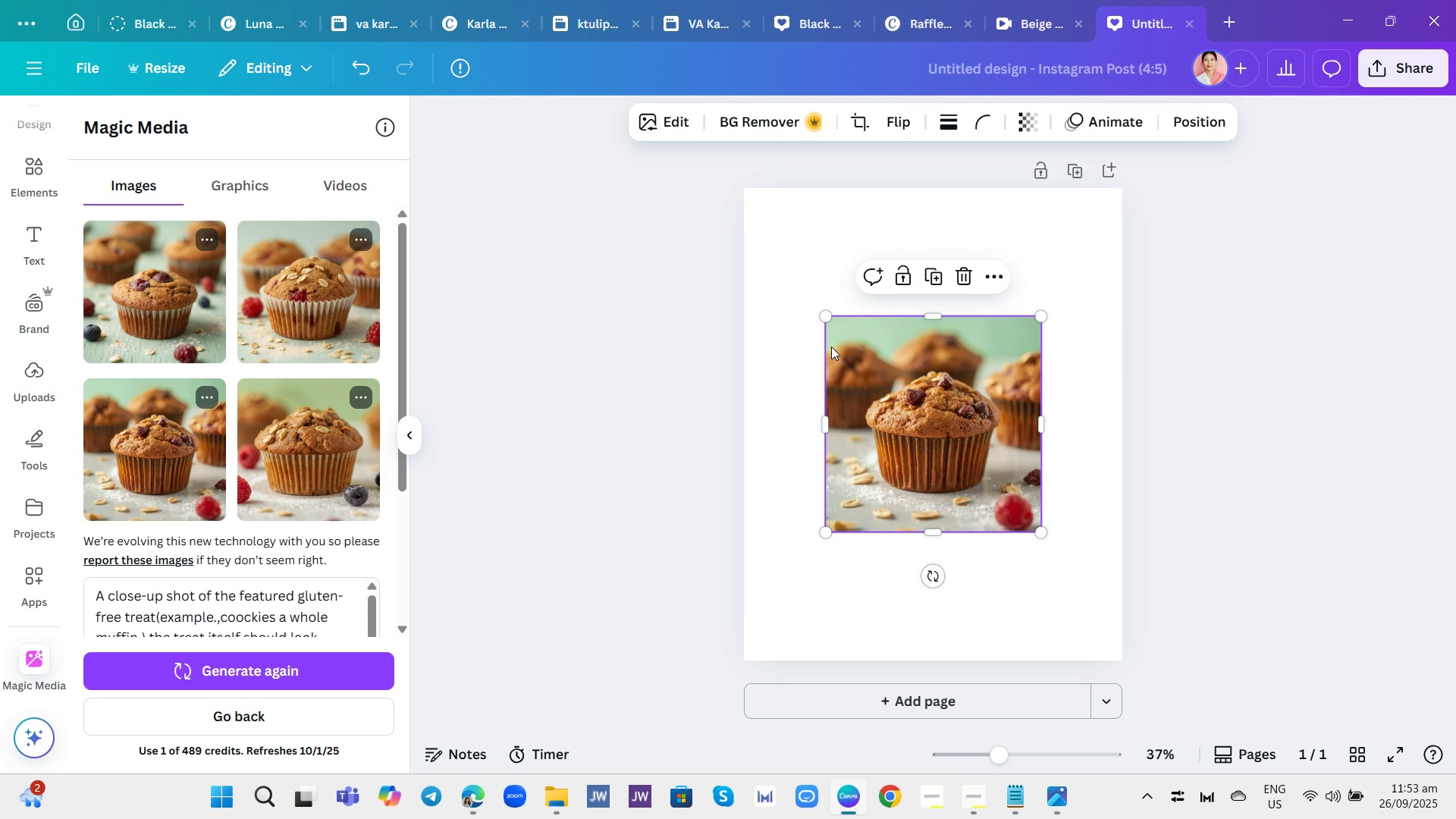 
left_click_drag(start_coordinate=[826, 322], to_coordinate=[780, 210])
 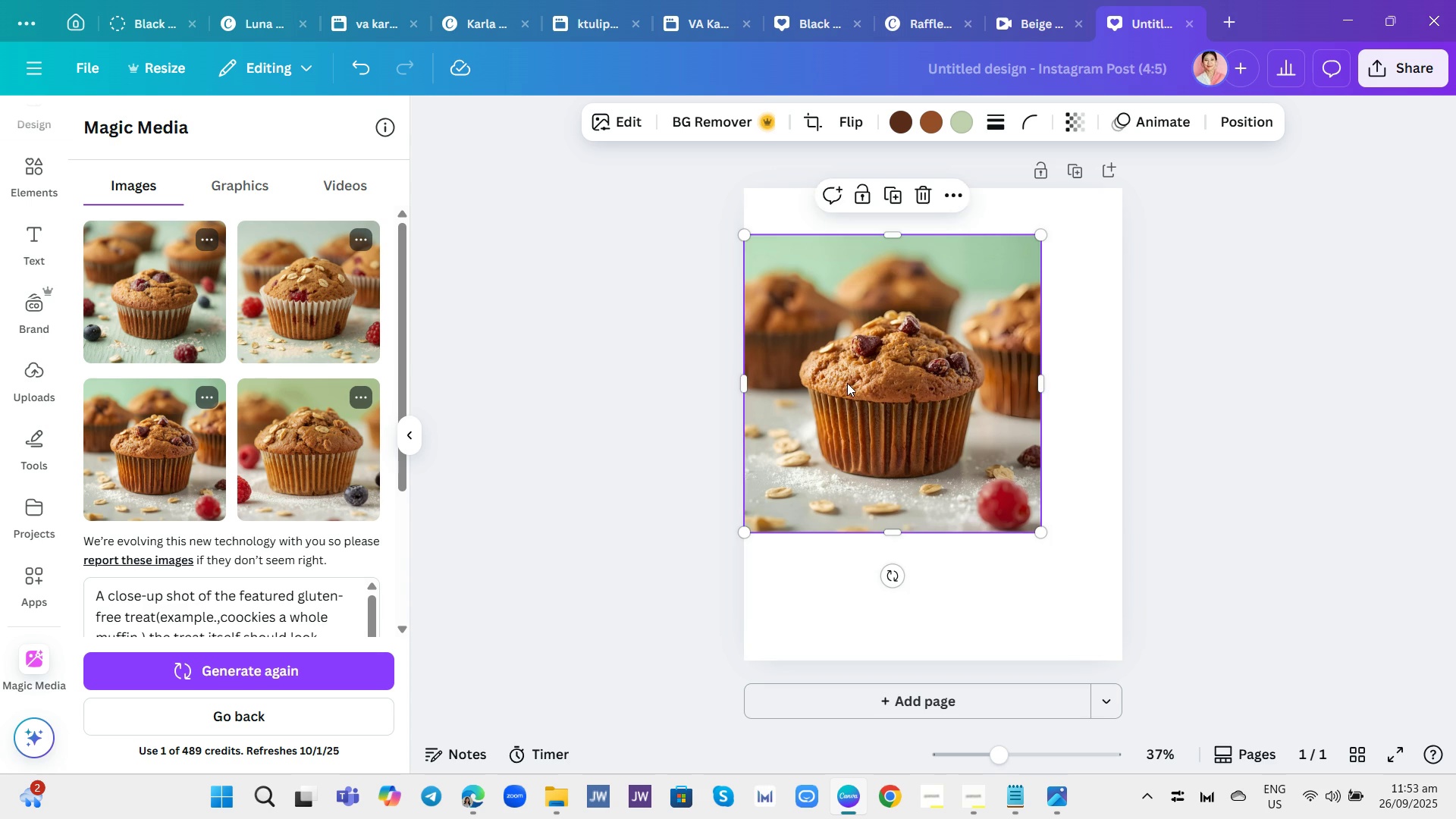 
left_click_drag(start_coordinate=[850, 383], to_coordinate=[848, 339])
 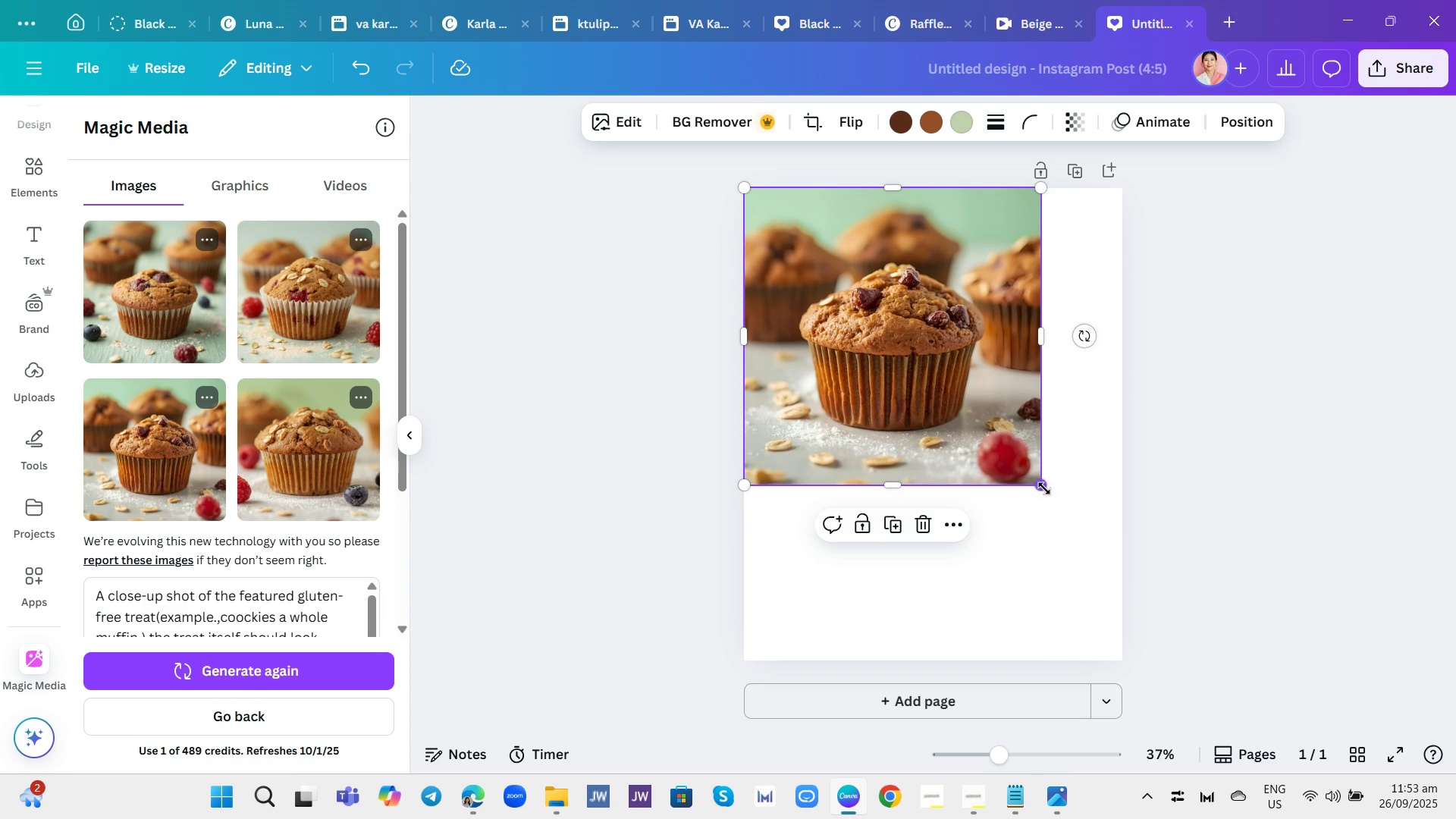 
left_click_drag(start_coordinate=[1044, 482], to_coordinate=[1097, 586])
 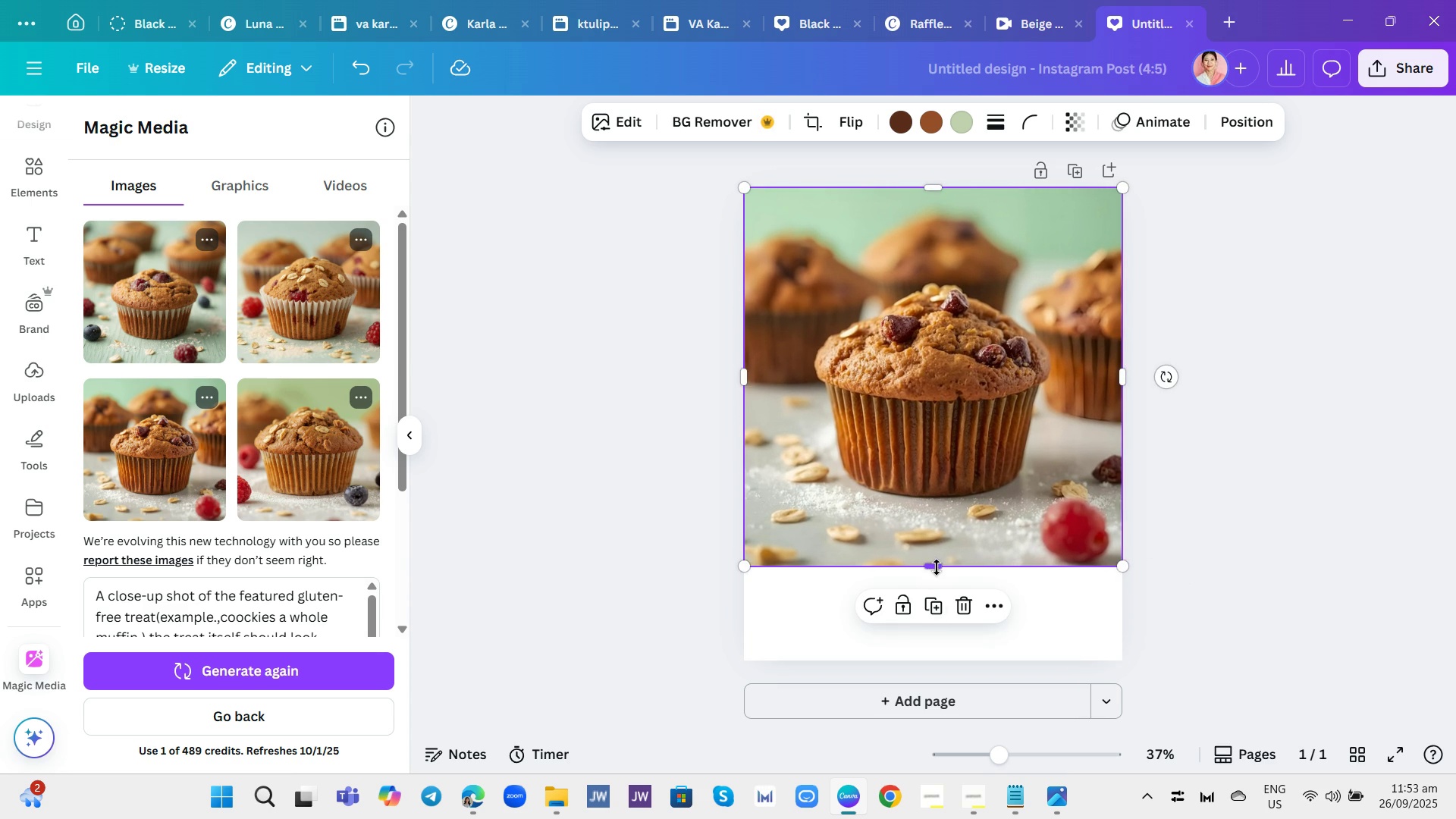 
left_click_drag(start_coordinate=[935, 566], to_coordinate=[972, 663])
 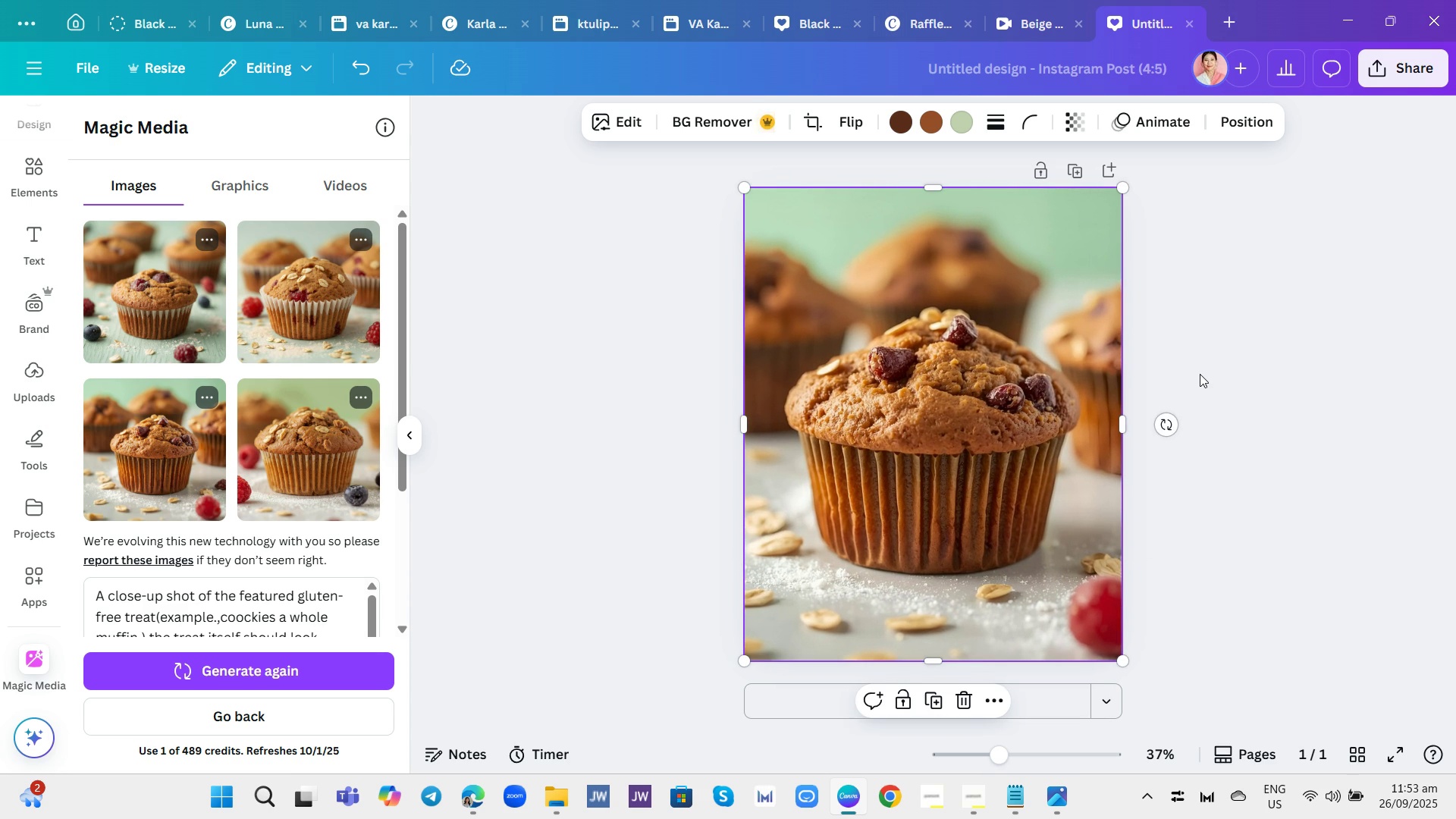 
left_click([1200, 374])
 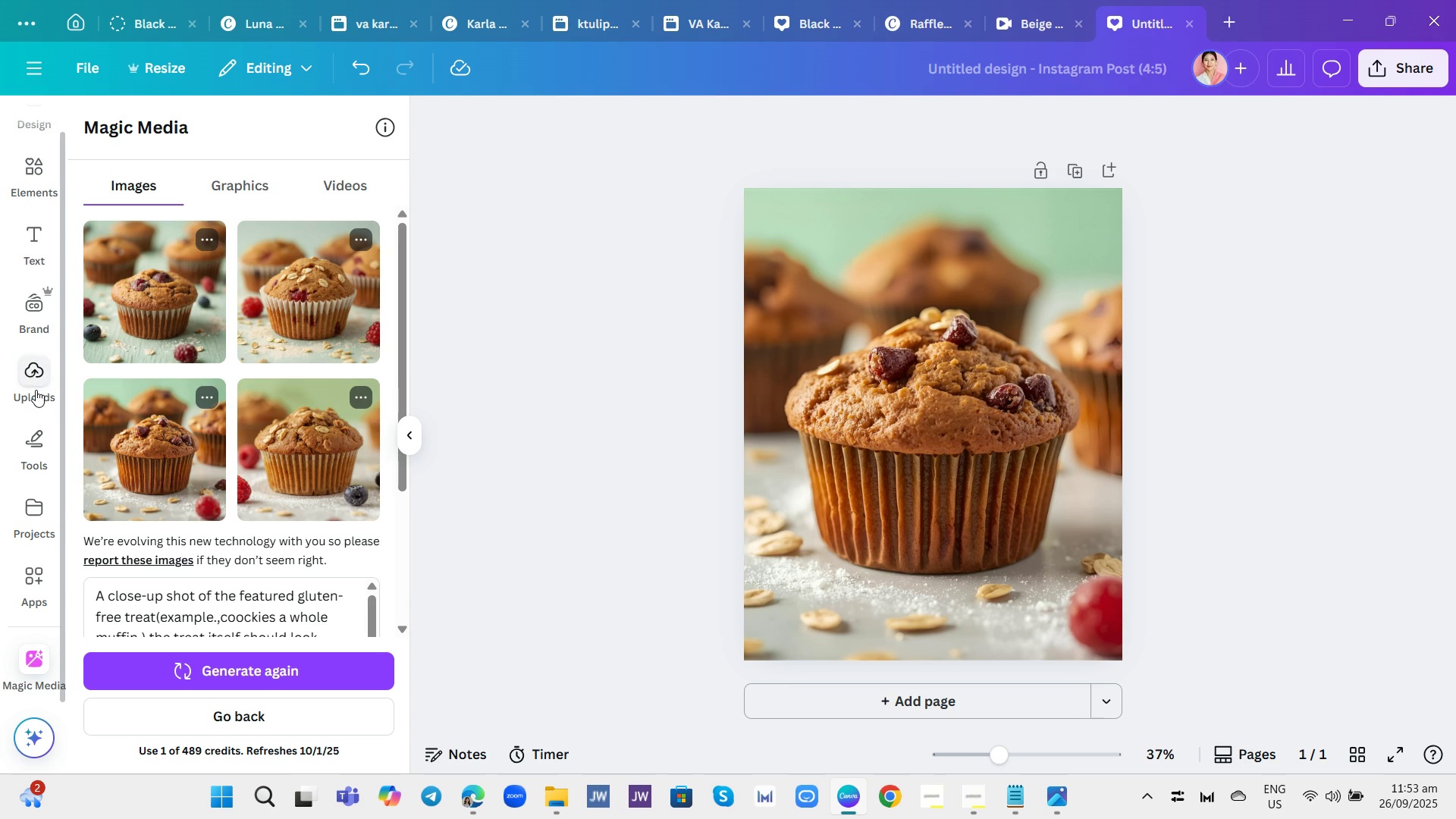 
left_click([33, 240])
 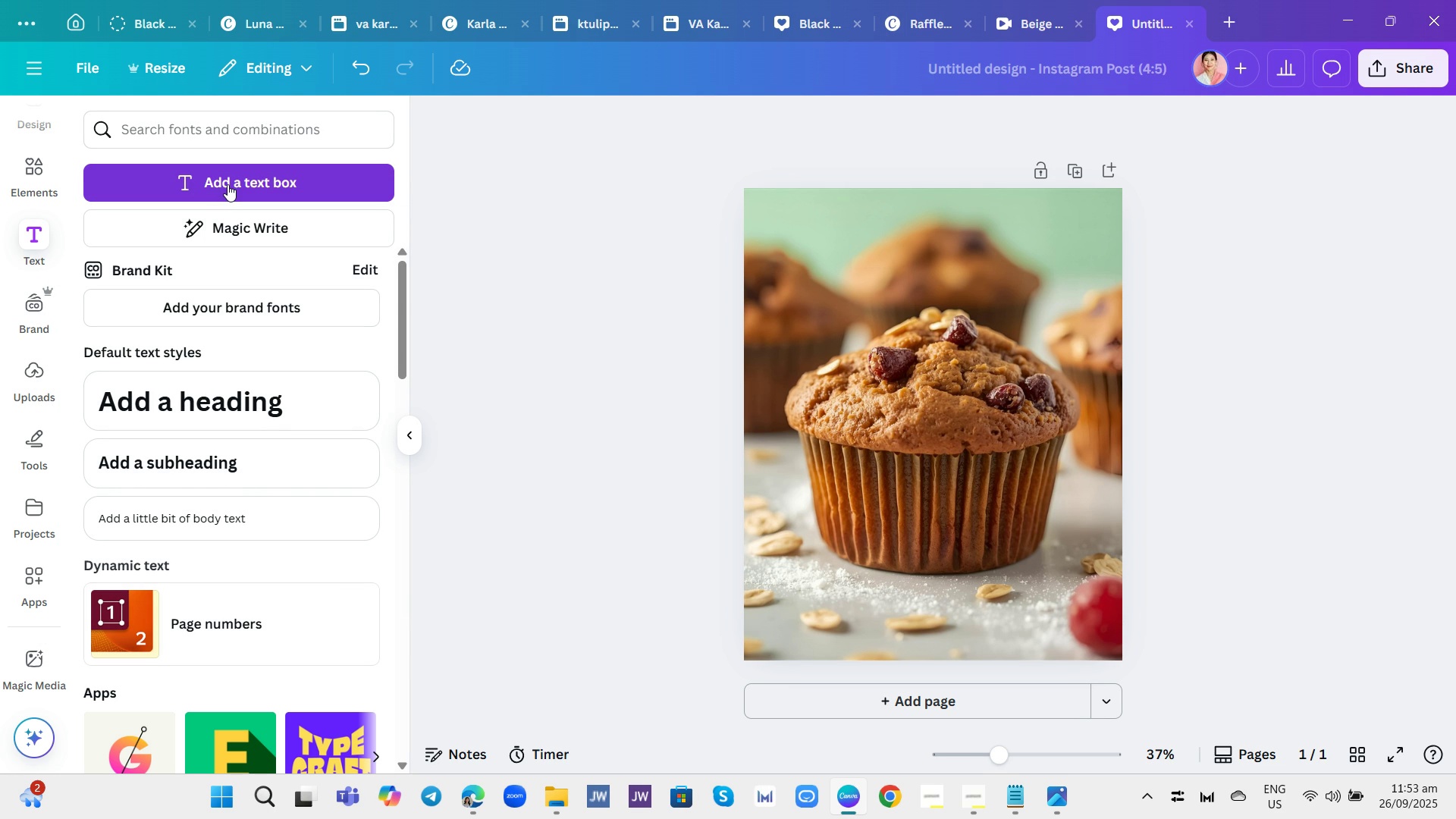 
left_click([228, 184])
 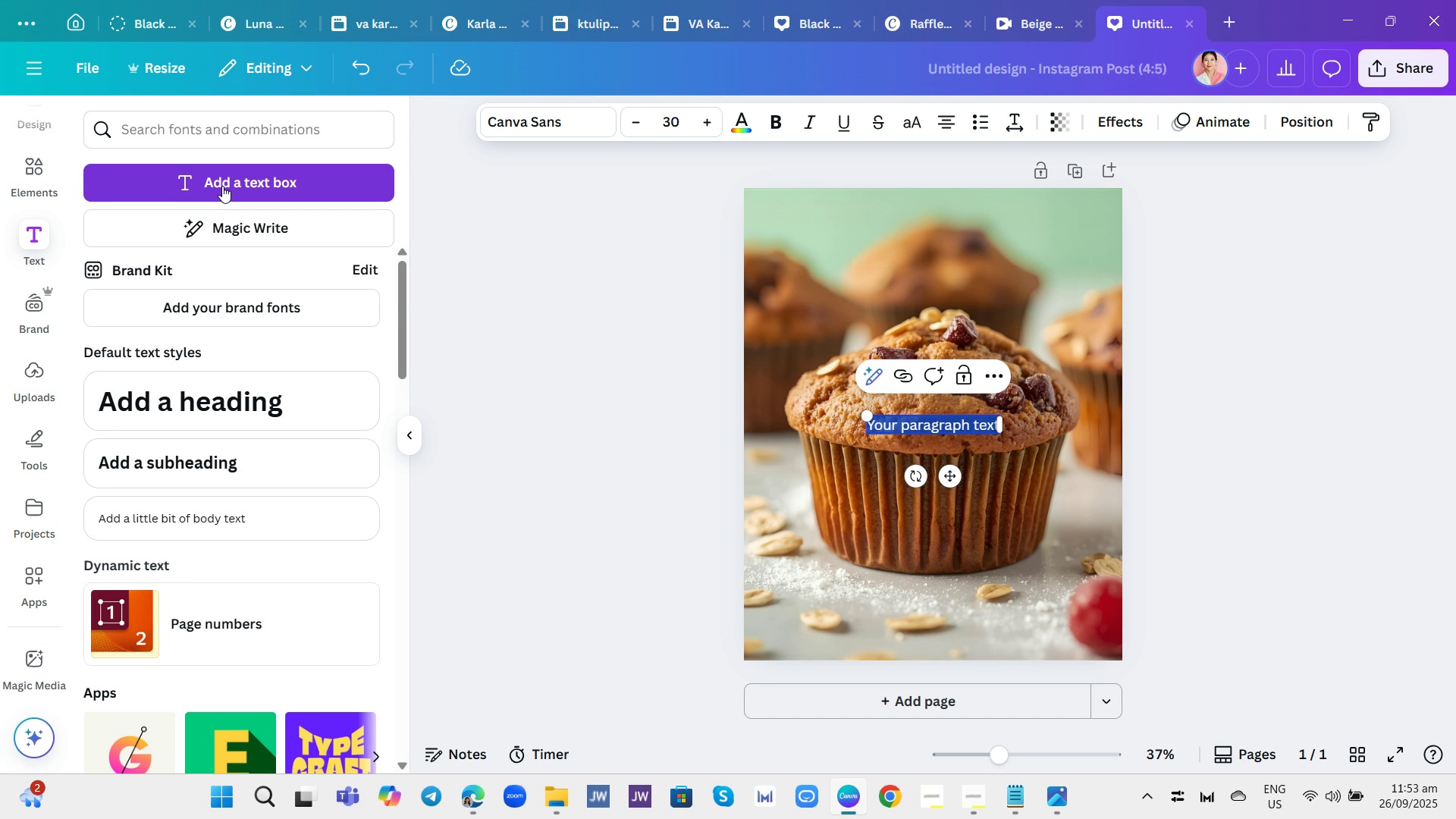 
wait(10.21)
 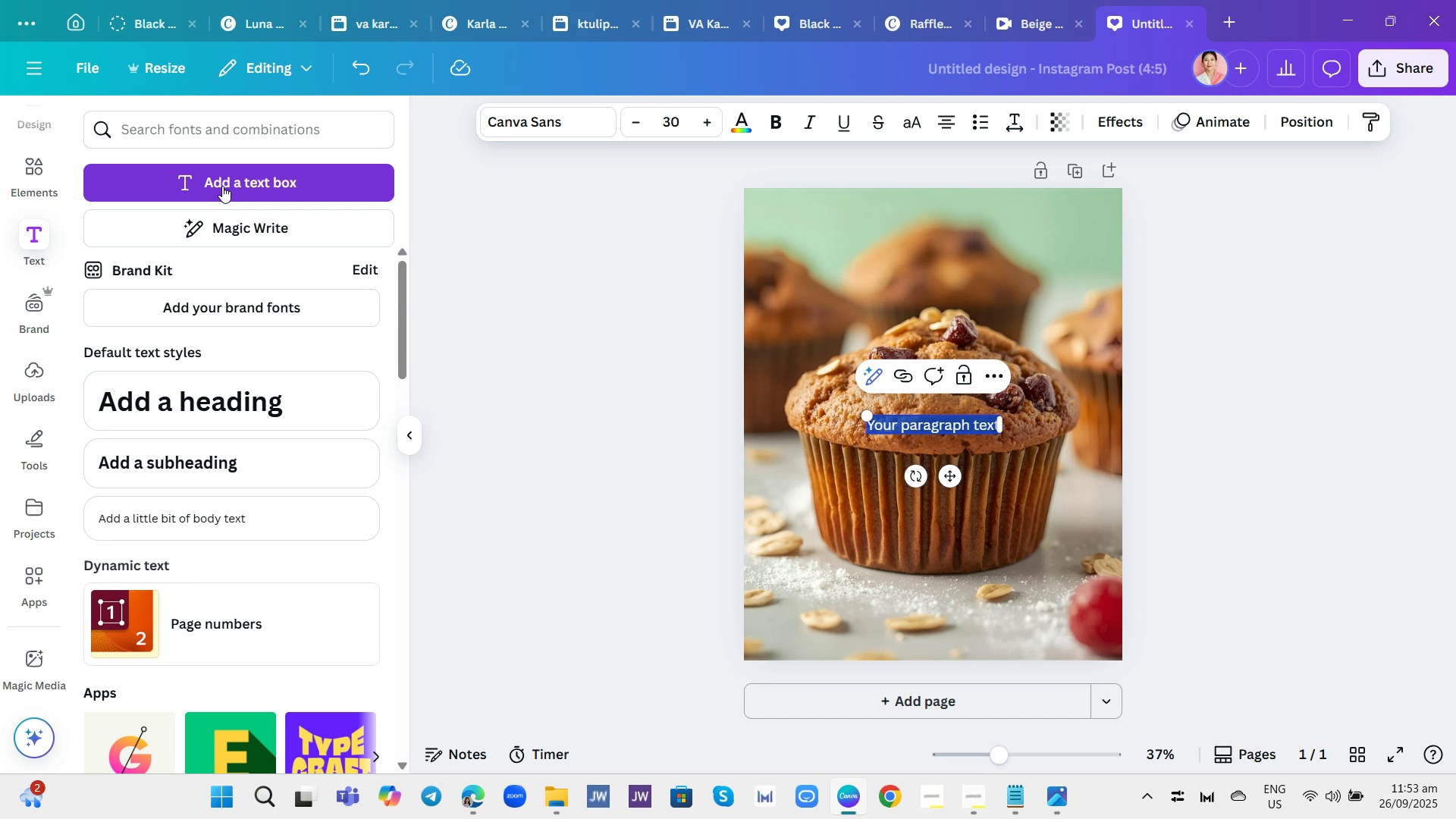 
key(Shift+ShiftRight)
 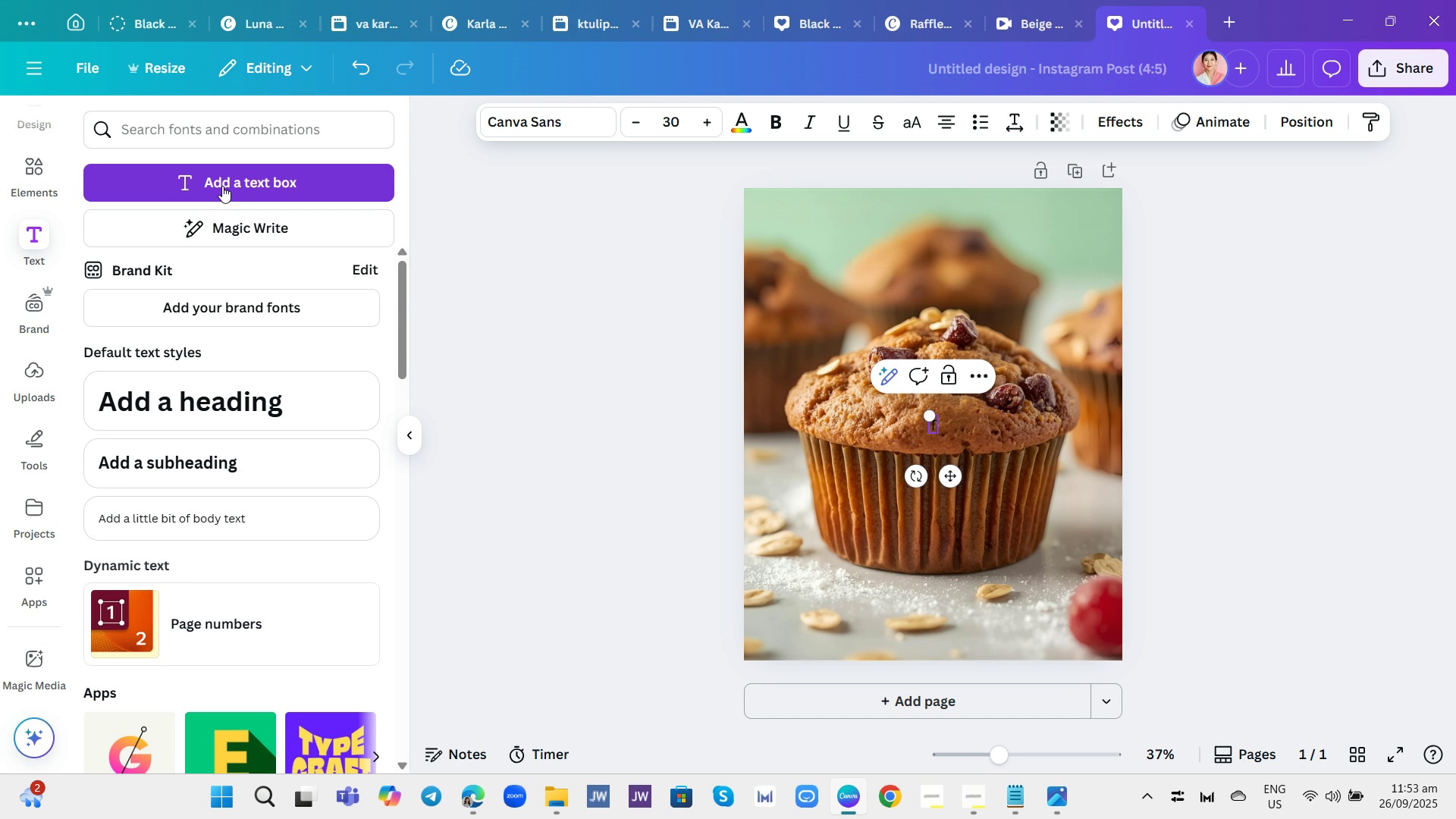 
key(Shift+T)
 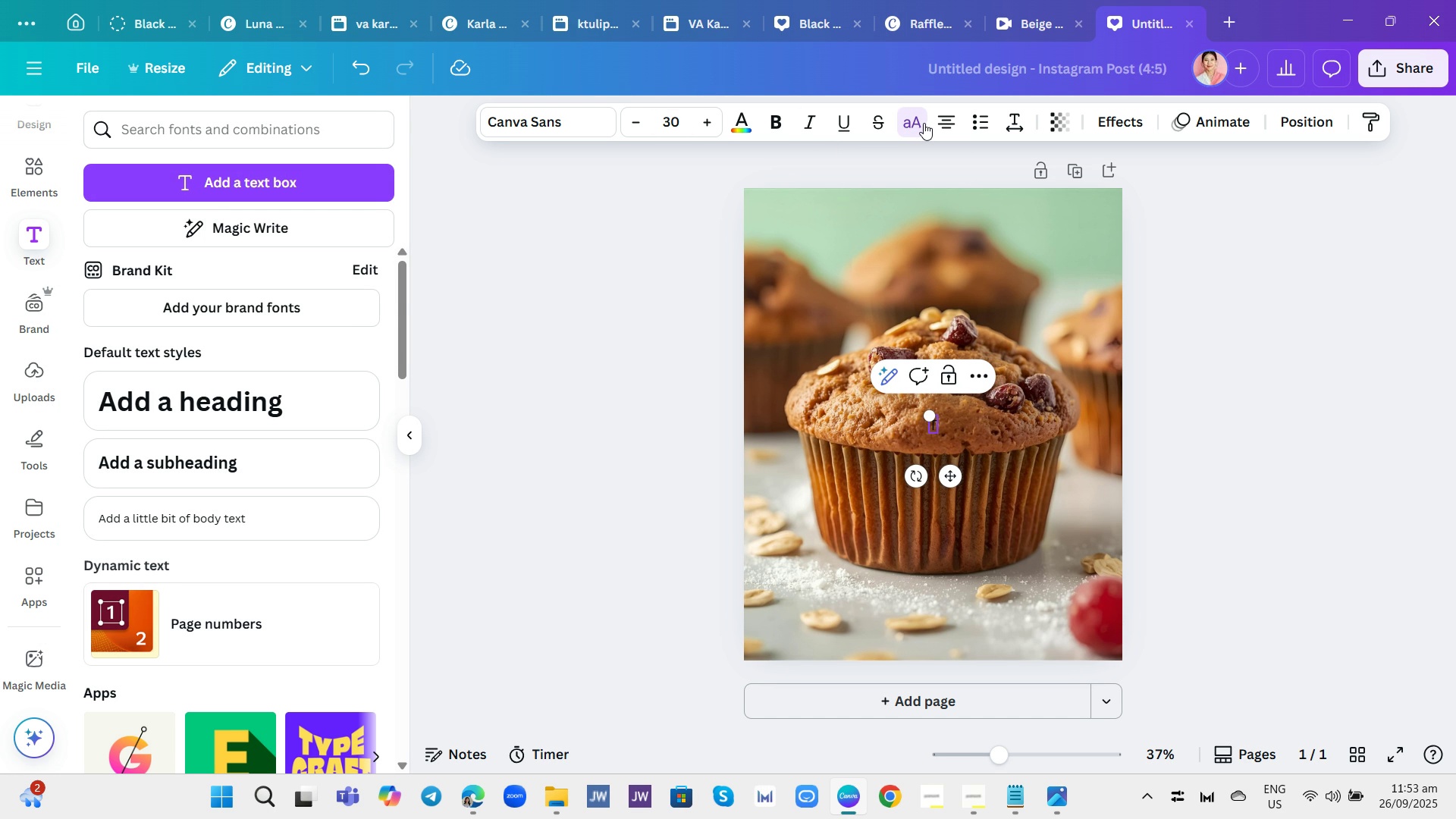 
wait(5.79)
 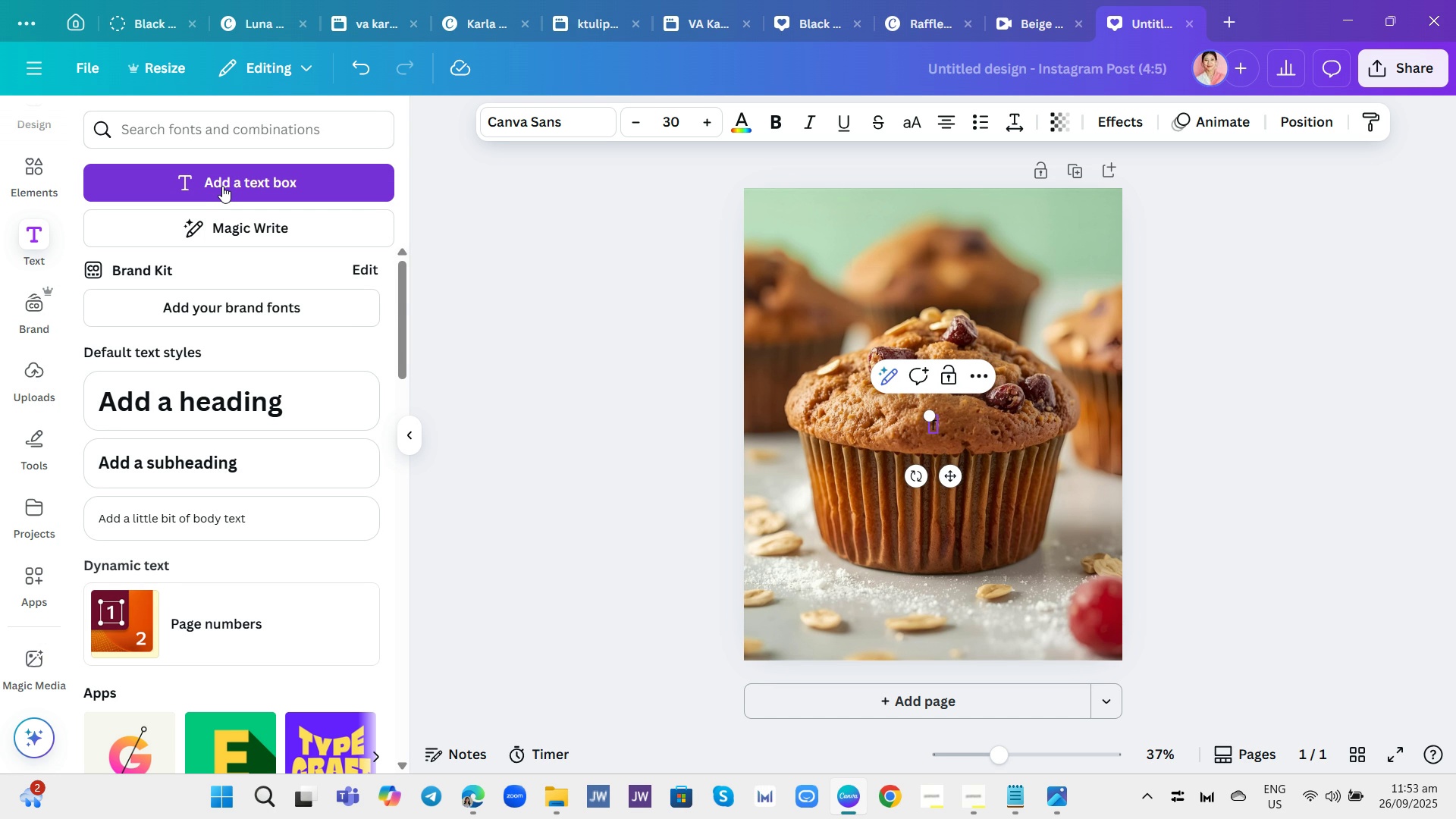 
type(ry our new gluten-free treats)
 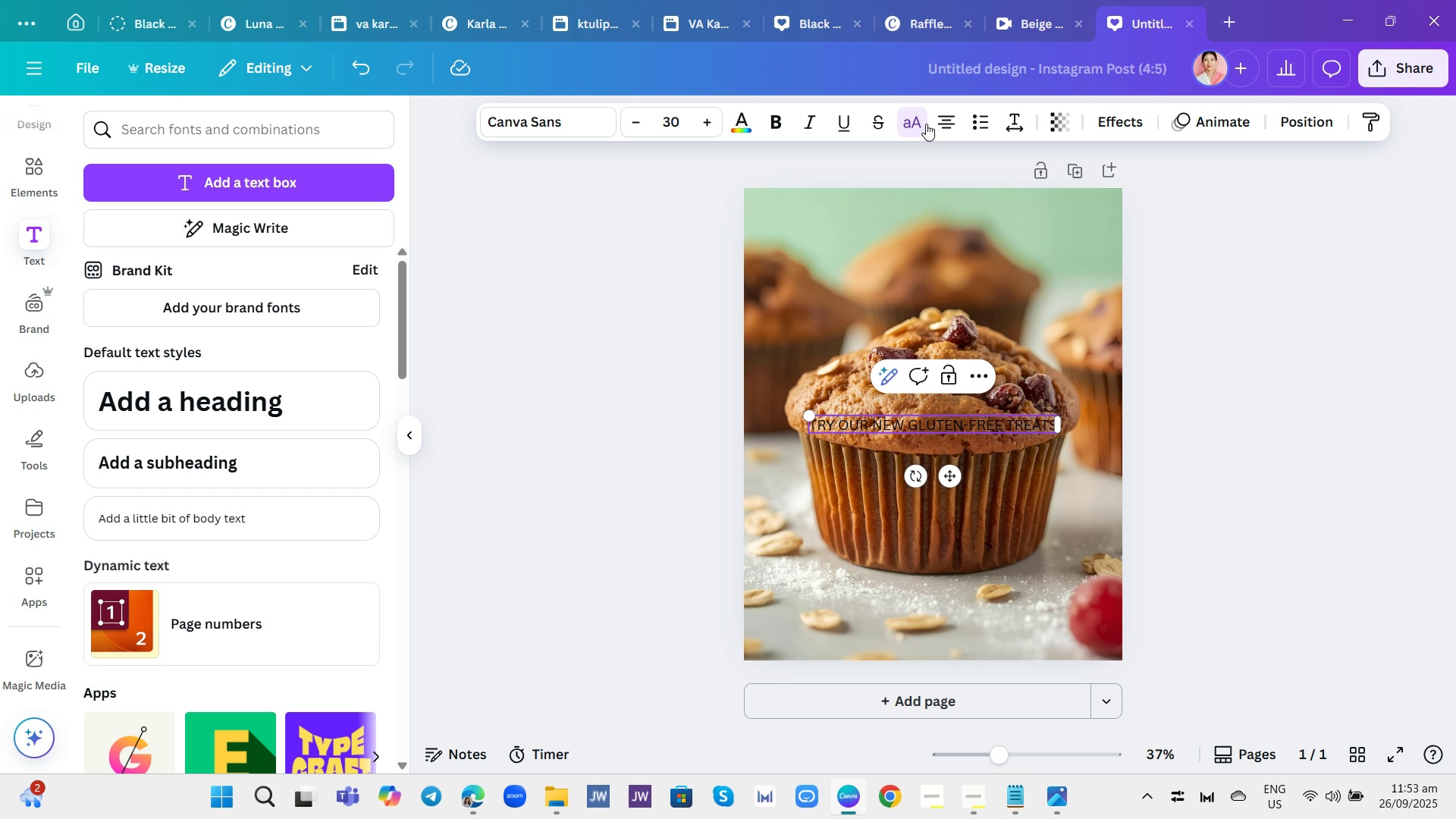 
key(Shift+1)
 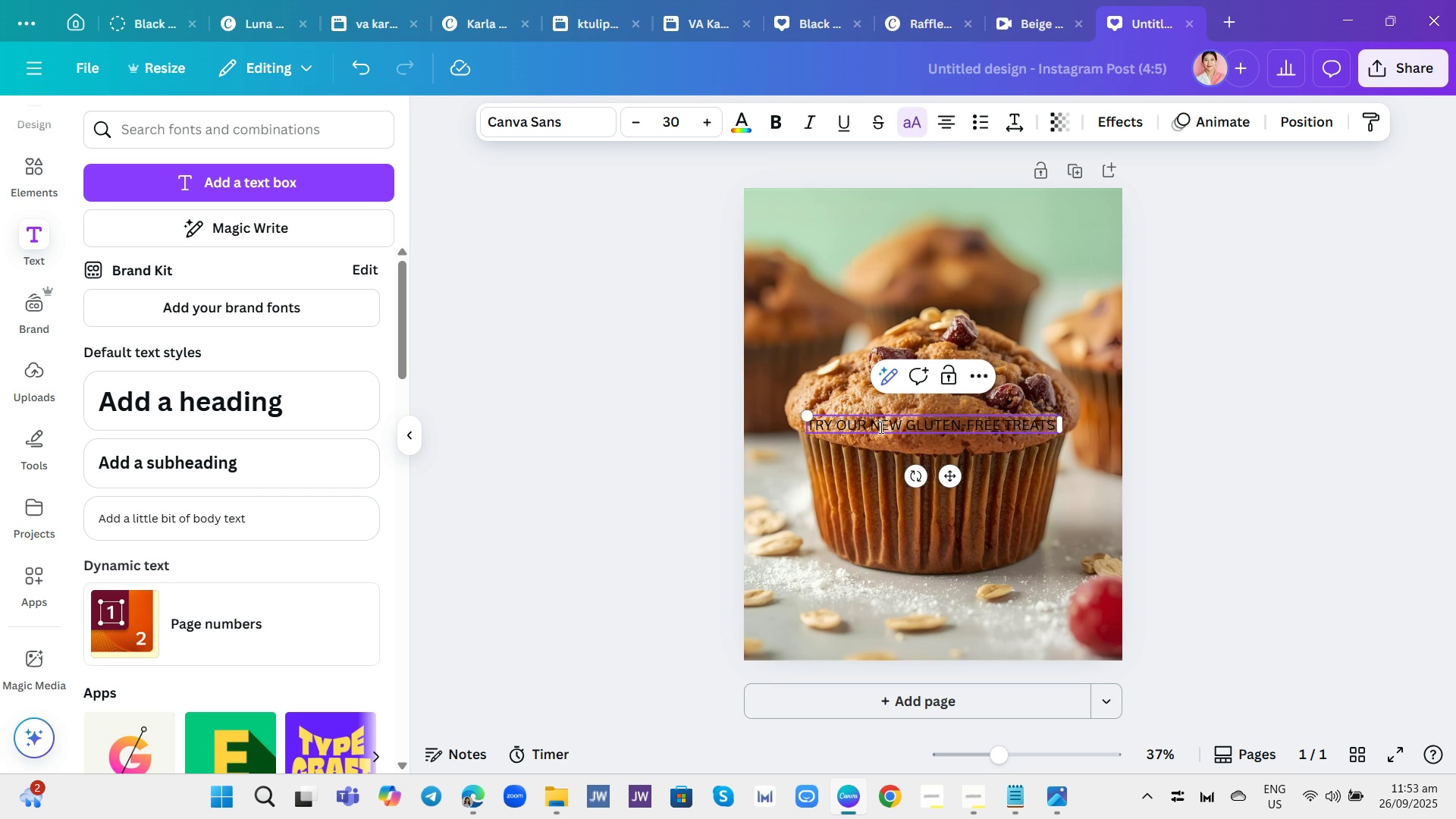 
wait(5.64)
 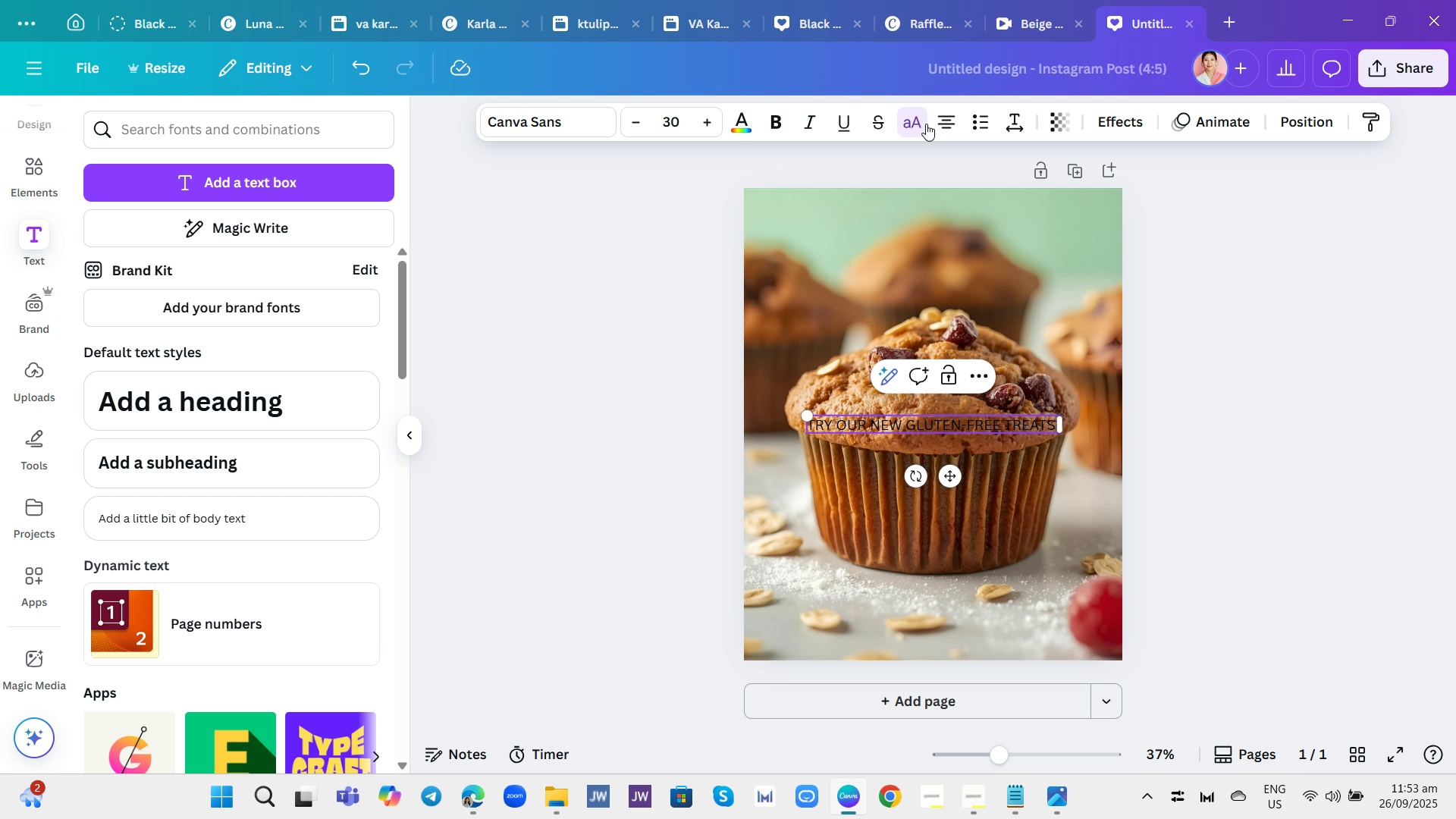 
triple_click([890, 419])
 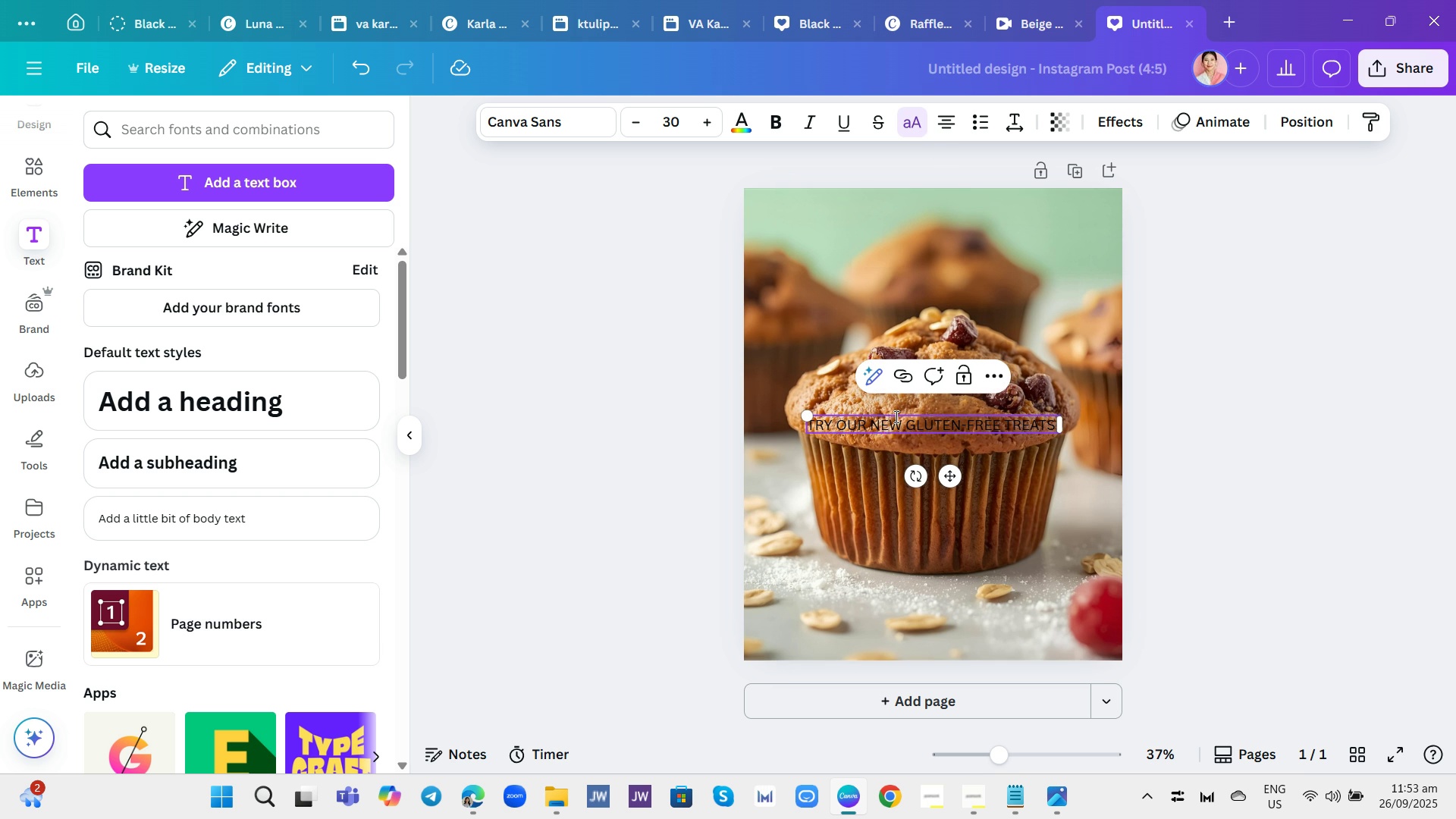 
triple_click([895, 416])
 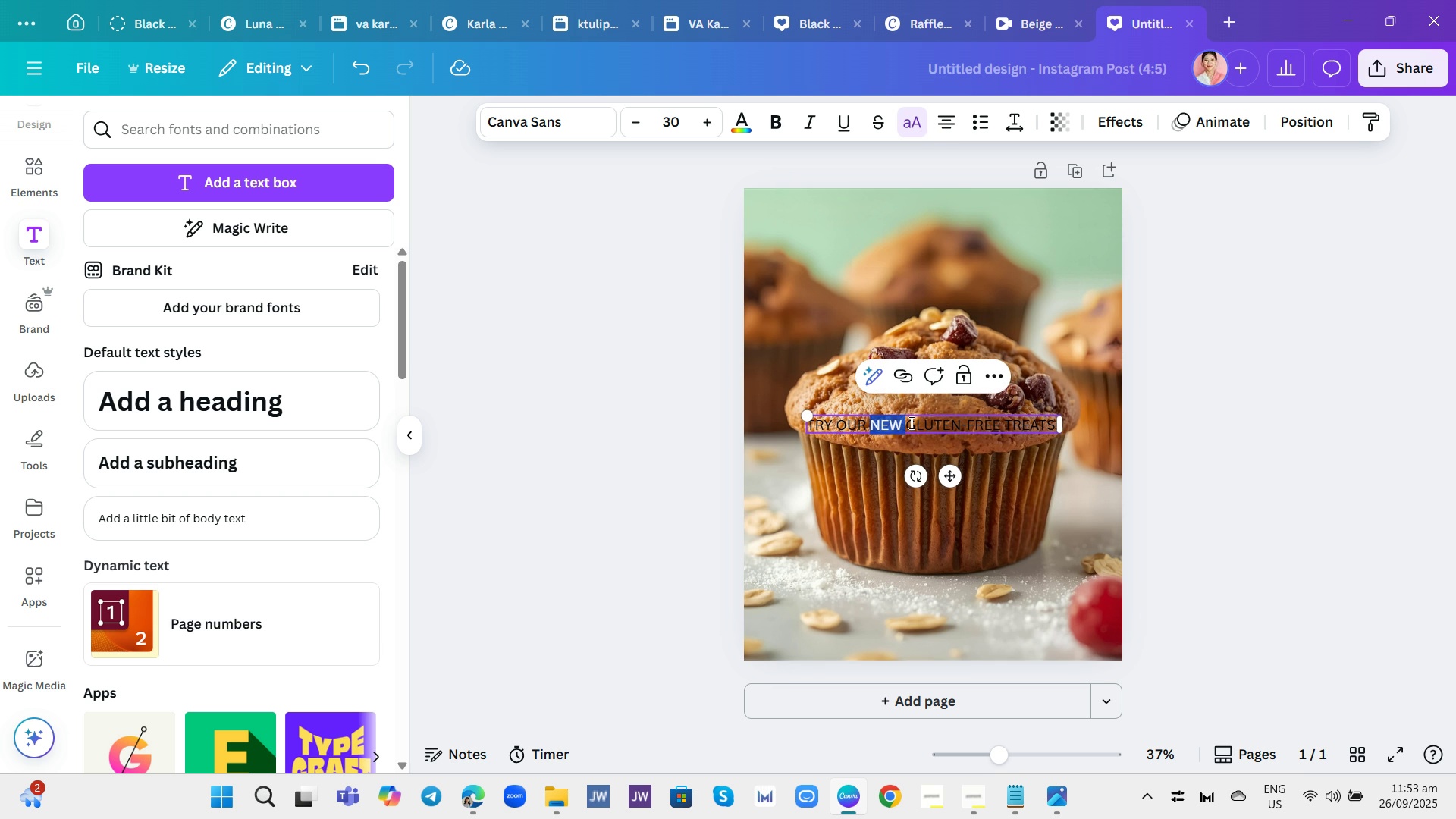 
left_click_drag(start_coordinate=[905, 416], to_coordinate=[904, 408])
 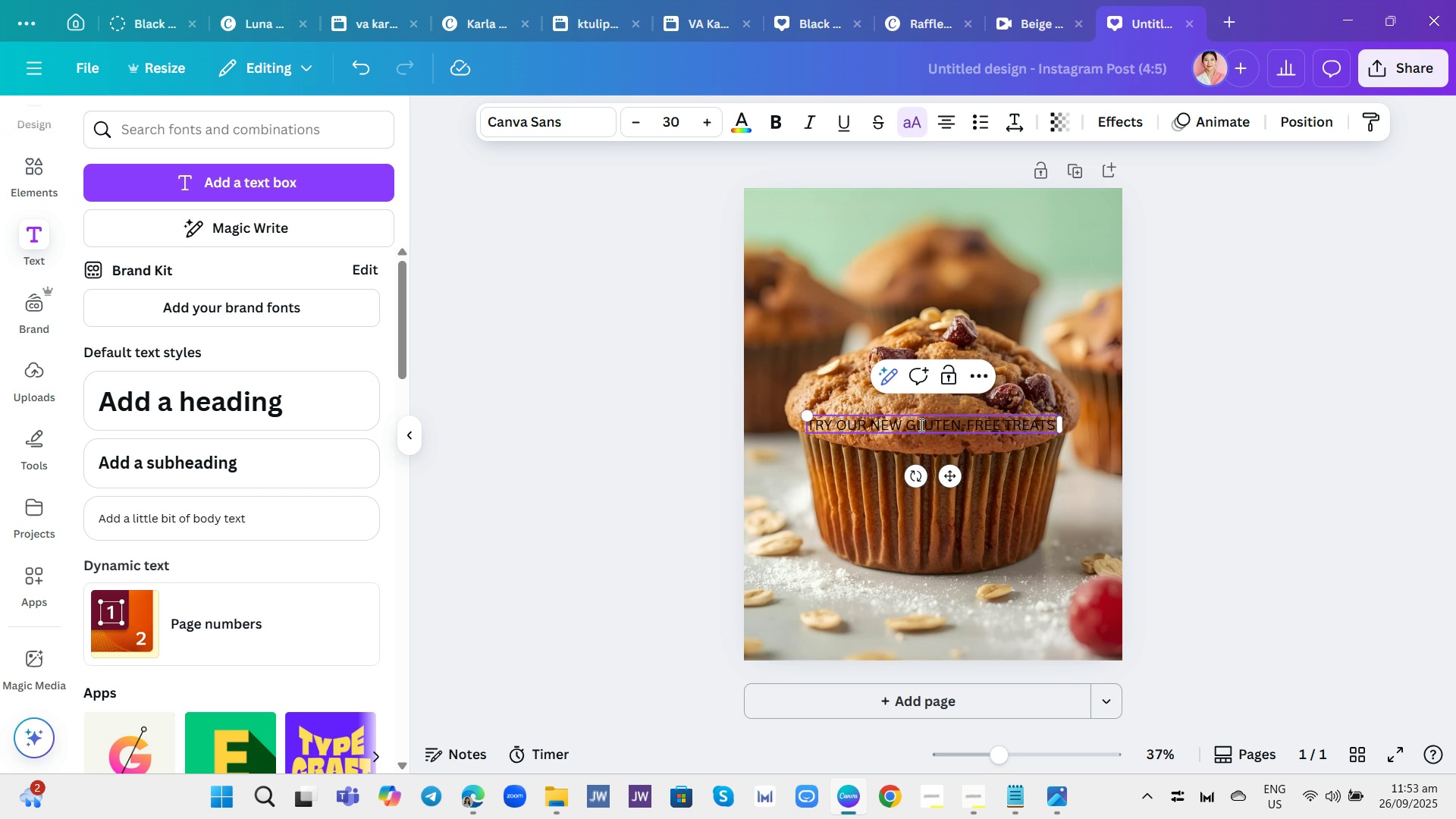 
double_click([920, 425])
 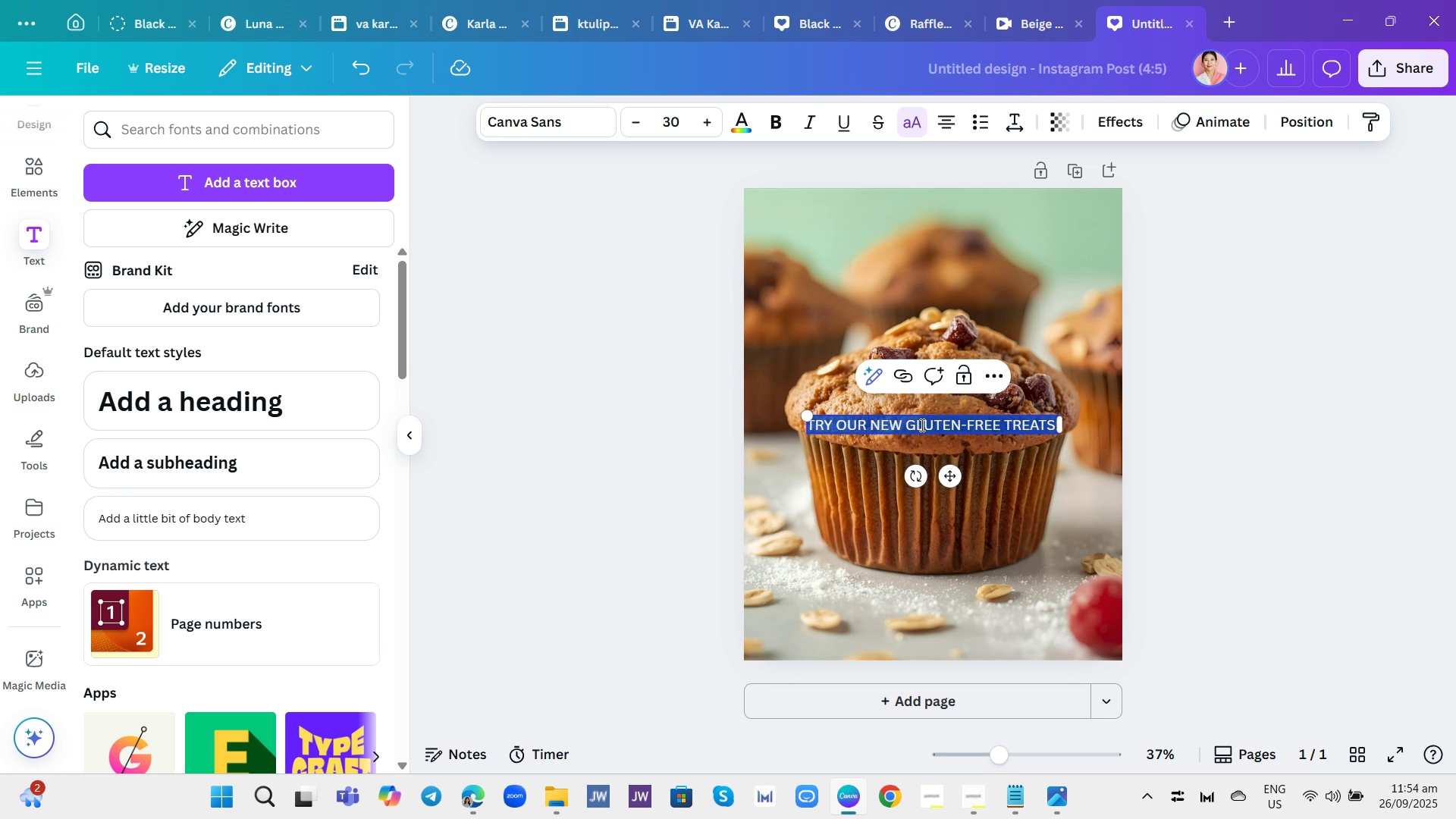 
triple_click([921, 425])
 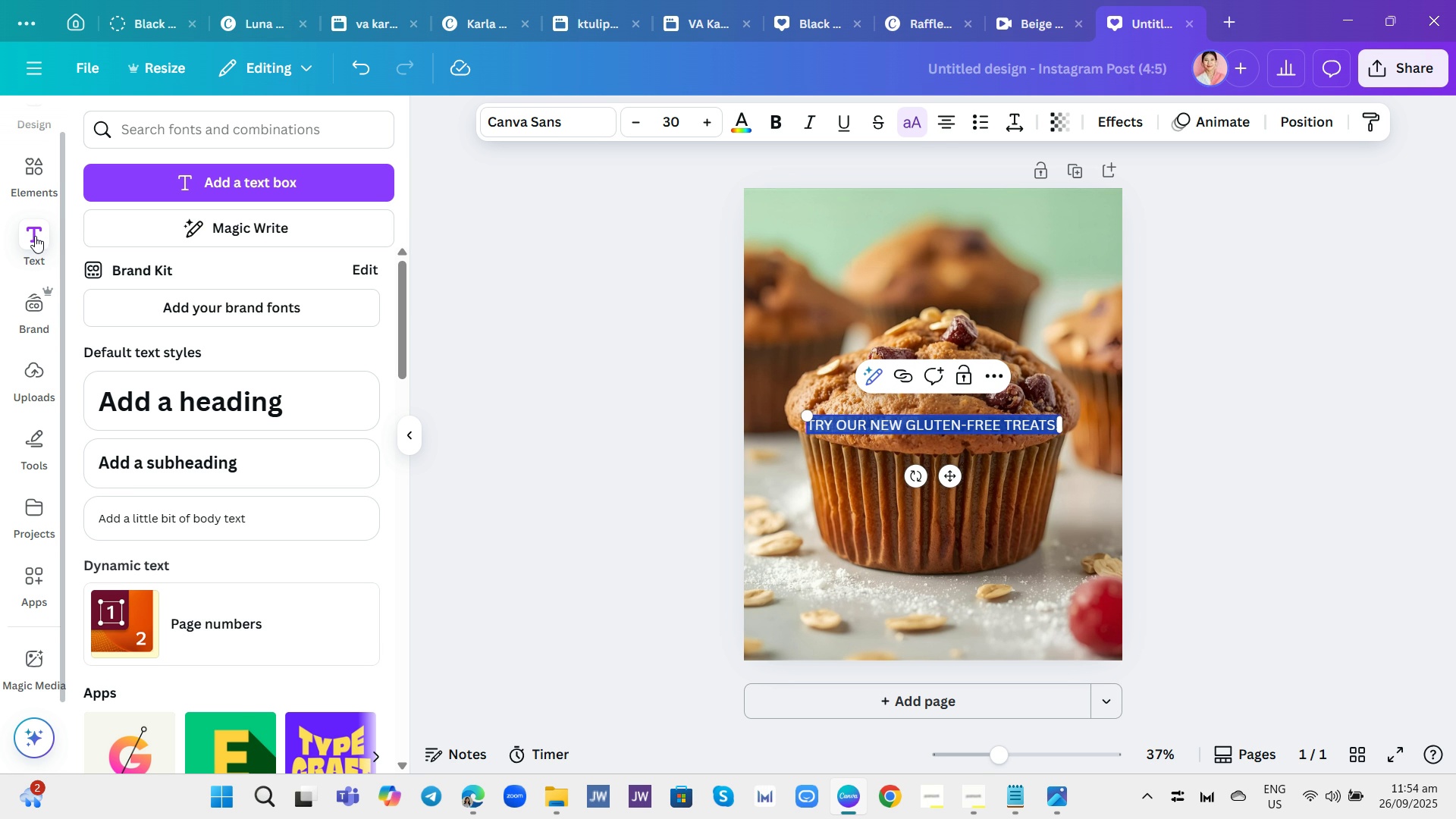 
wait(36.83)
 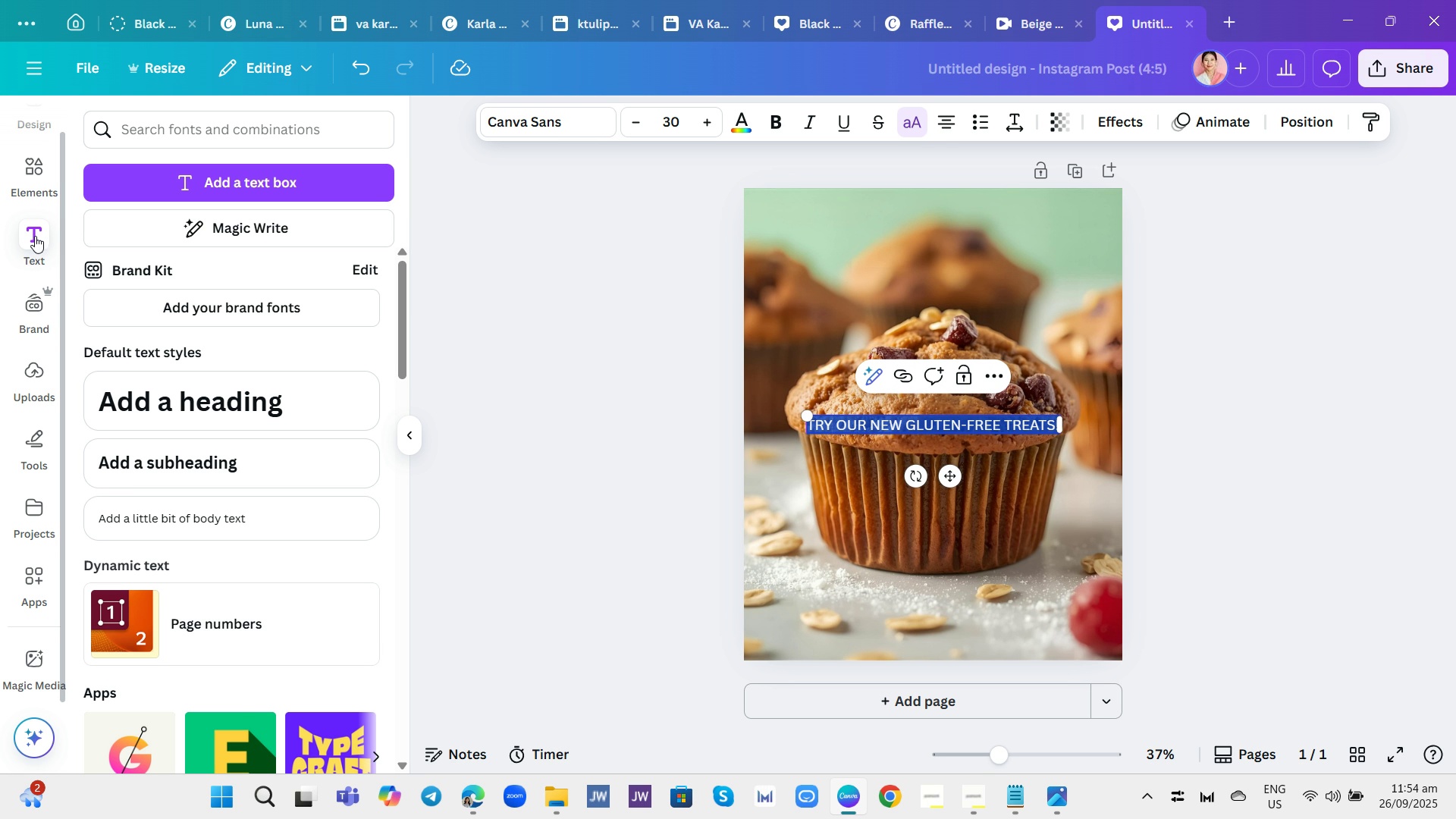 
left_click([254, 251])
 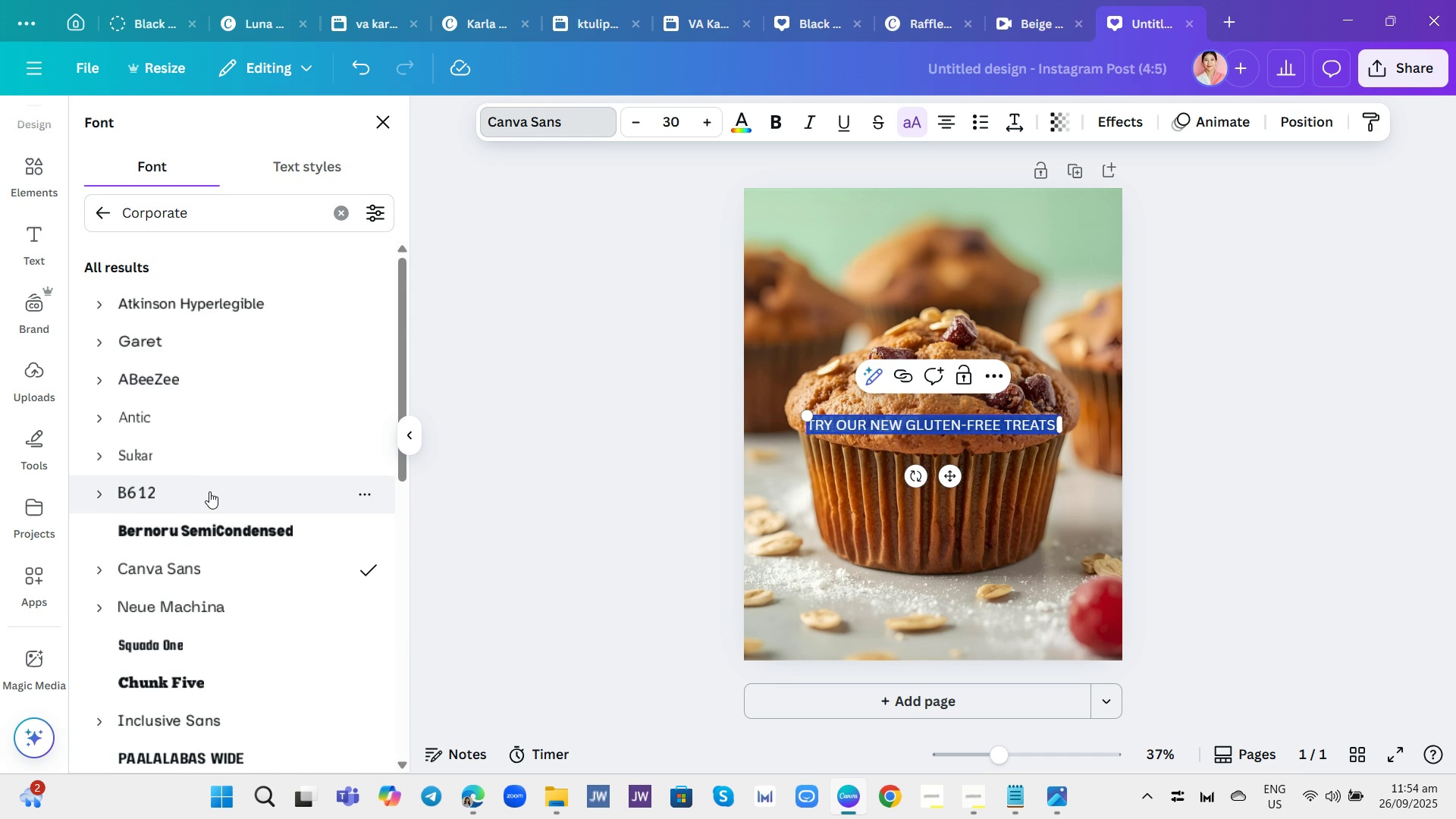 
scroll: coordinate [222, 522], scroll_direction: down, amount: 2.0
 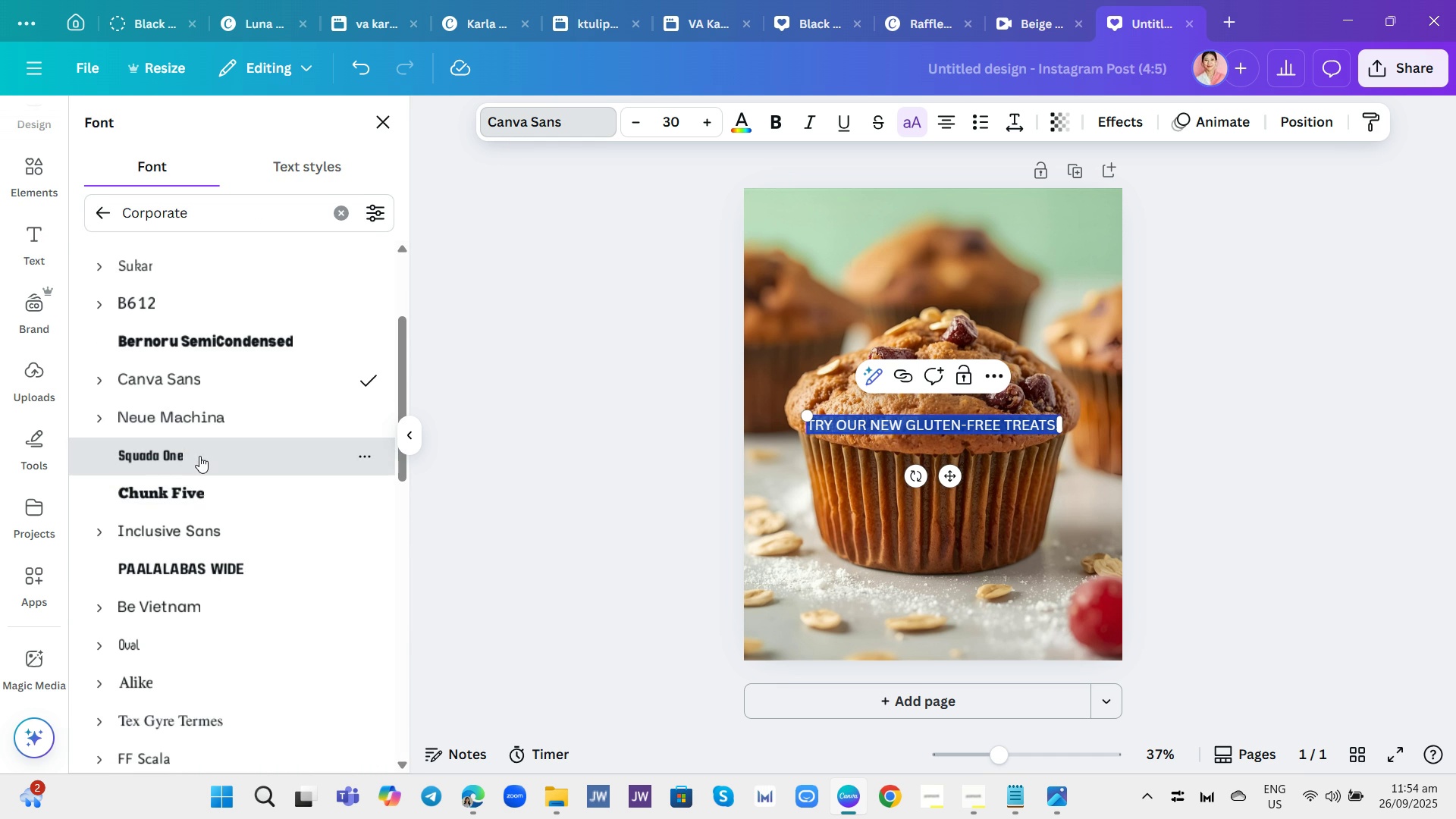 
left_click([199, 456])
 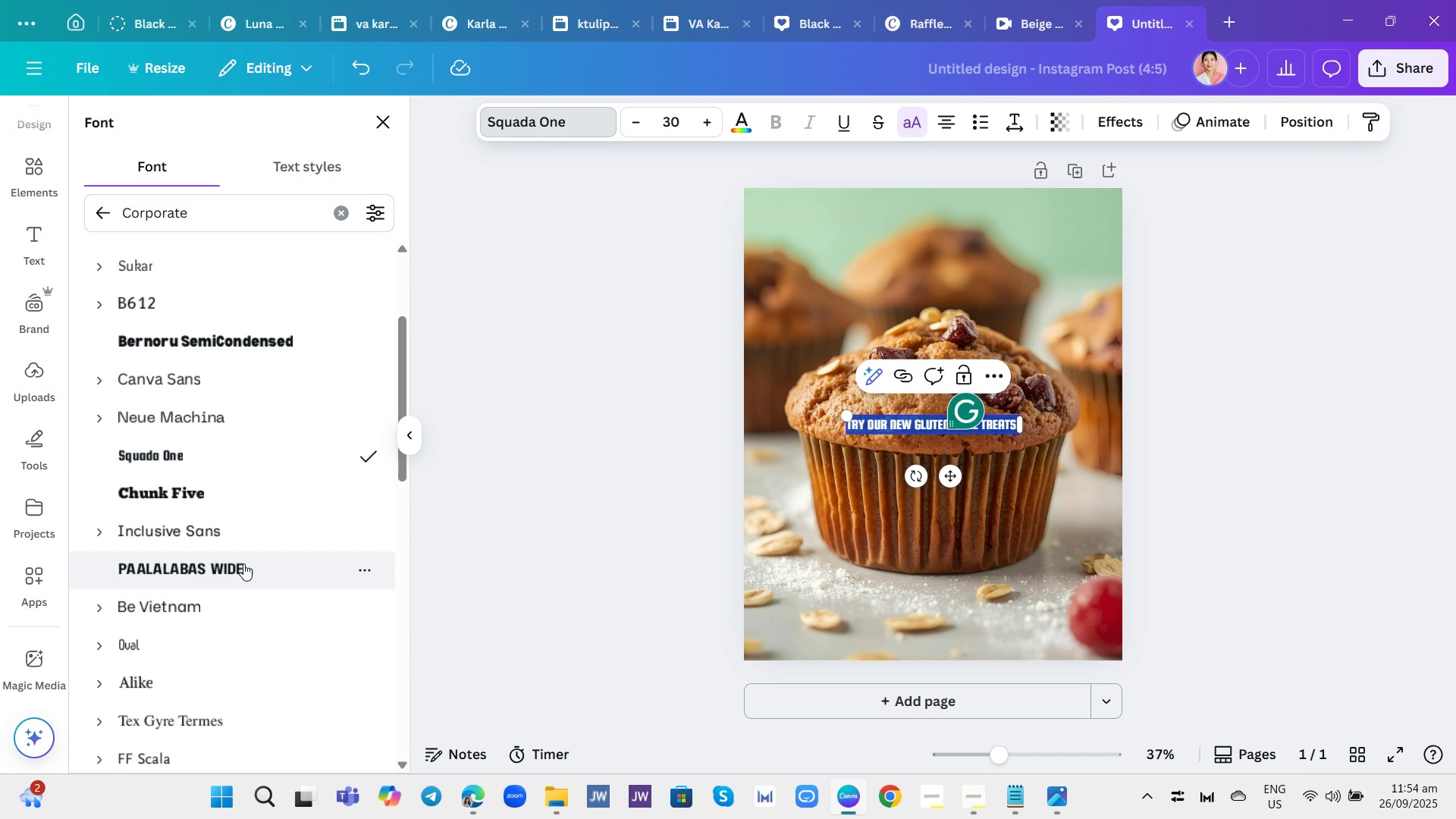 
left_click([243, 563])
 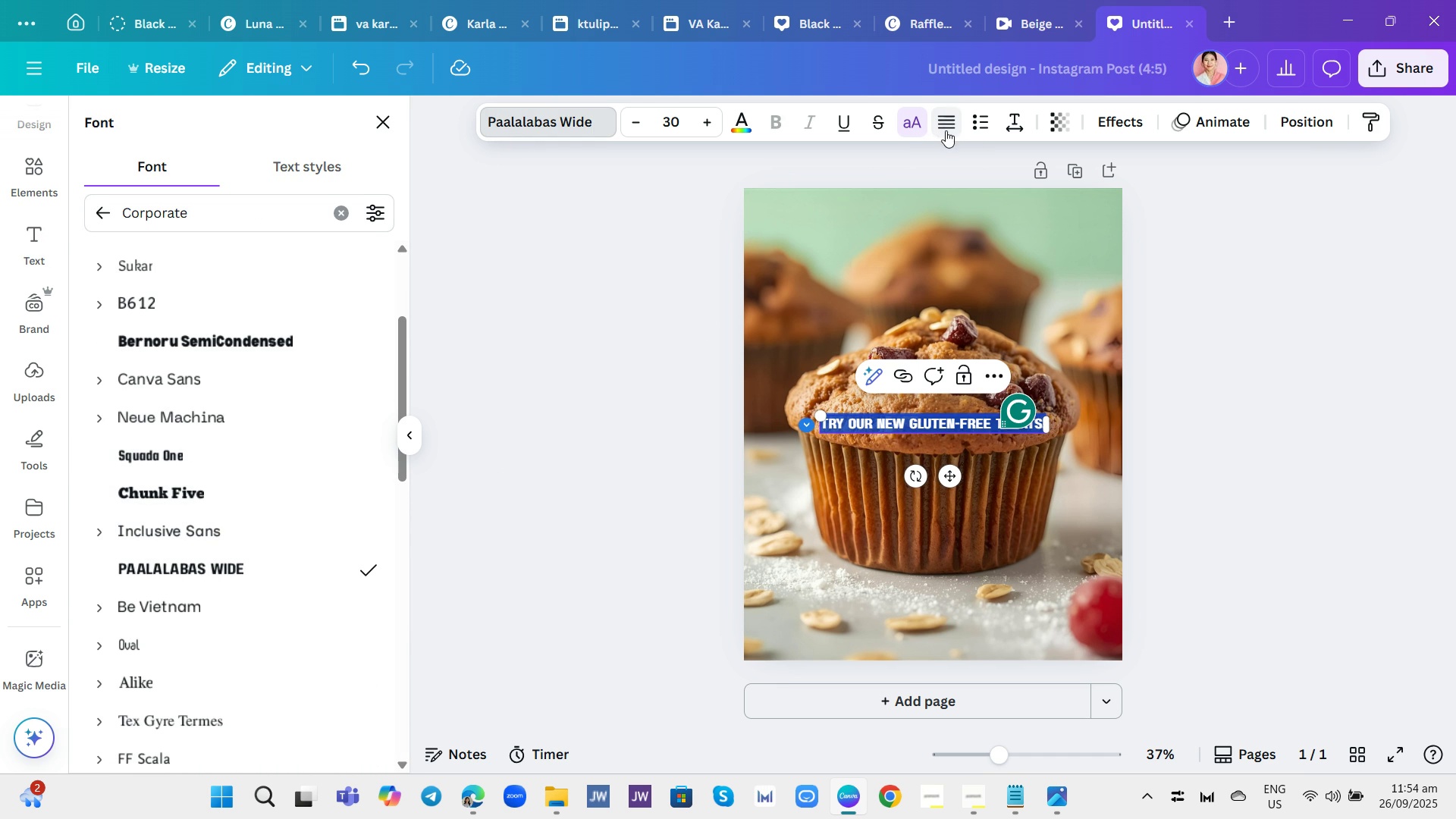 
wait(6.17)
 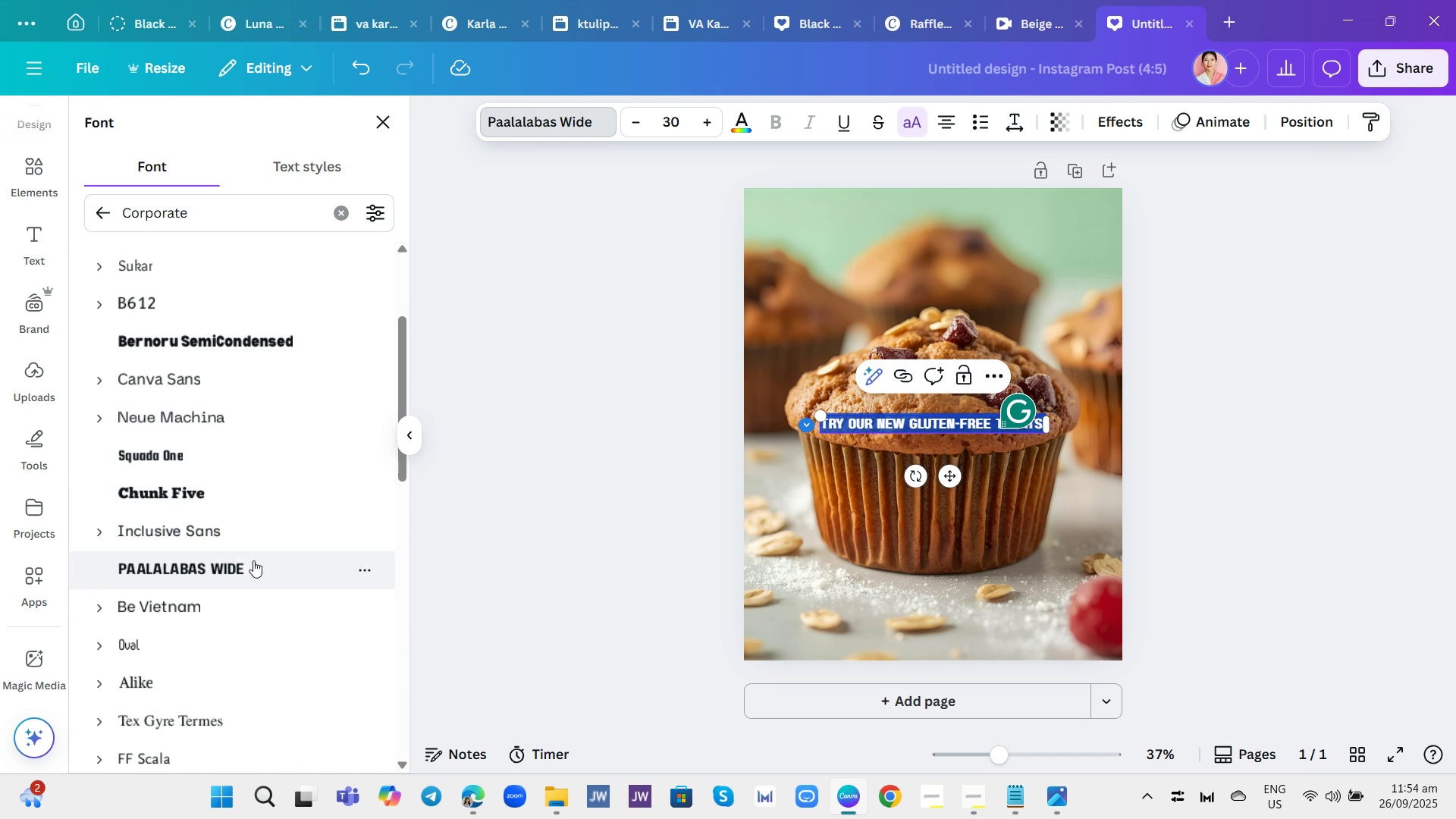 
left_click_drag(start_coordinate=[1047, 427], to_coordinate=[968, 428])
 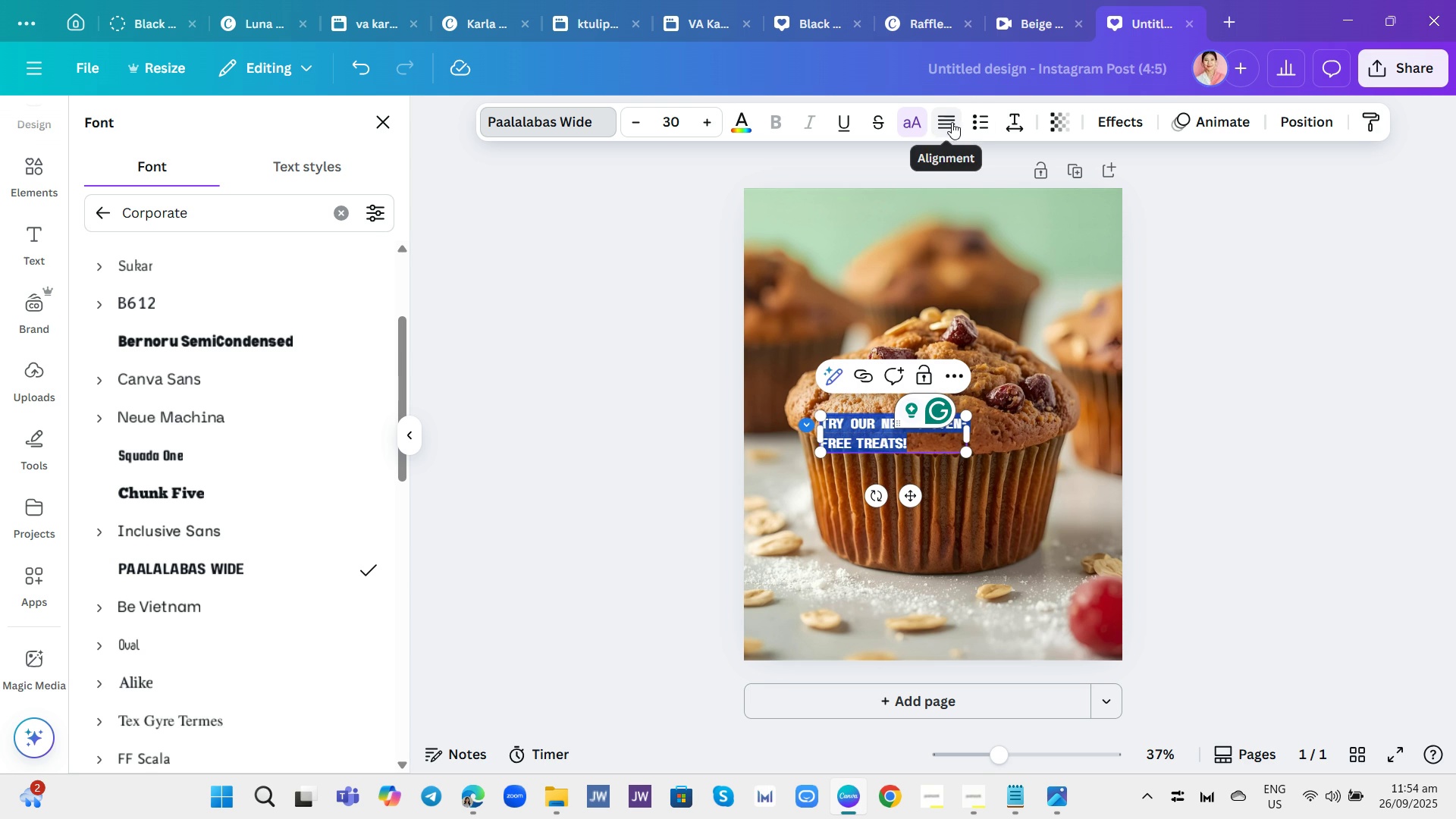 
left_click([949, 121])
 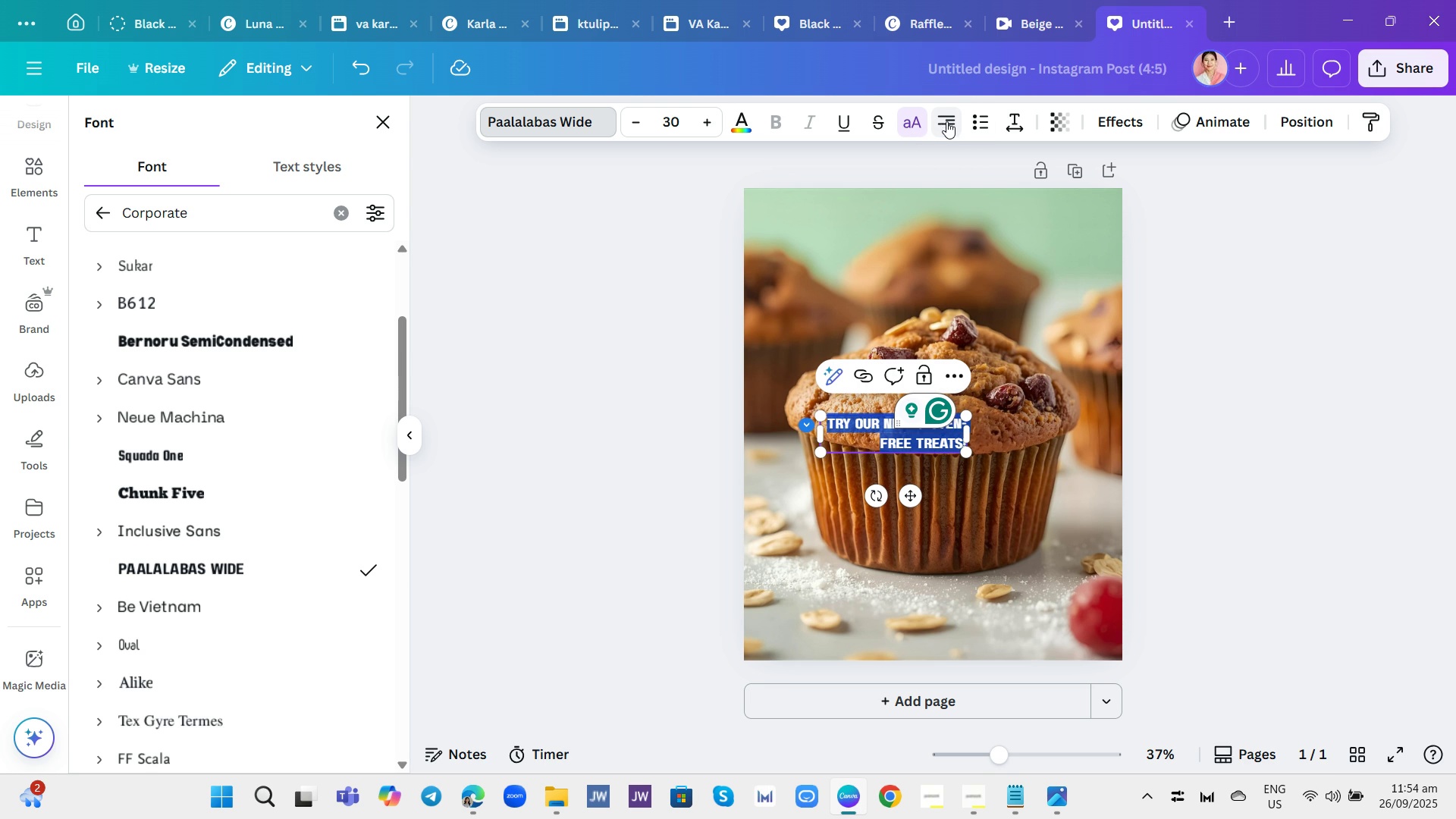 
left_click([937, 121])
 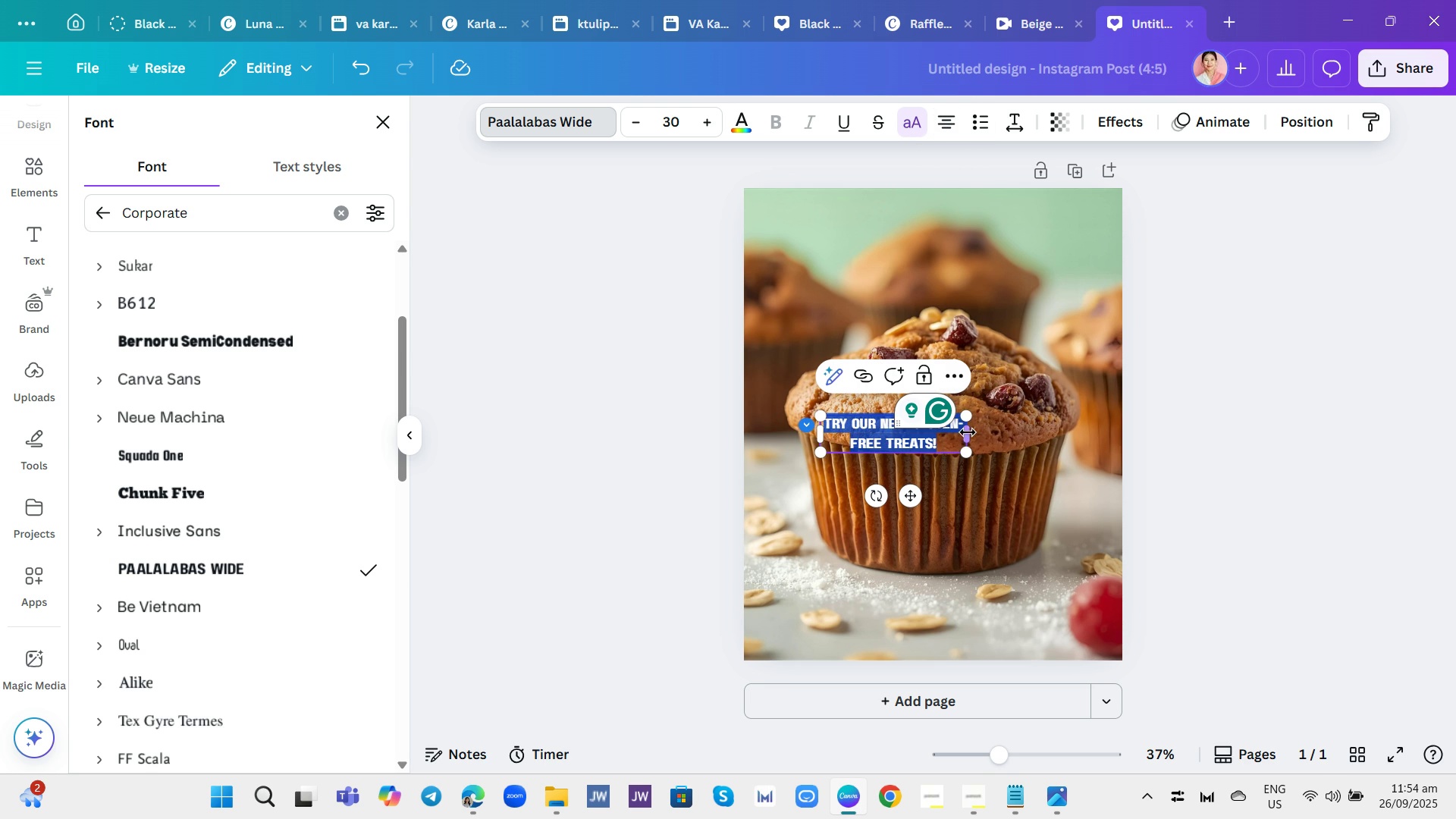 
left_click_drag(start_coordinate=[968, 437], to_coordinate=[956, 437])
 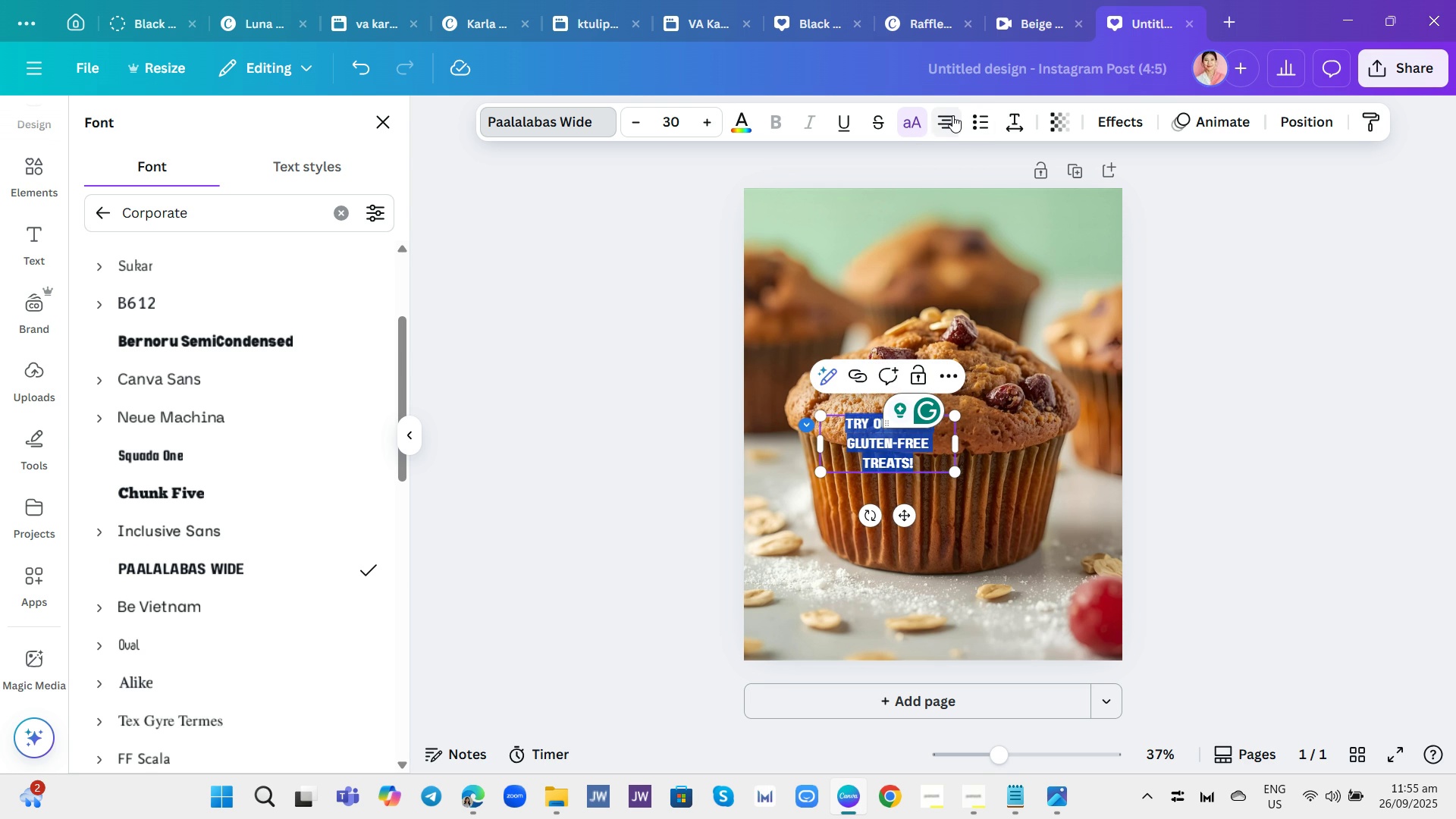 
left_click([952, 115])
 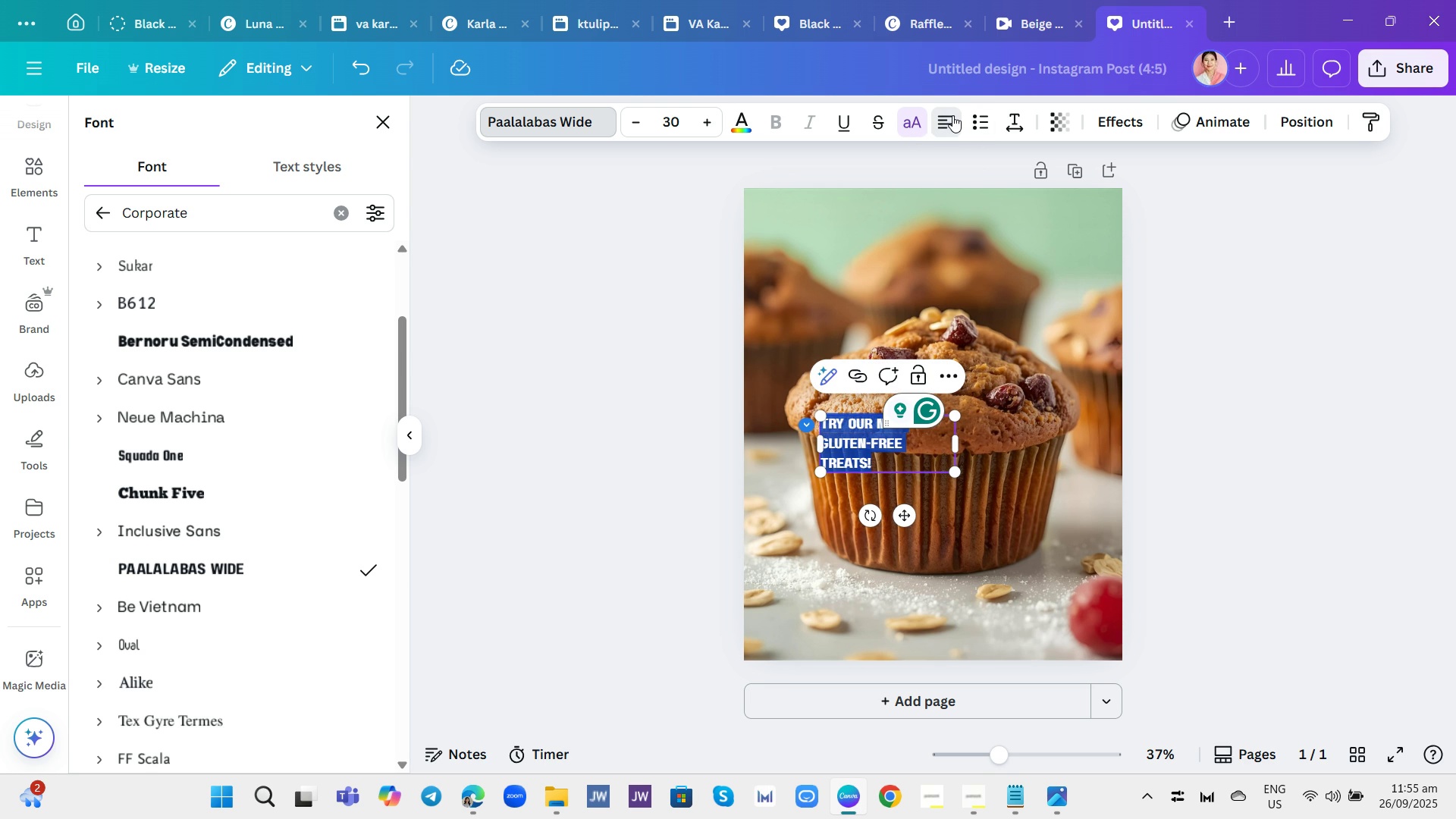 
left_click([952, 115])
 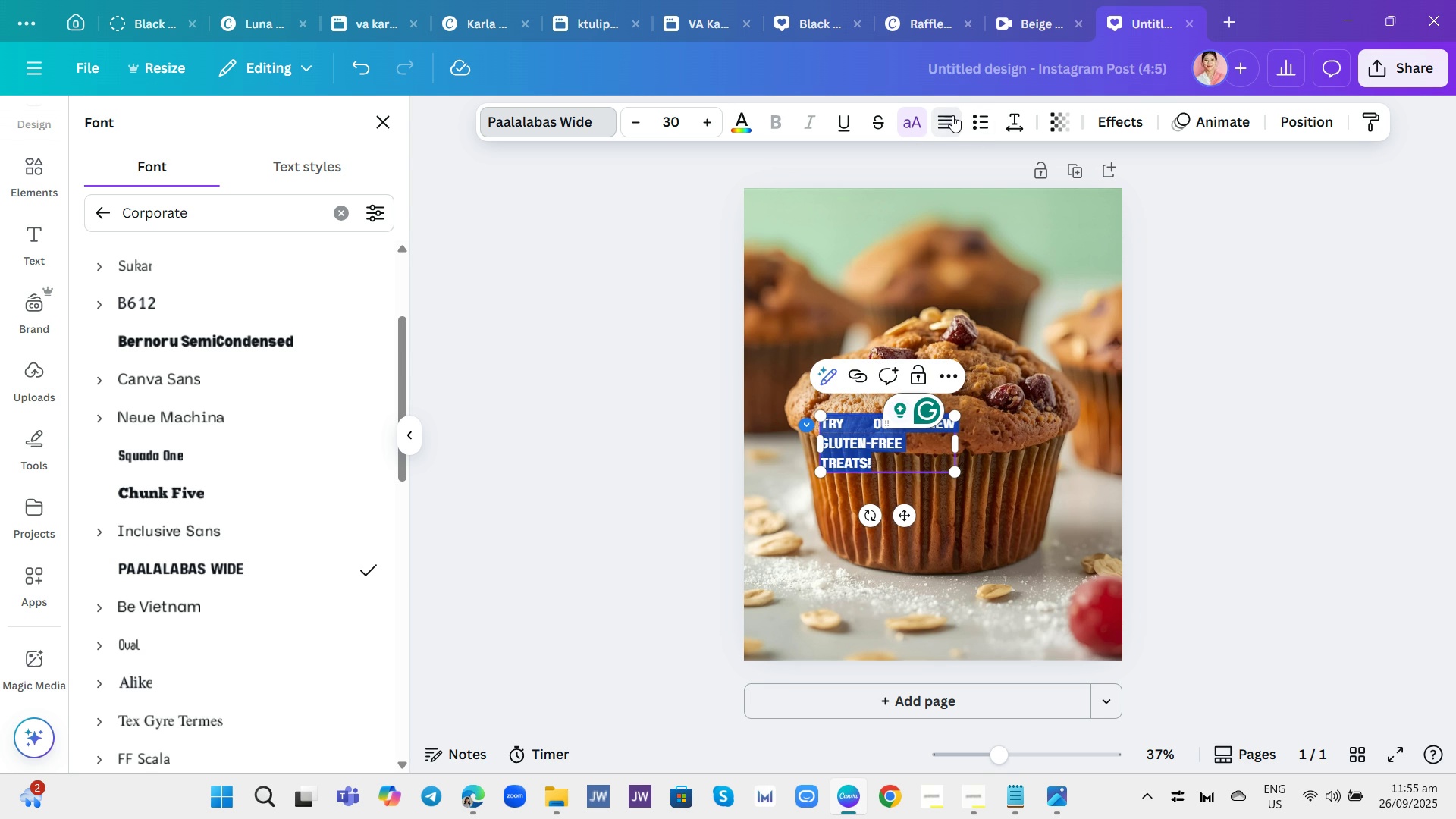 
left_click([952, 115])
 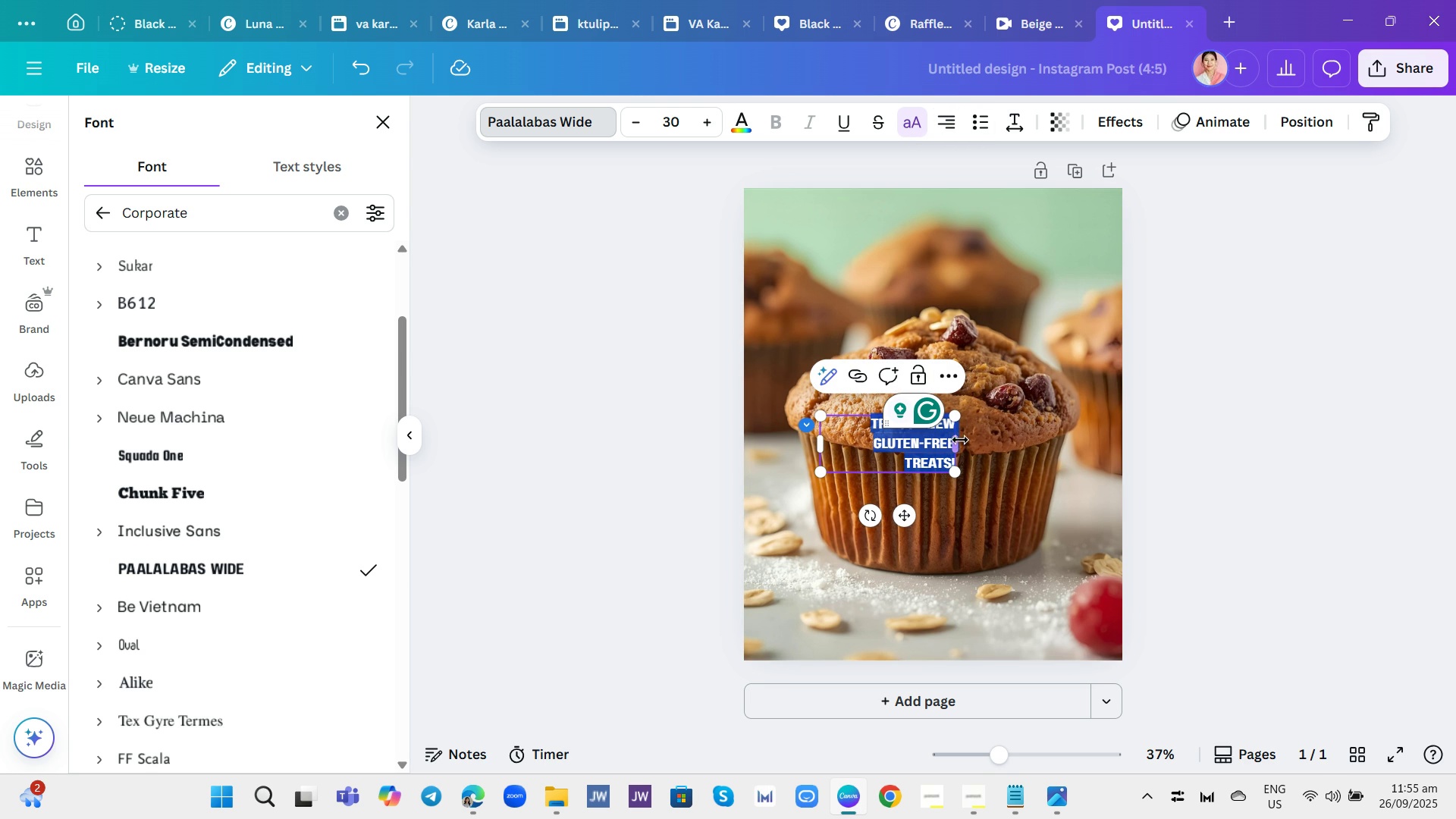 
left_click_drag(start_coordinate=[961, 444], to_coordinate=[954, 443])
 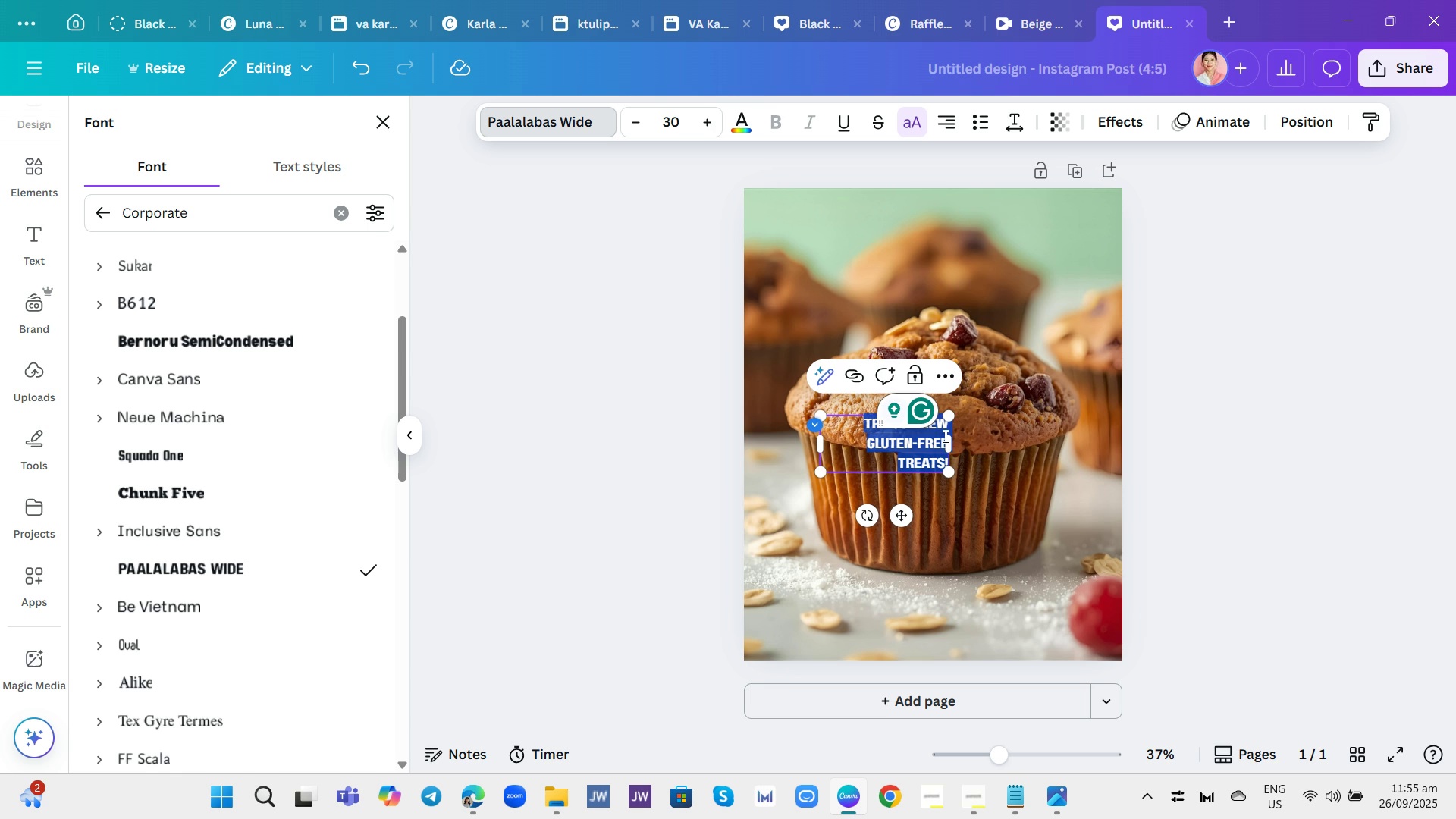 
left_click([950, 124])
 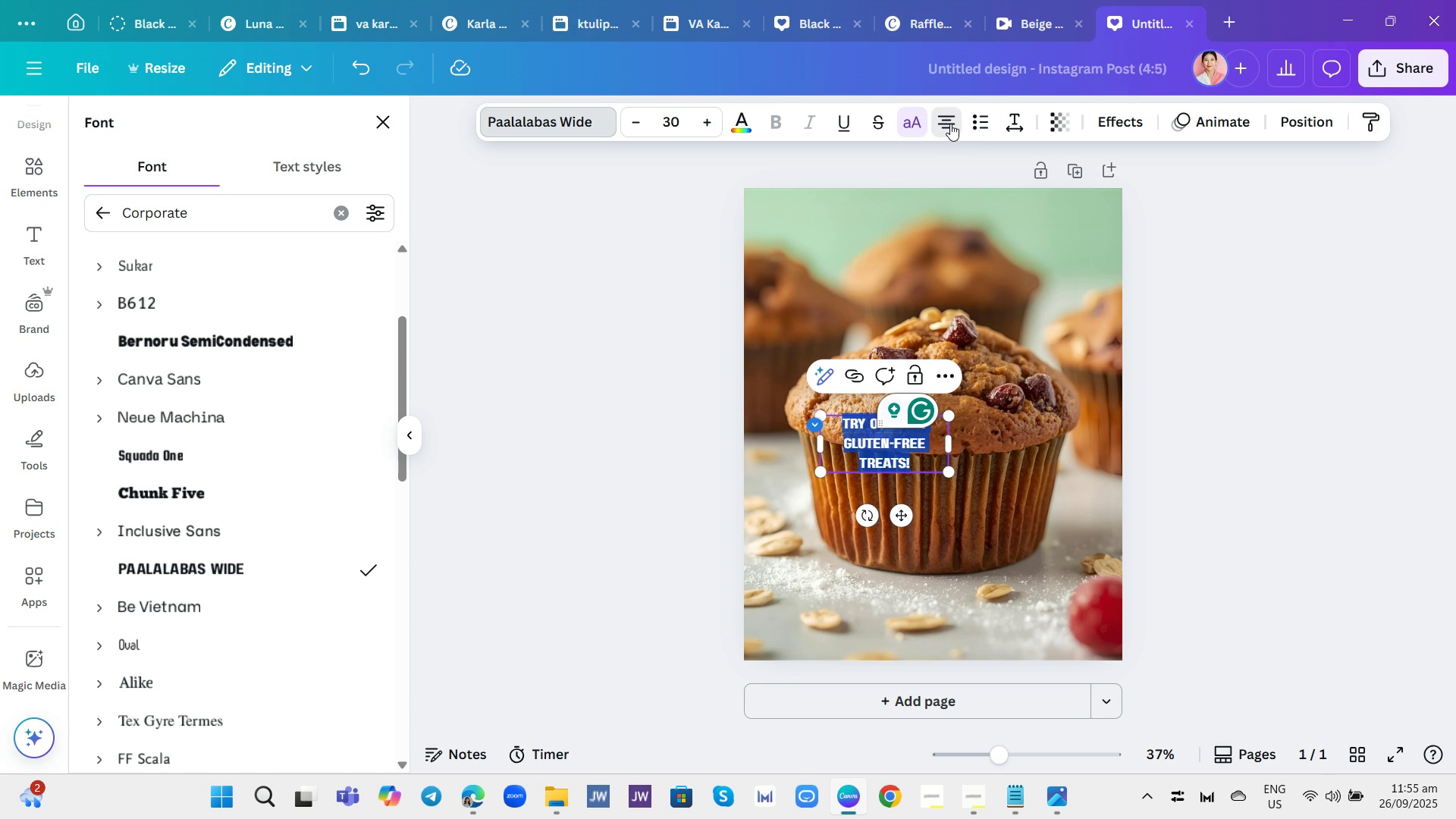 
left_click([950, 124])
 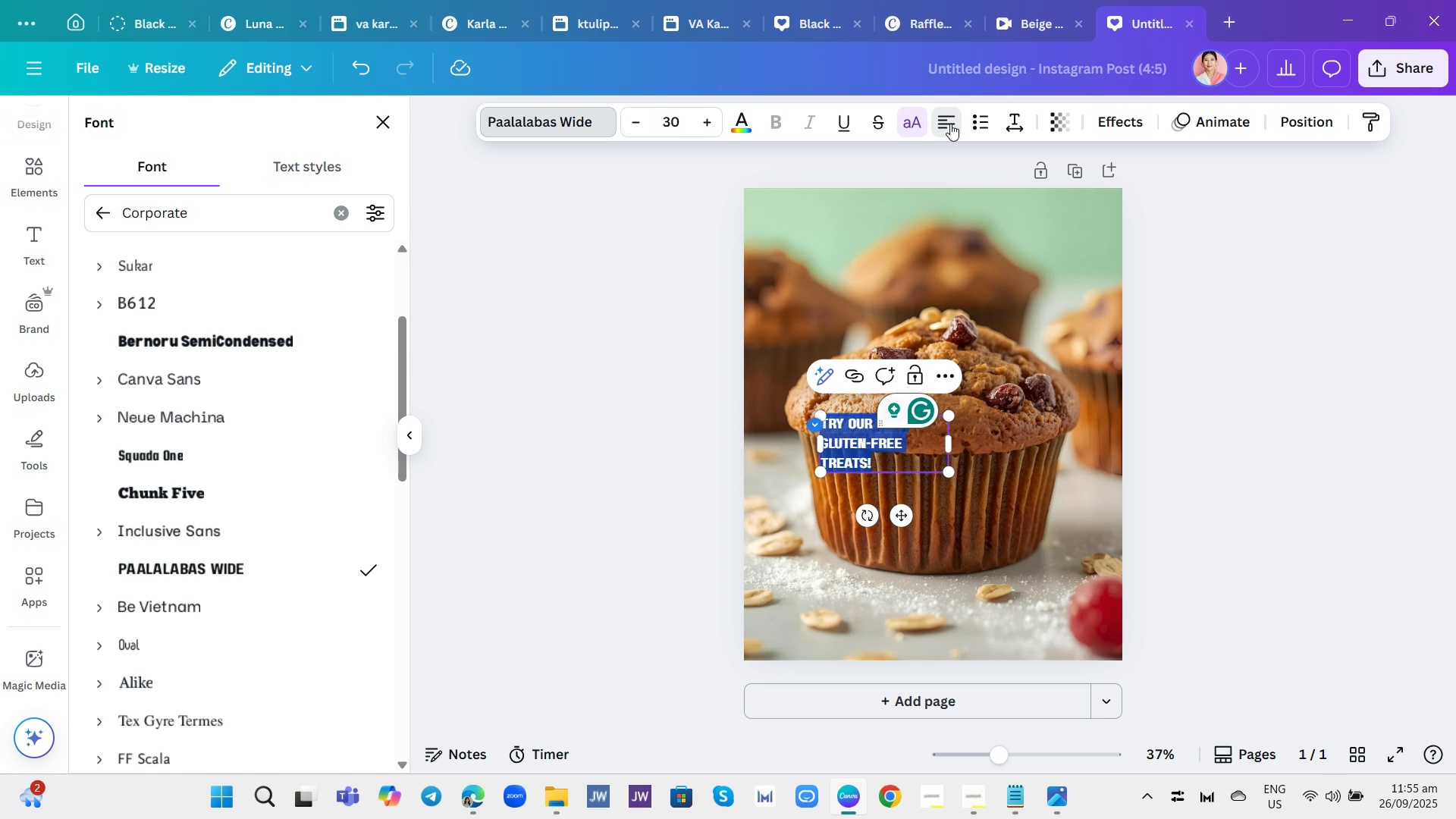 
left_click([950, 124])
 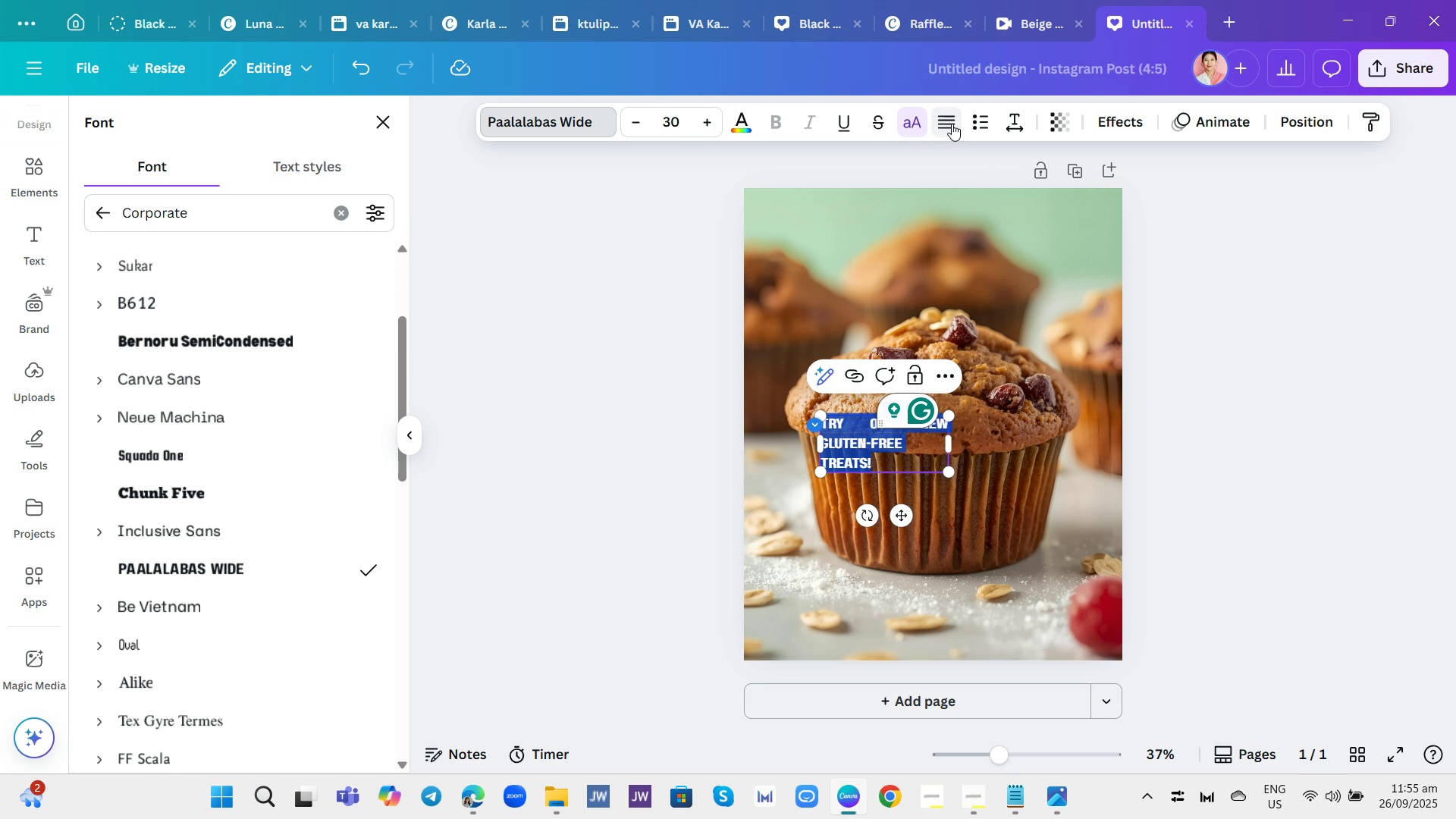 
left_click_drag(start_coordinate=[946, 120], to_coordinate=[941, 120])
 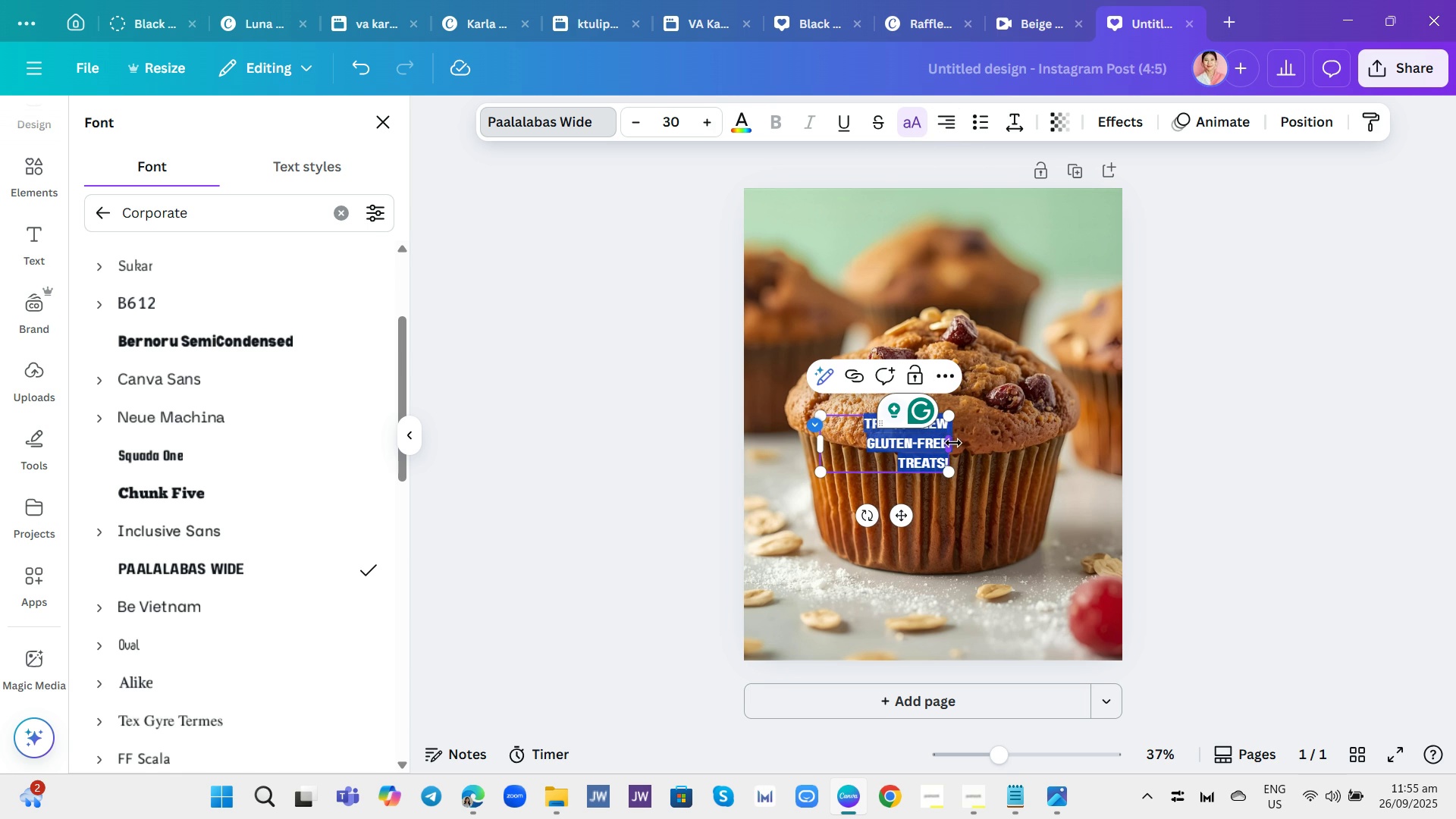 
left_click_drag(start_coordinate=[949, 444], to_coordinate=[1006, 438])
 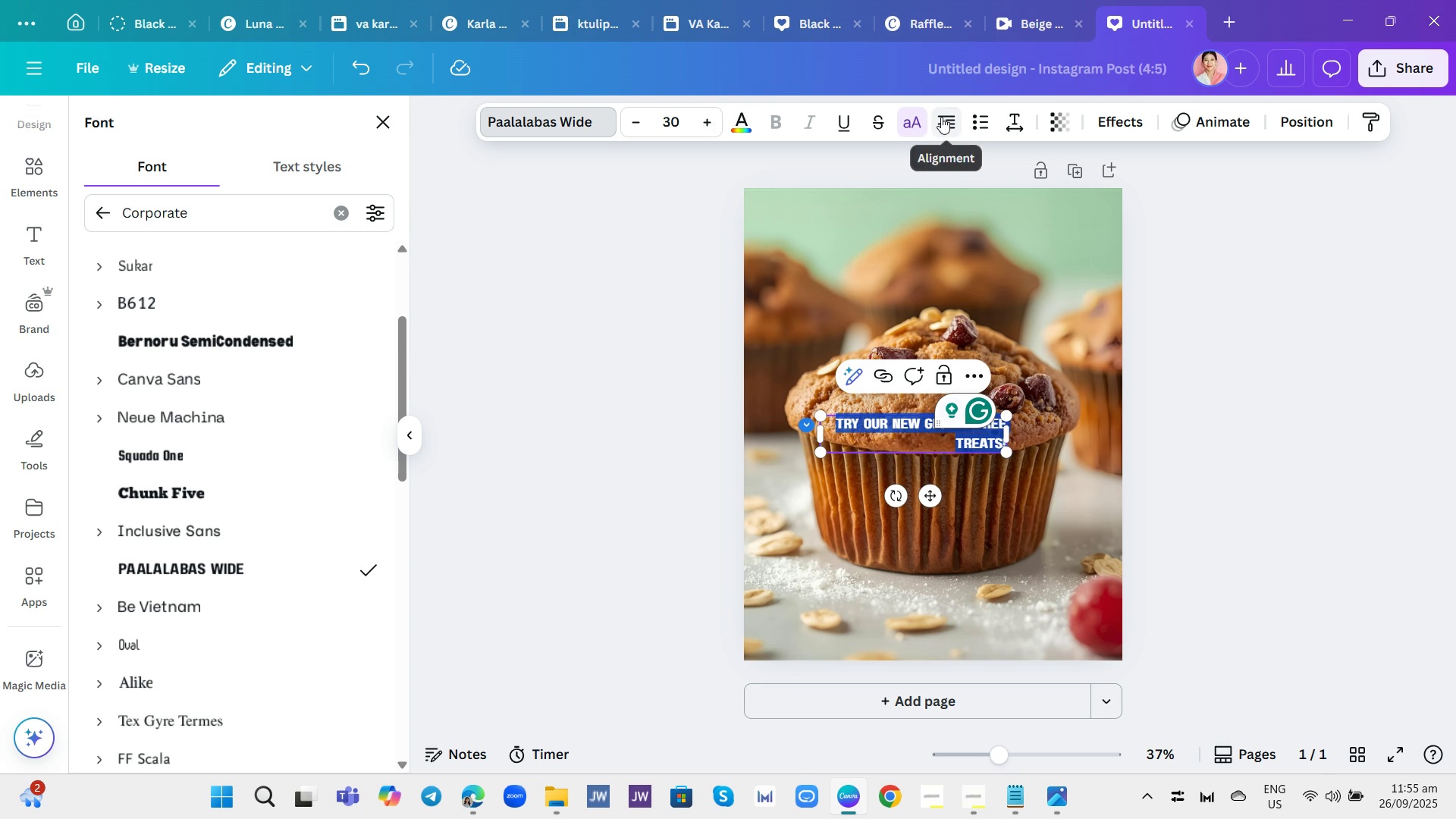 
left_click([941, 117])
 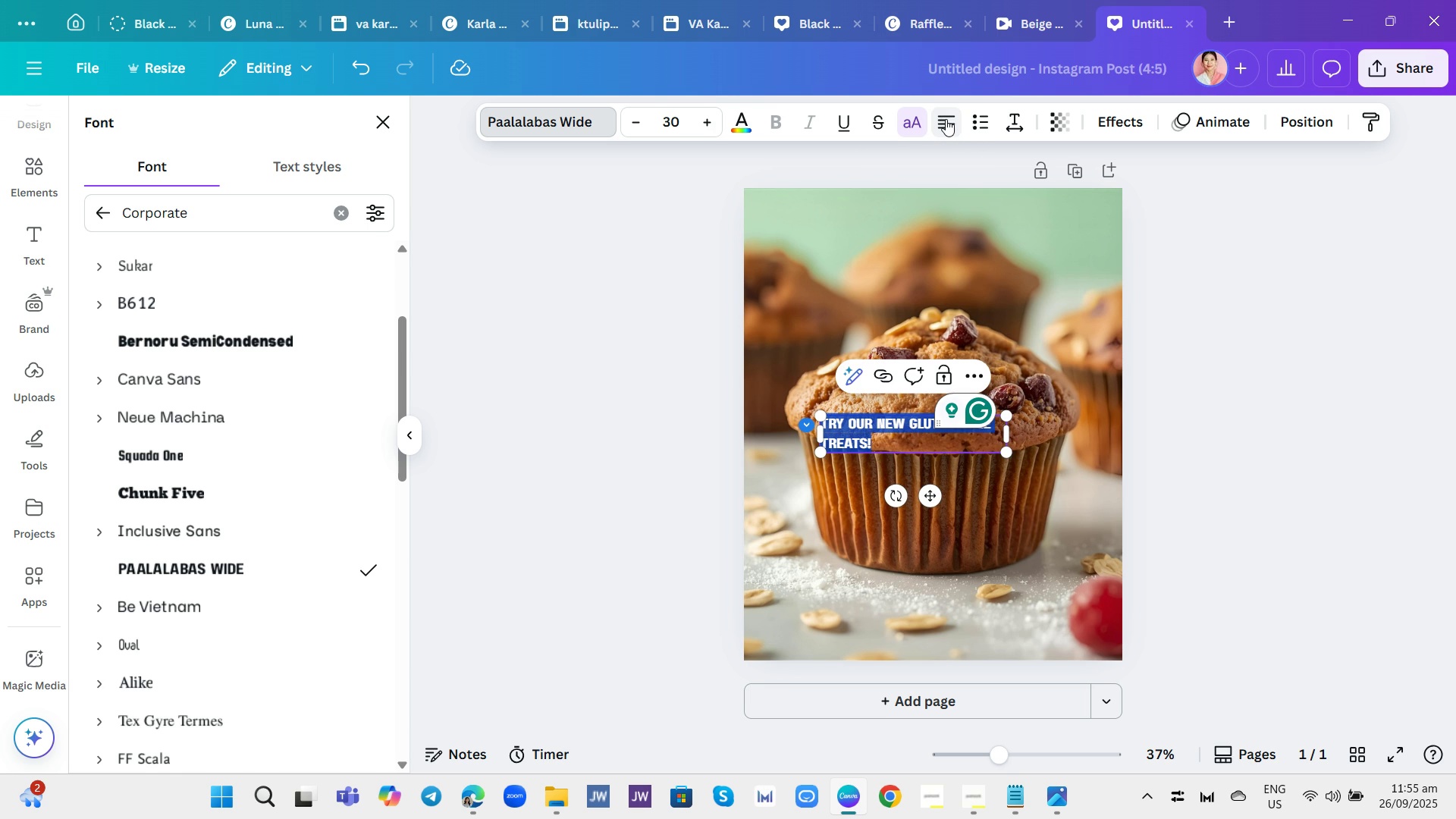 
left_click([946, 119])
 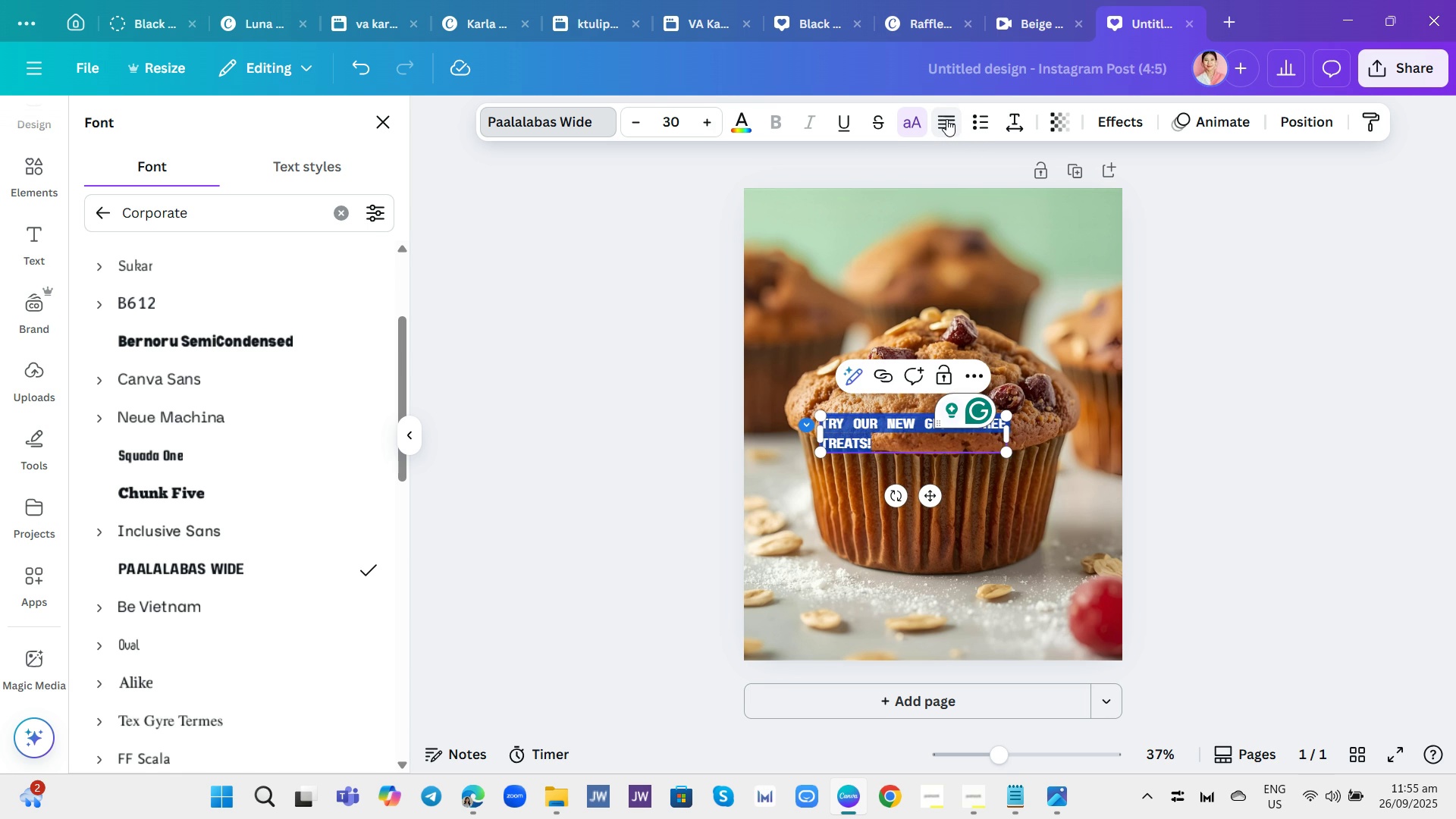 
left_click([946, 119])
 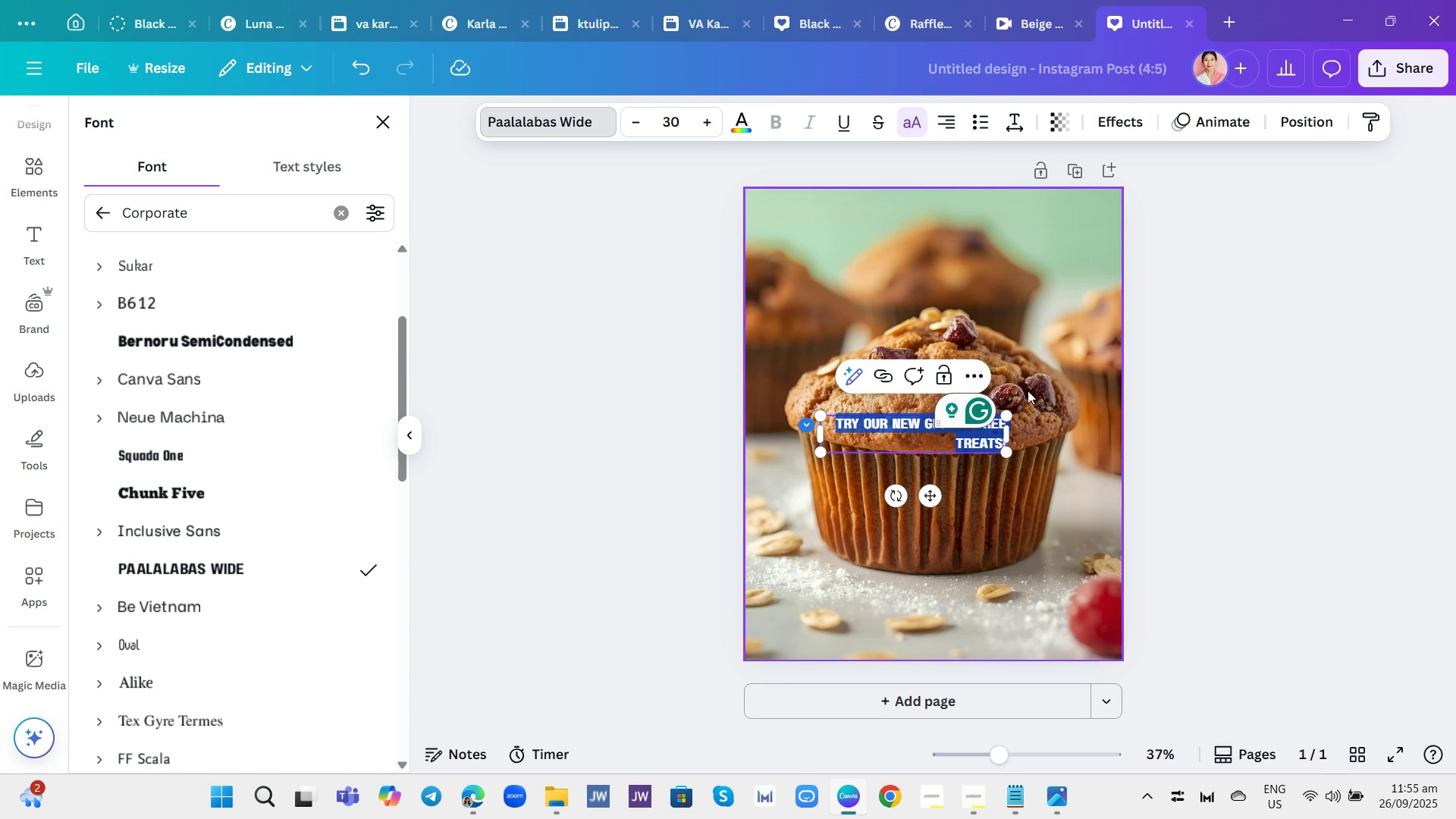 
wait(6.19)
 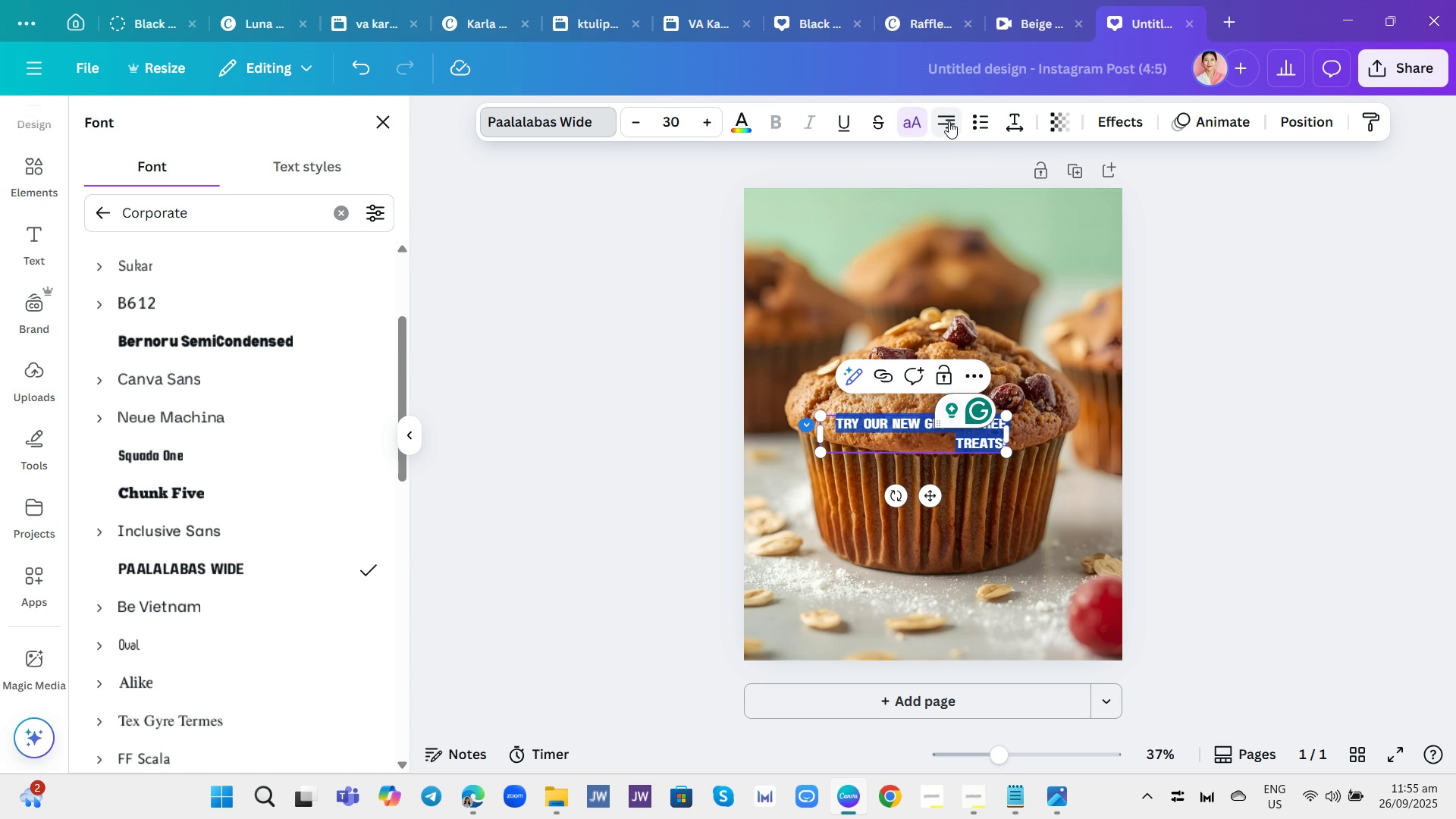 
left_click([928, 441])
 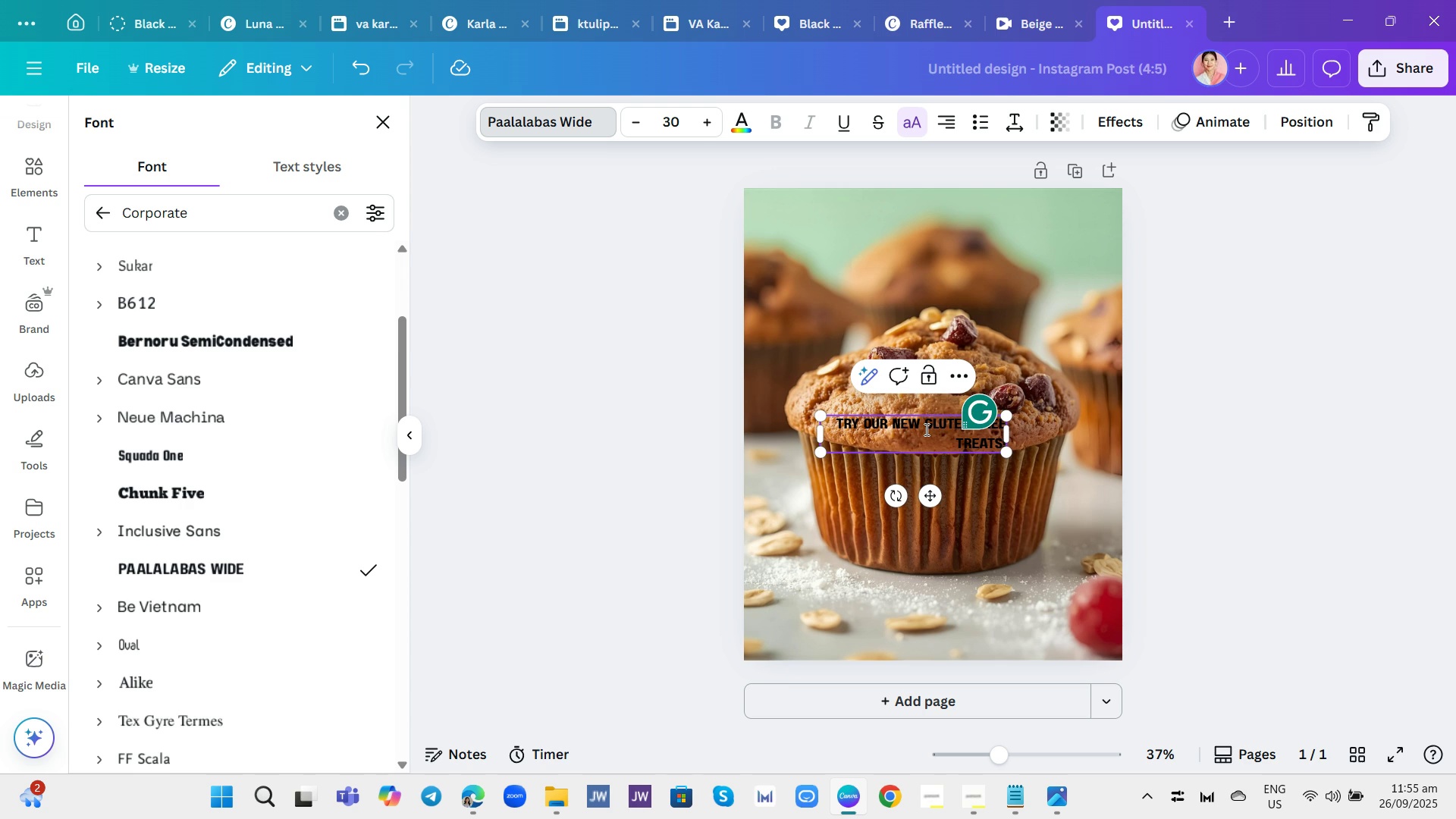 
left_click([925, 429])
 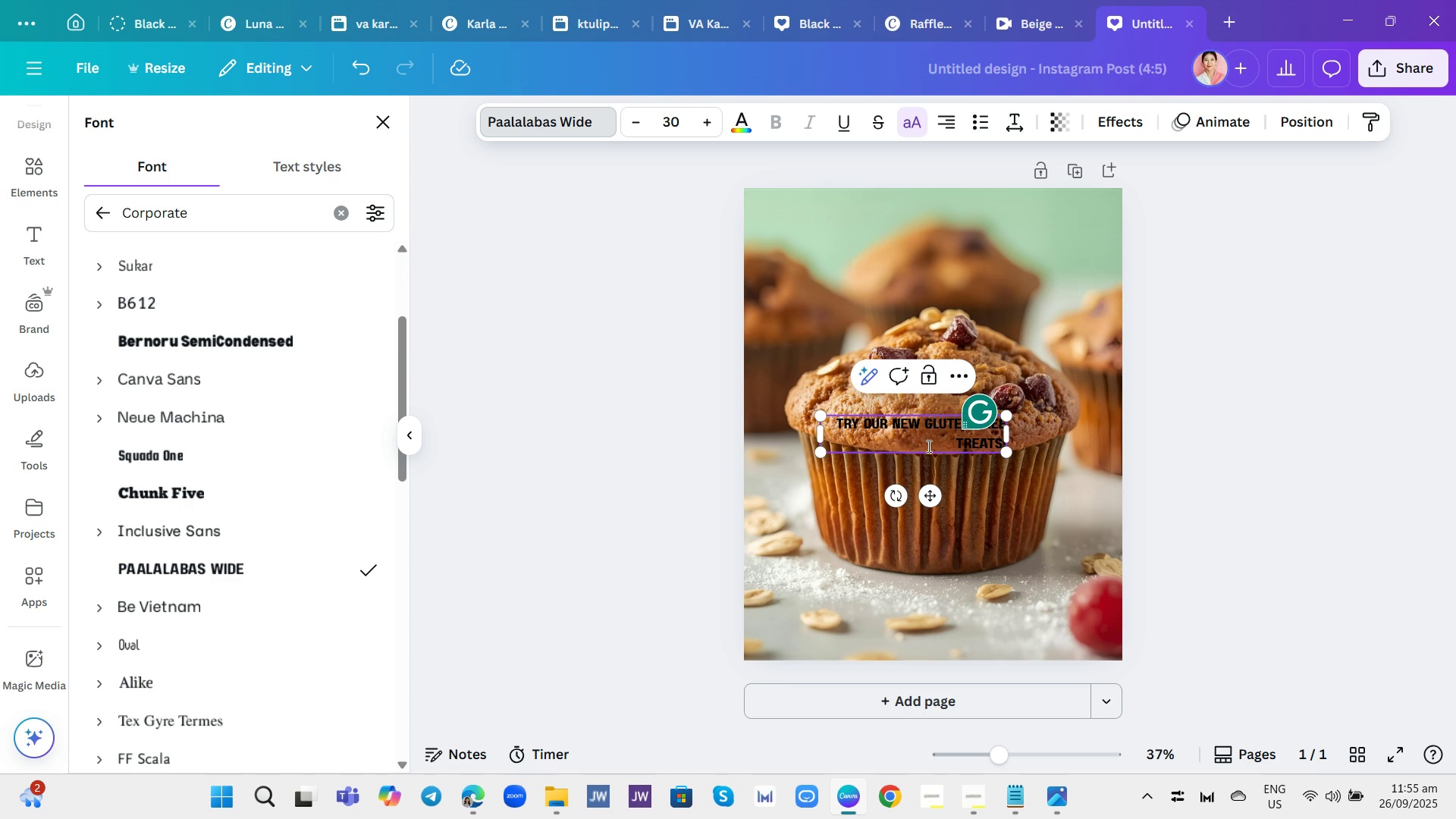 
key(Enter)
 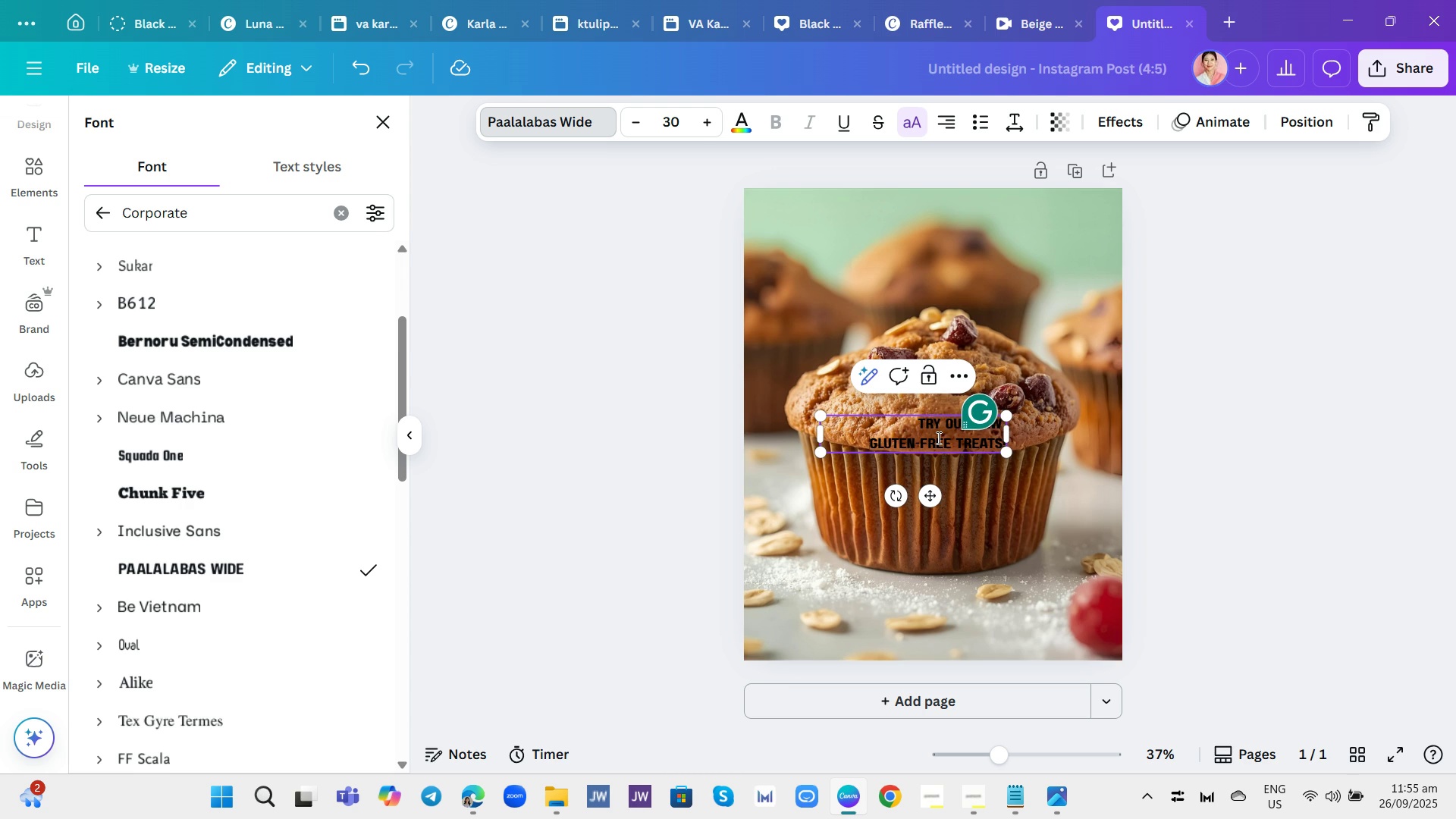 
double_click([937, 438])
 